 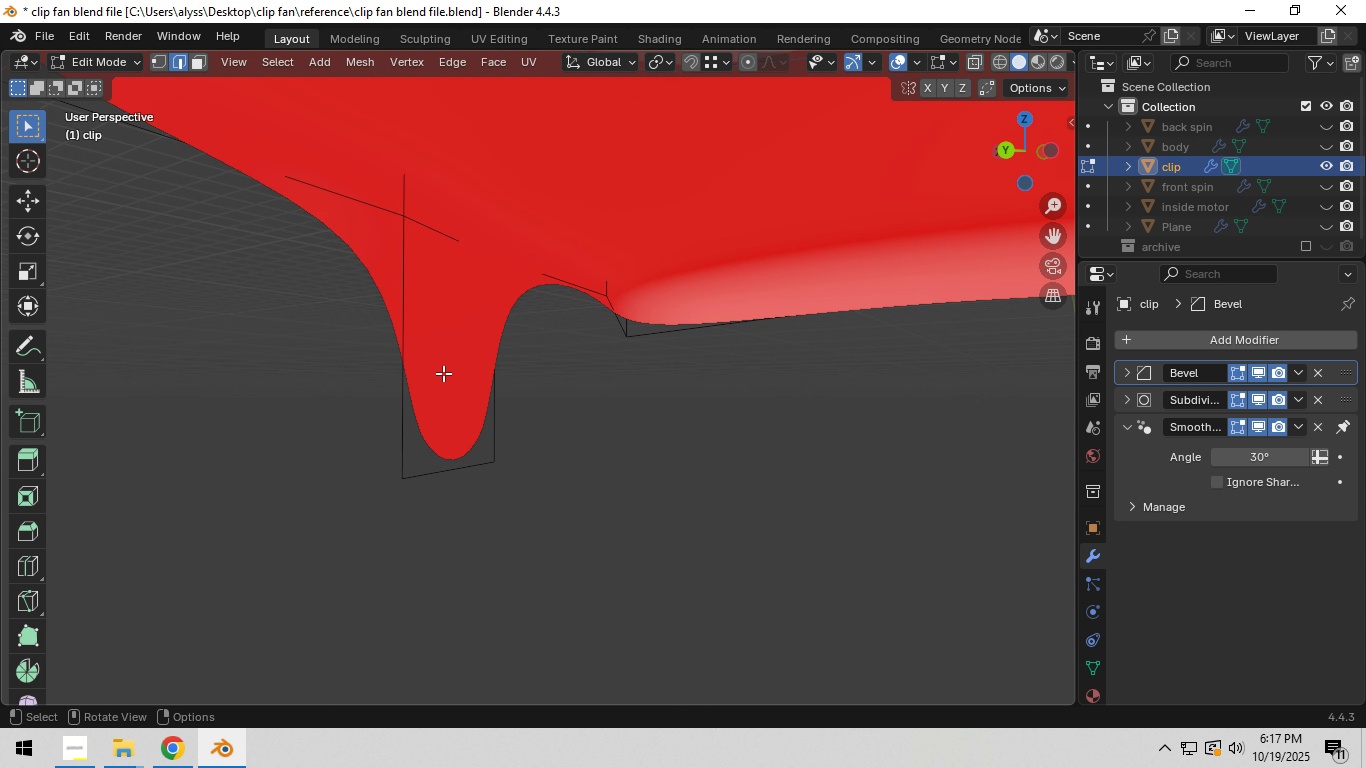 
key(3)
 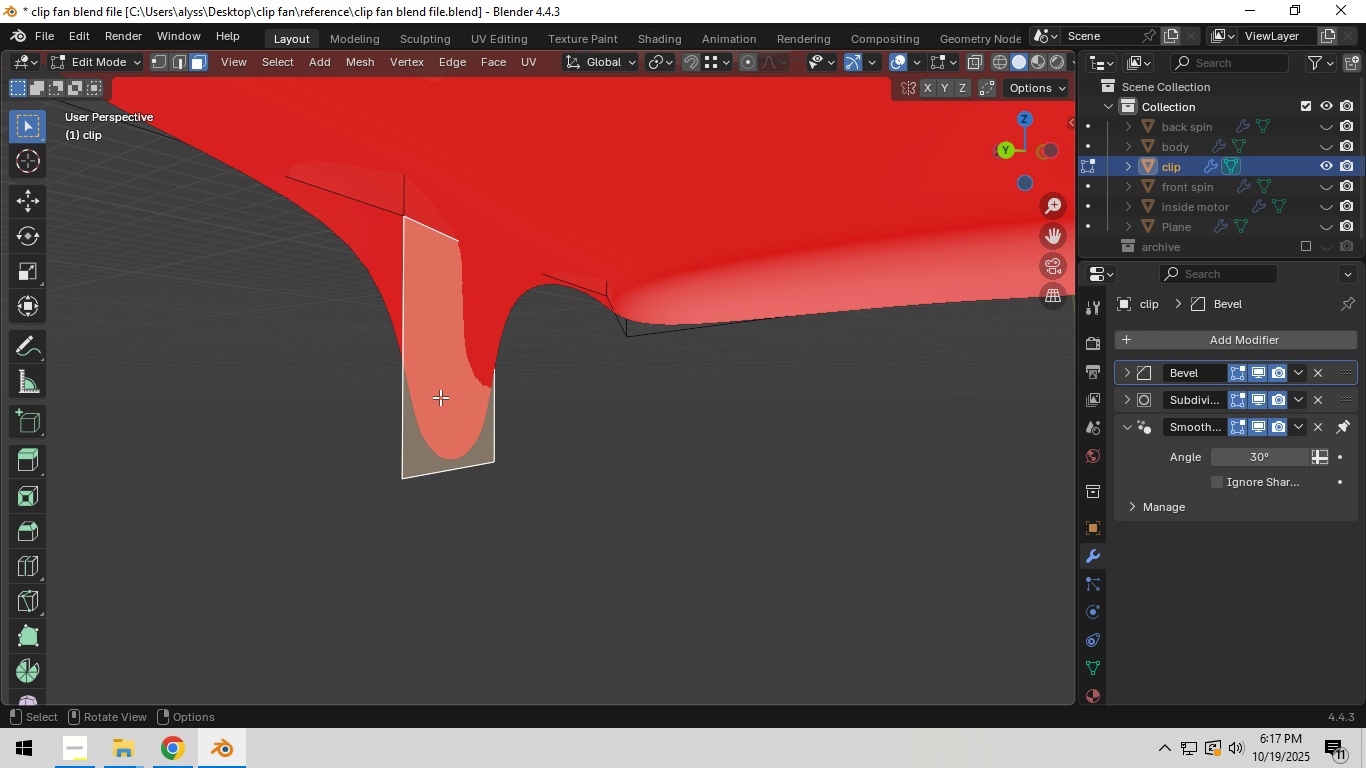 
left_click([440, 396])
 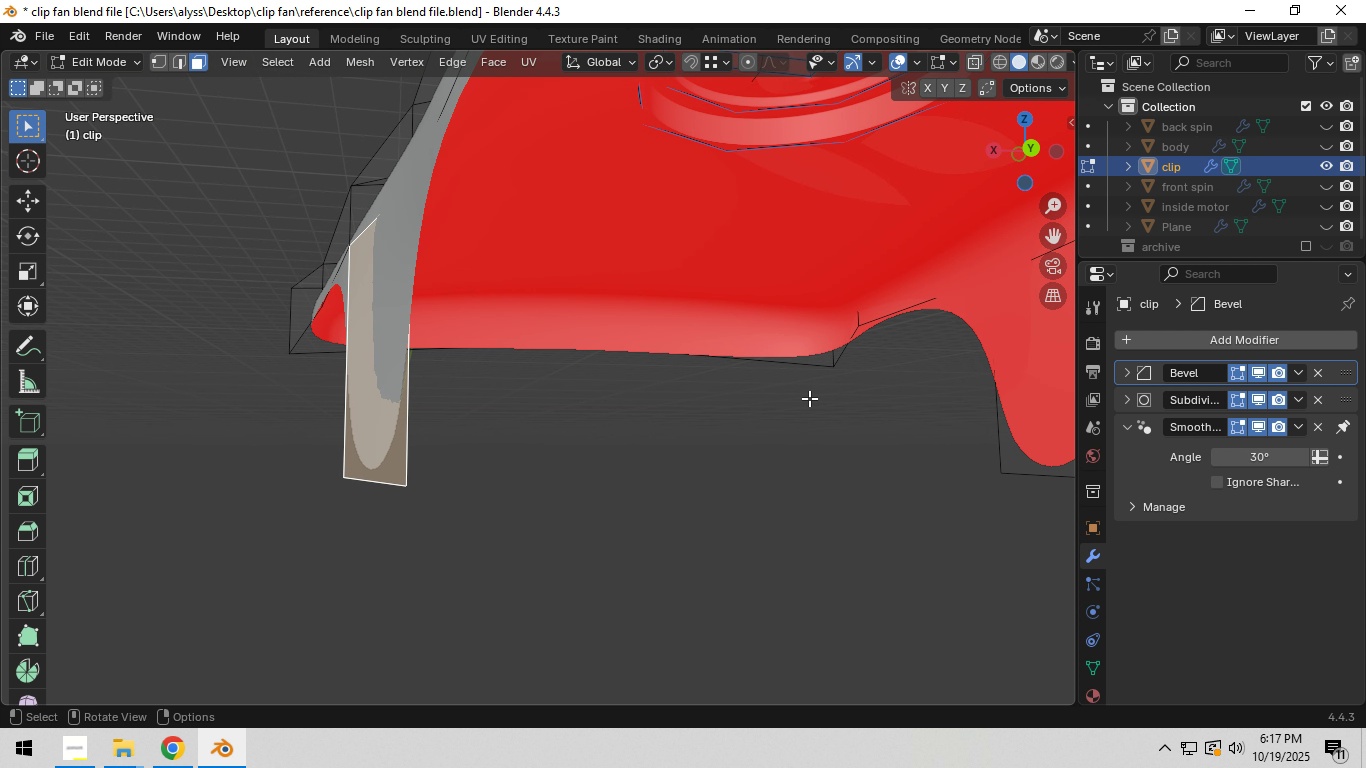 
hold_key(key=ShiftLeft, duration=0.42)
left_click([1019, 408])
 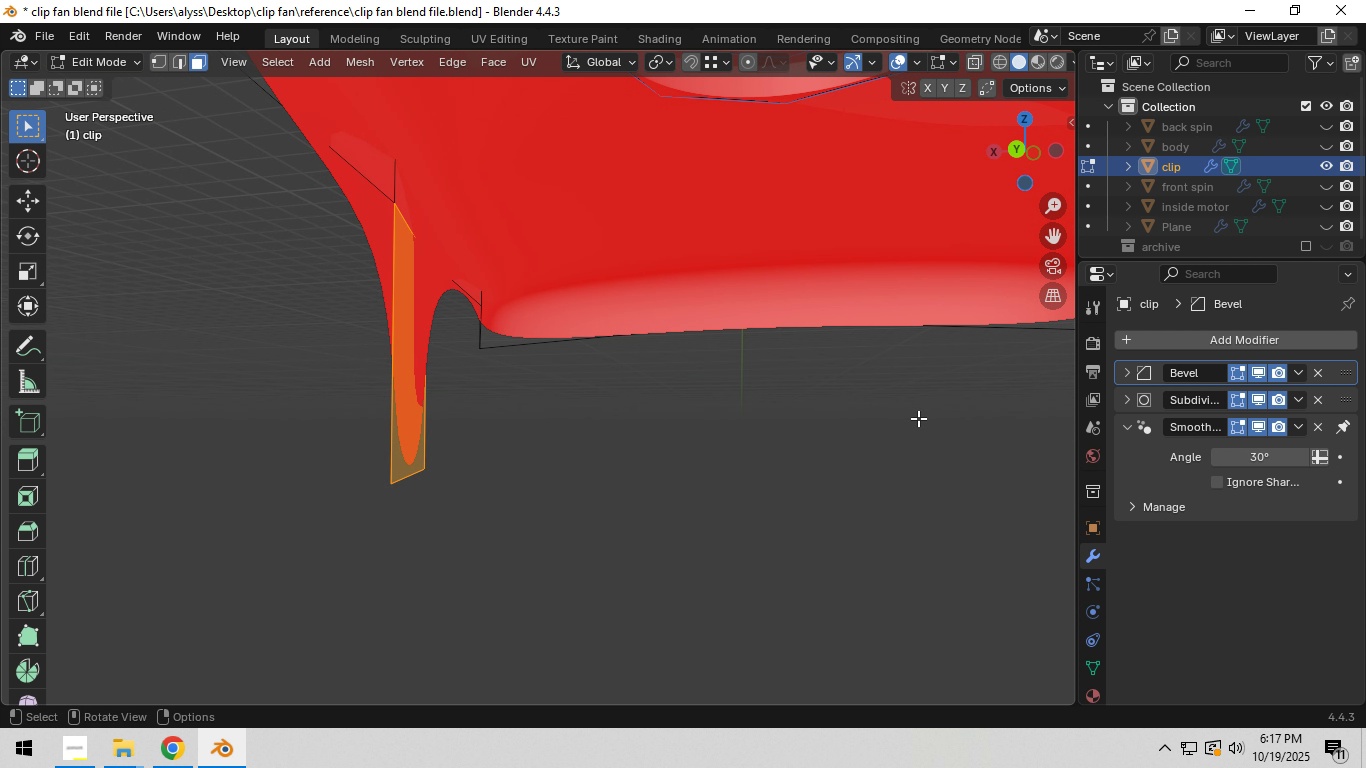 
scroll: coordinate [896, 420], scroll_direction: down, amount: 3.0
 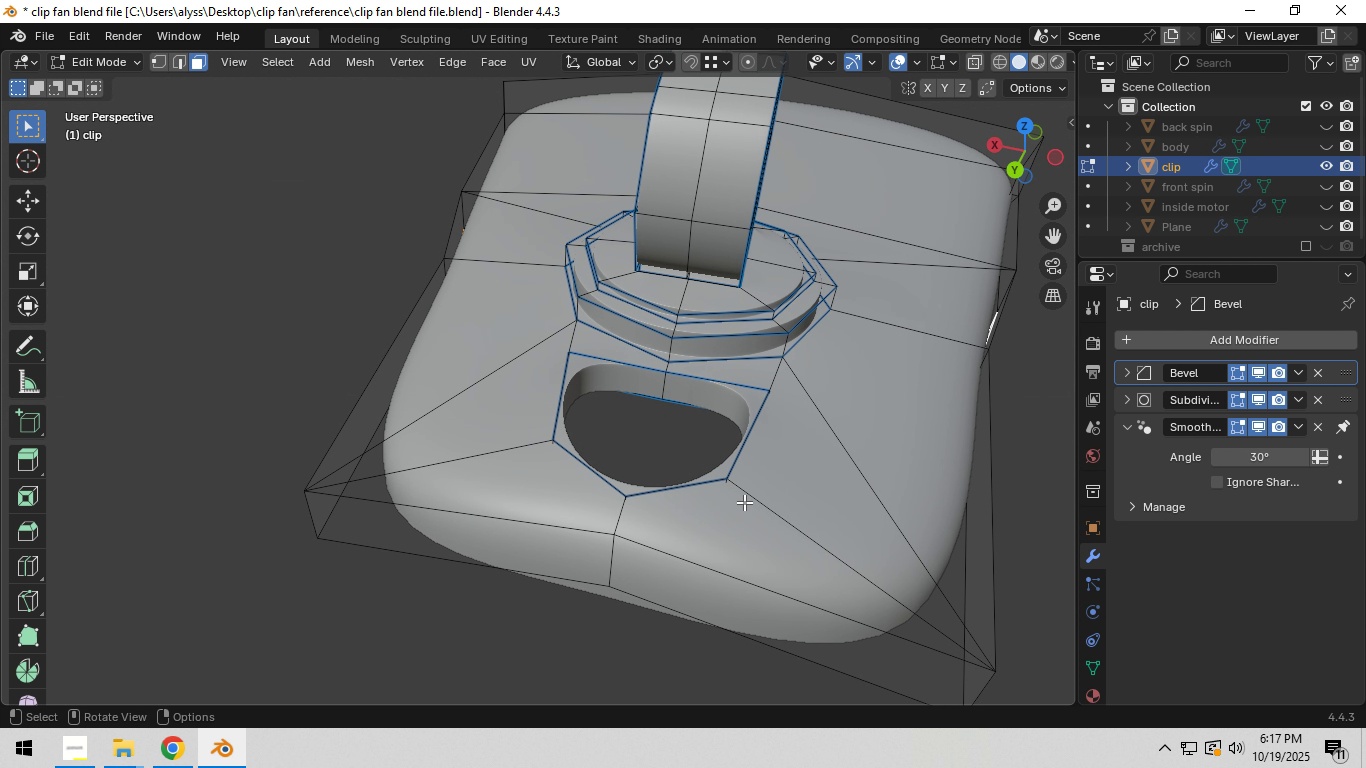 
hold_key(key=ShiftLeft, duration=0.54)
 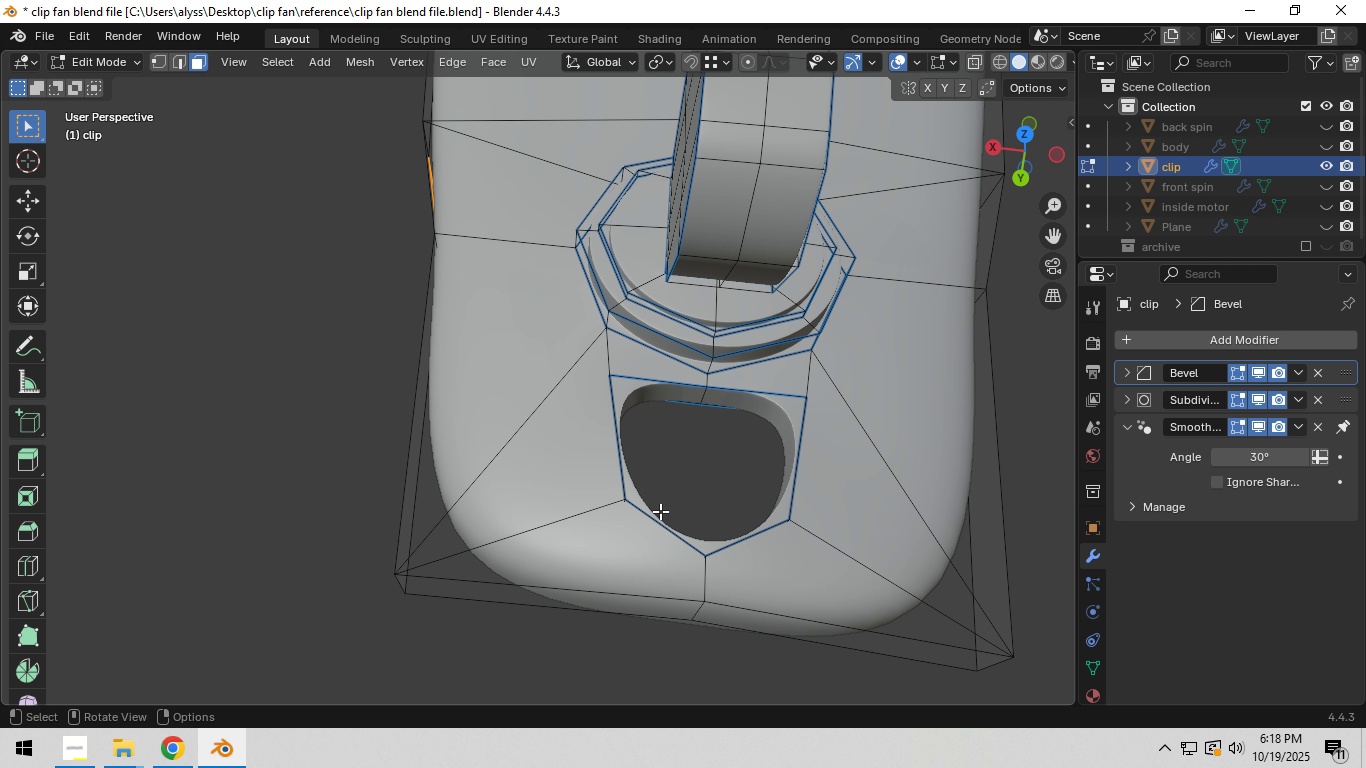 
wait(6.79)
 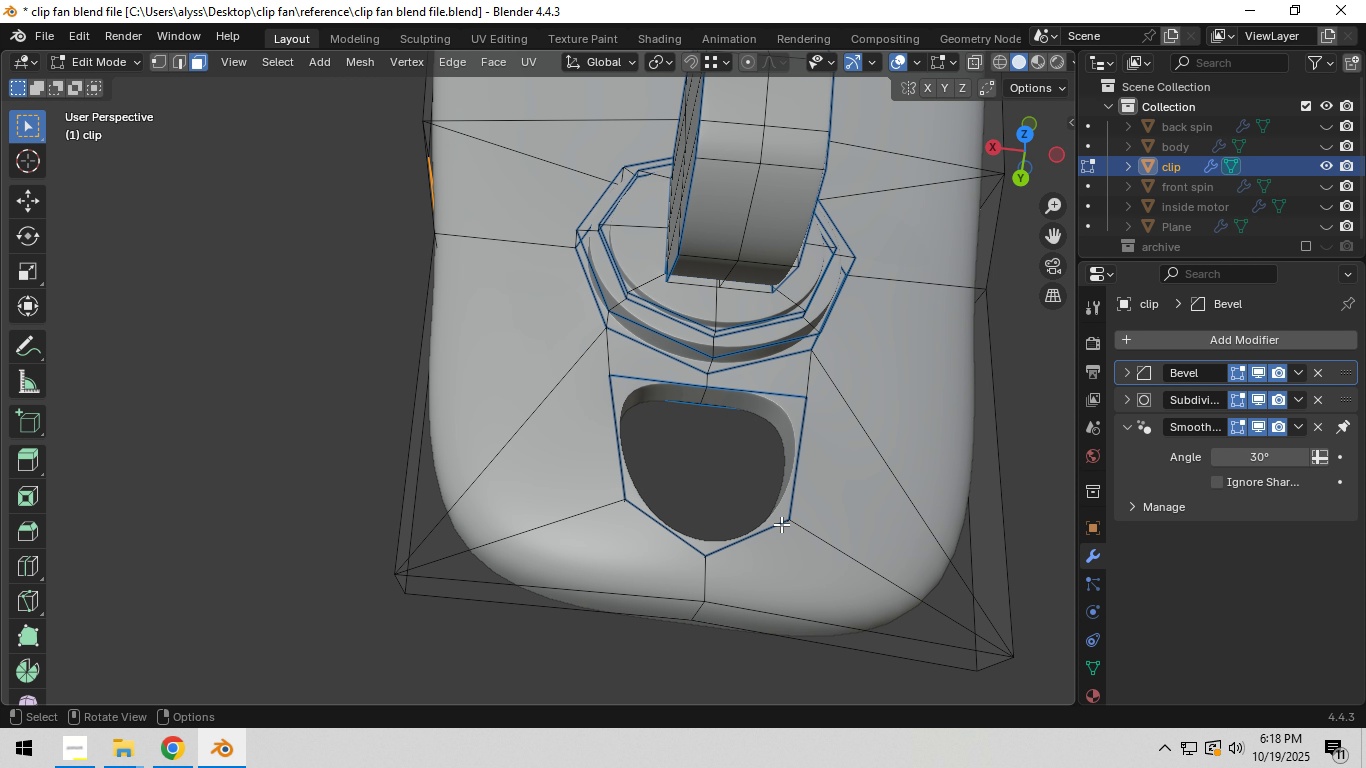 
hold_key(key=Backquote, duration=0.62)
 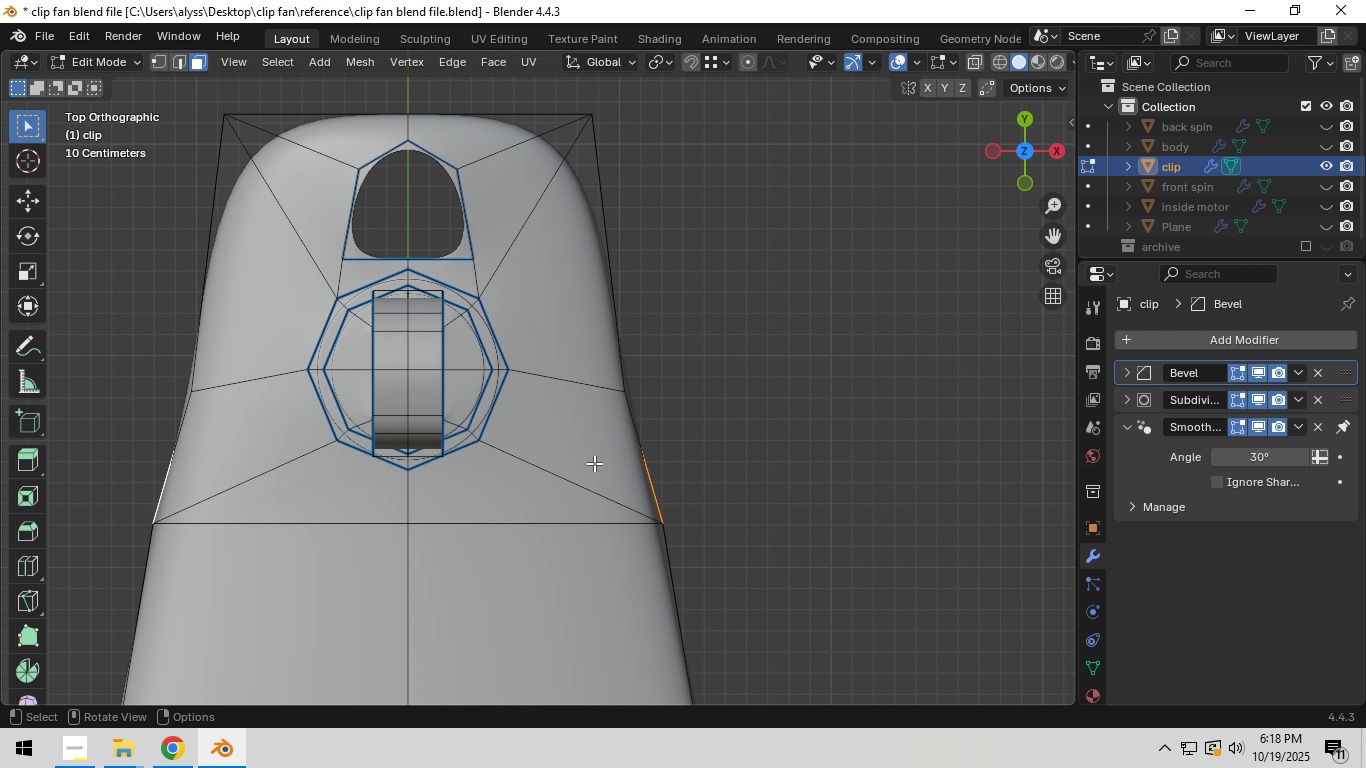 
hold_key(key=ShiftLeft, duration=0.43)
 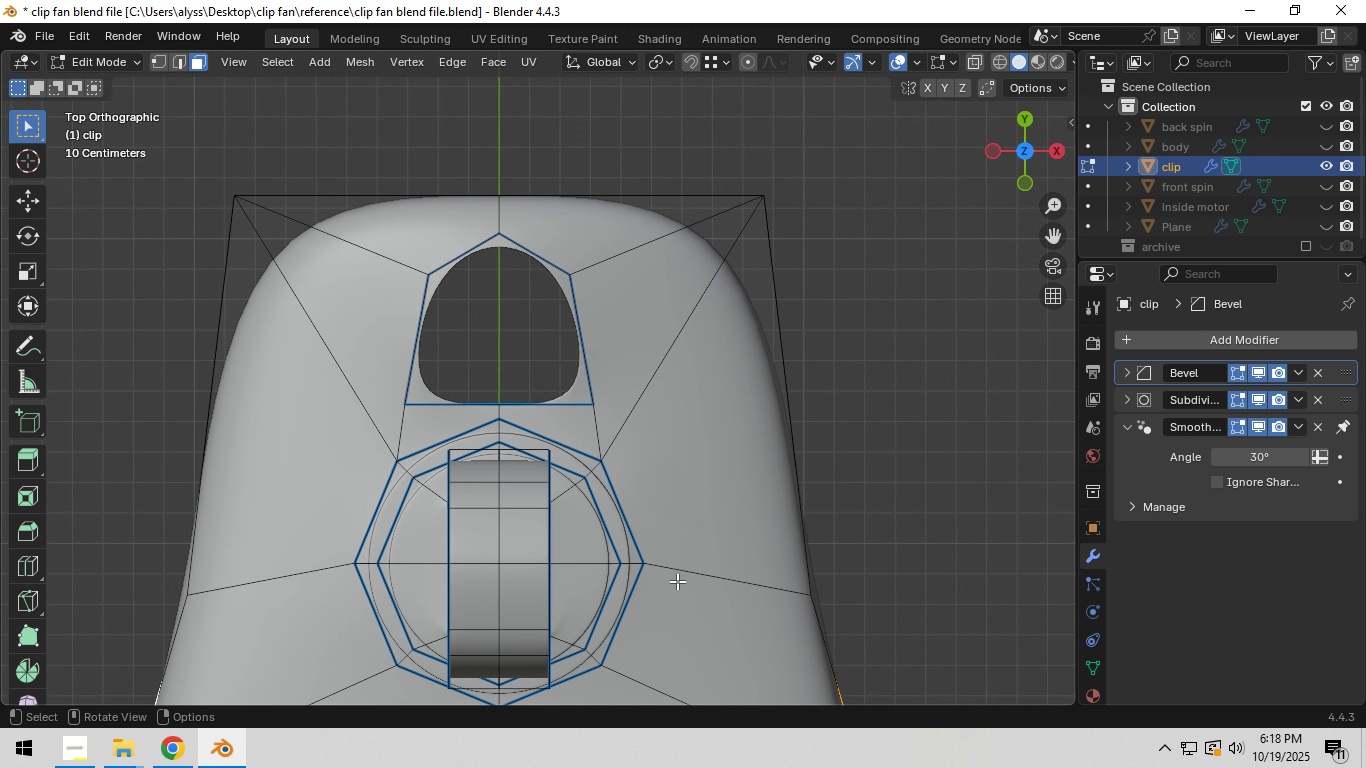 
scroll: coordinate [677, 581], scroll_direction: up, amount: 2.0
 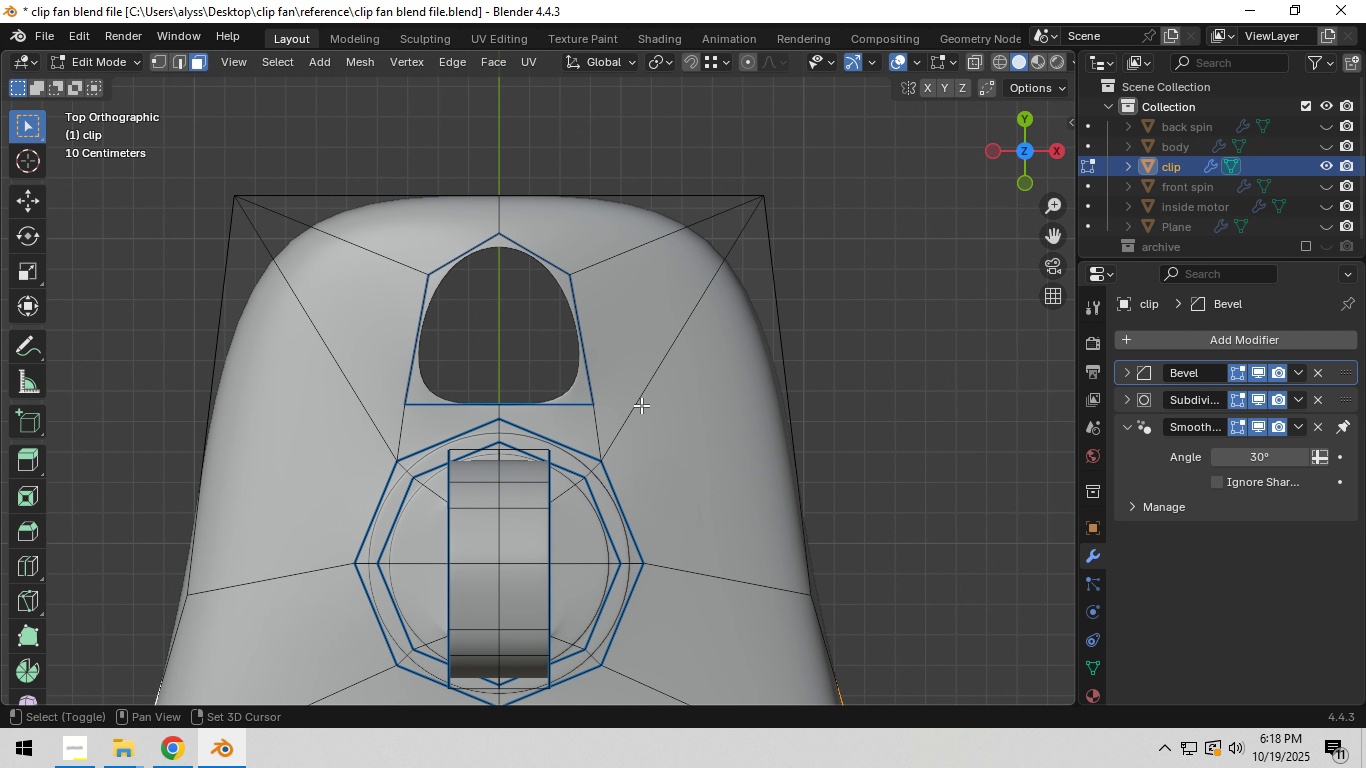 
hold_key(key=ShiftLeft, duration=0.3)
 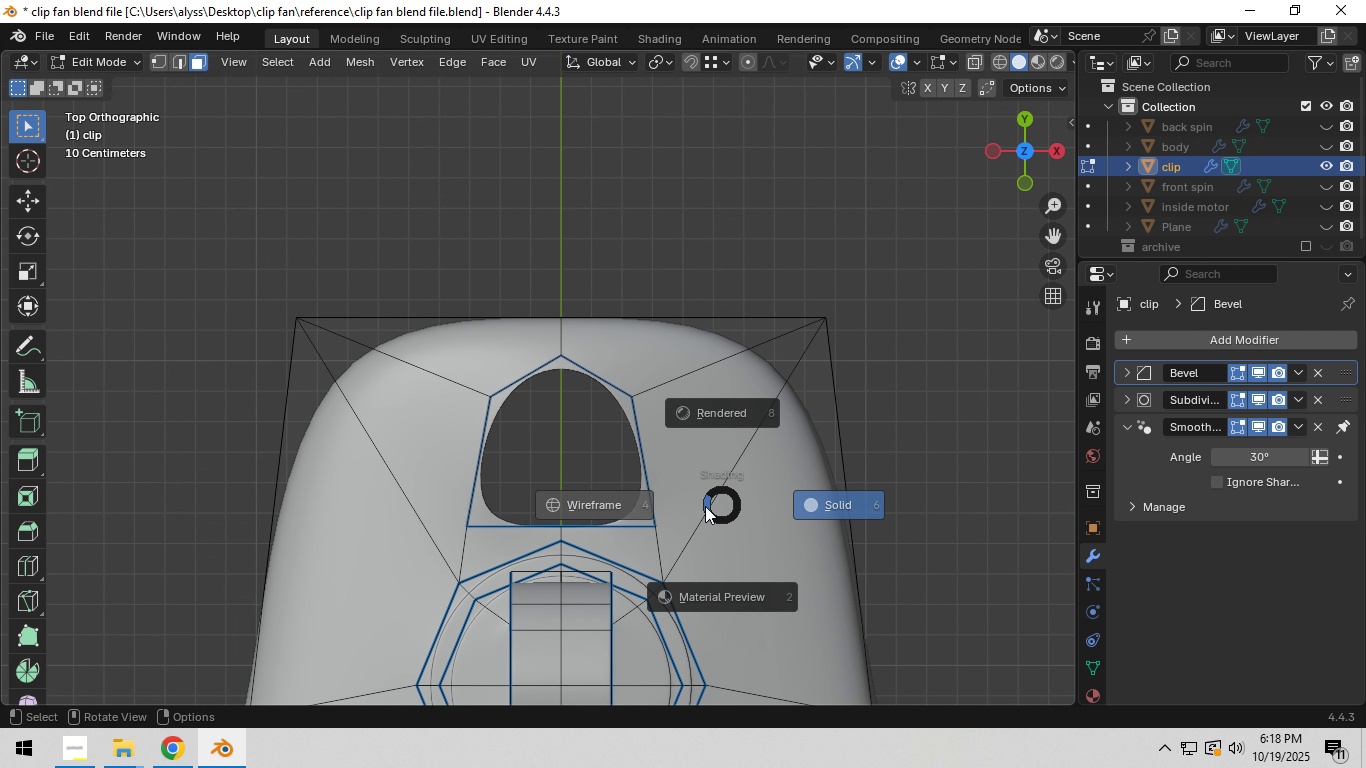 
type(z1zgy)
 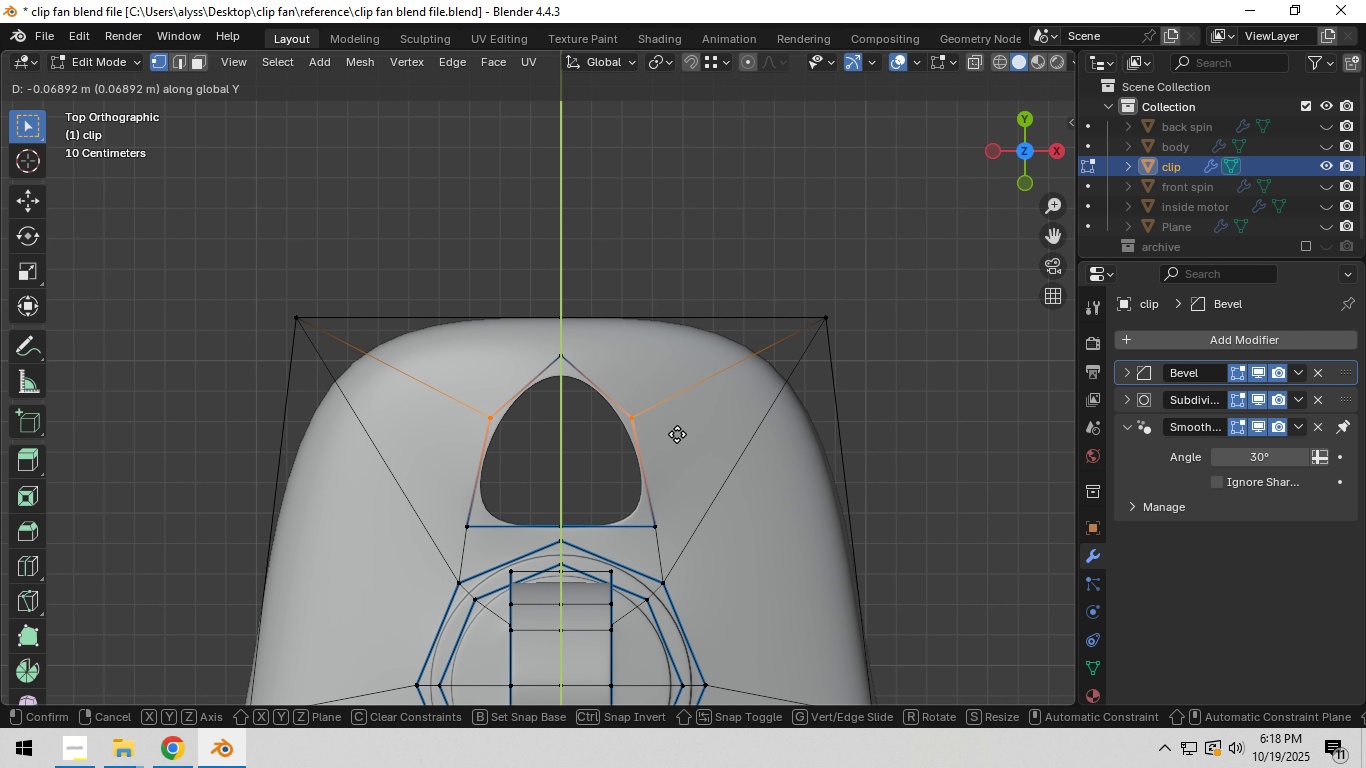 
left_click_drag(start_coordinate=[607, 384], to_coordinate=[675, 417])
 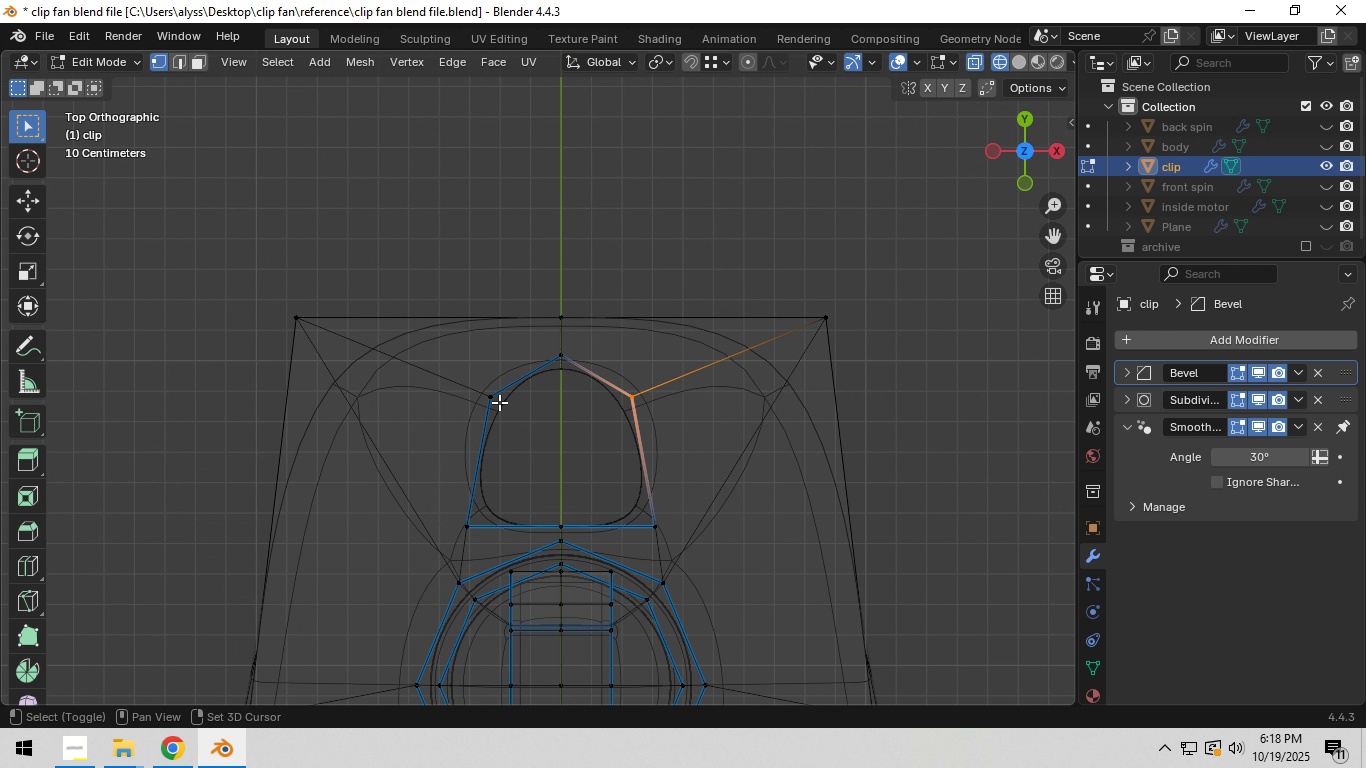 
left_click_drag(start_coordinate=[472, 387], to_coordinate=[523, 422])
 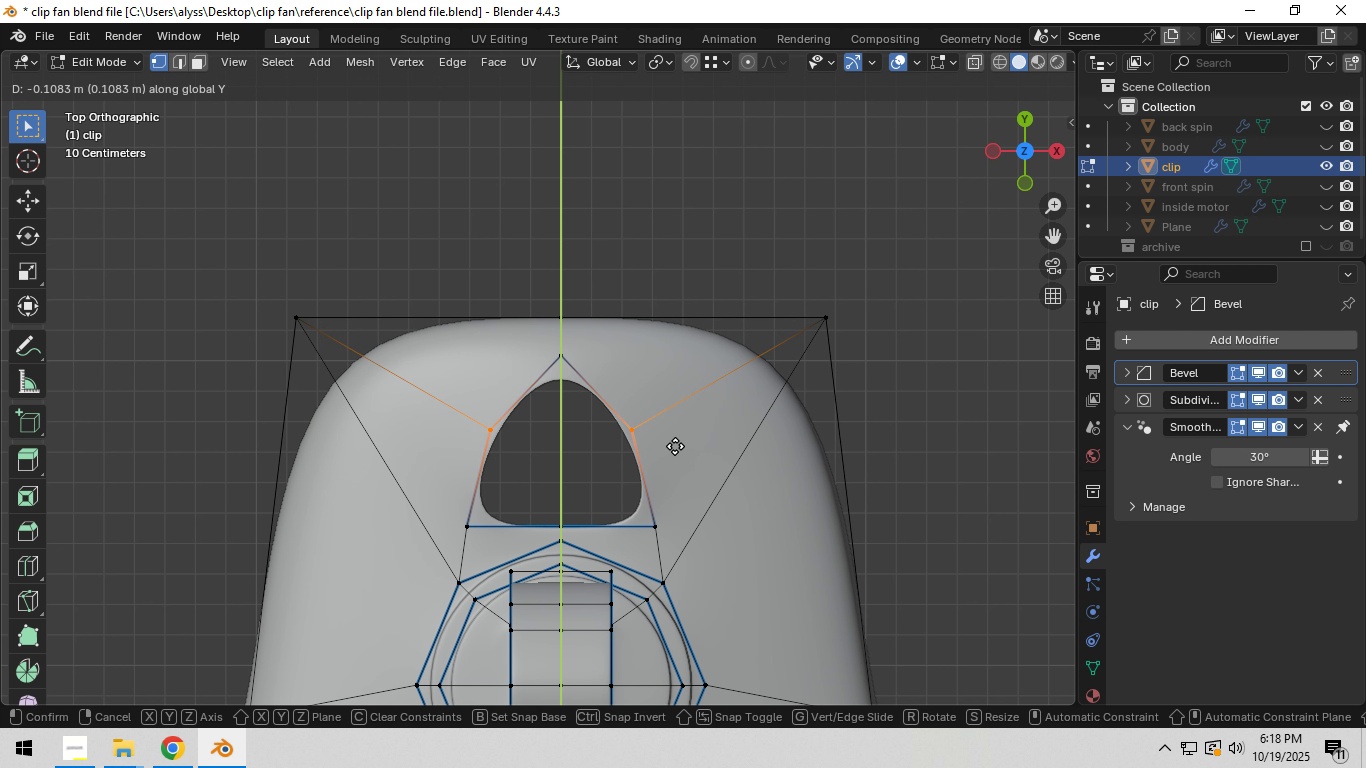 
left_click([676, 443])
 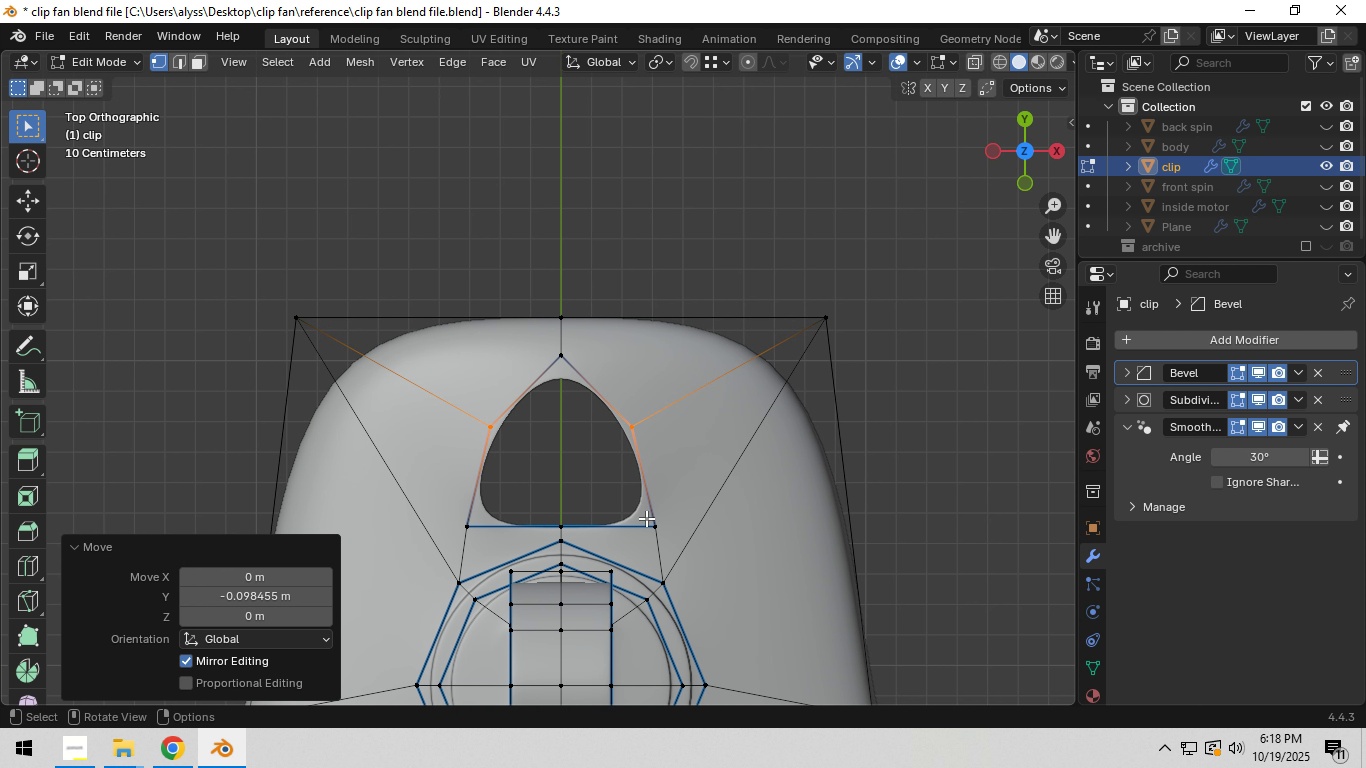 
type(zzgy)
 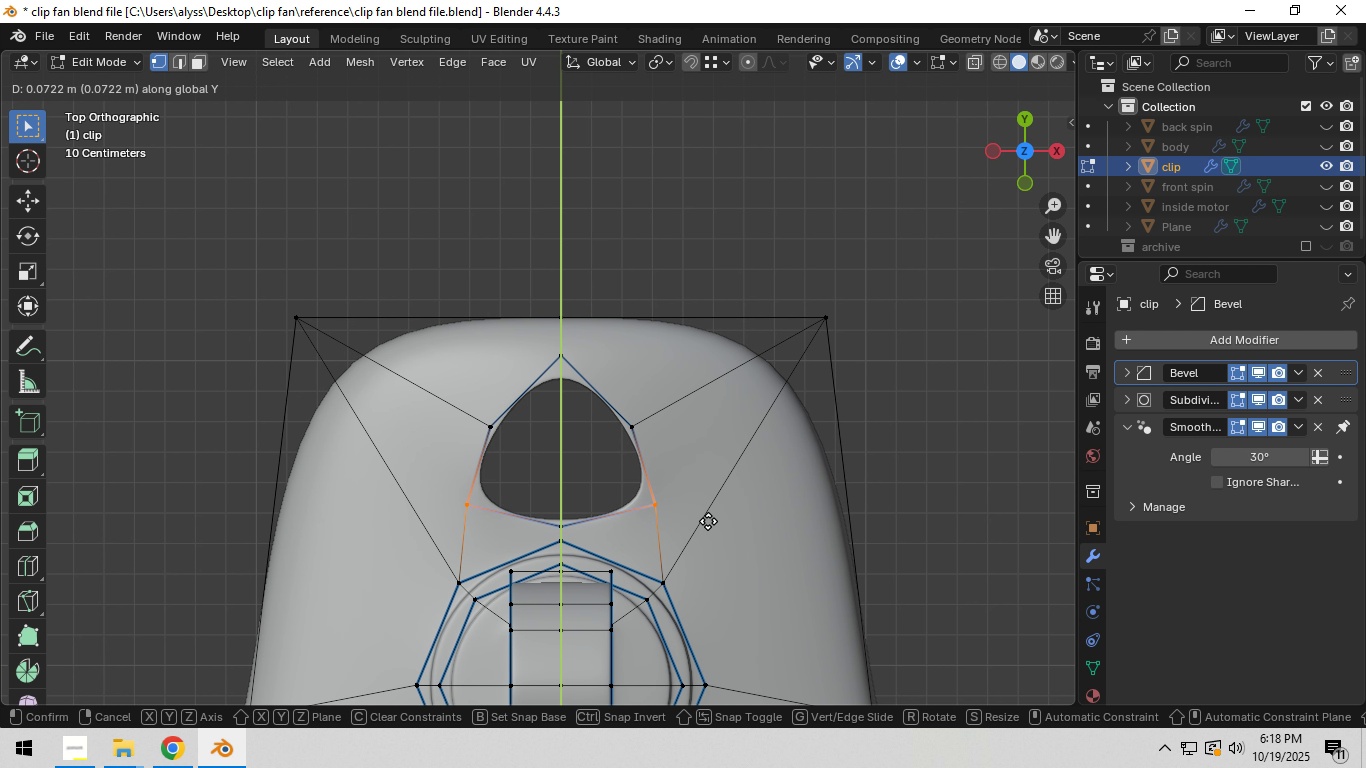 
left_click_drag(start_coordinate=[622, 516], to_coordinate=[668, 545])
 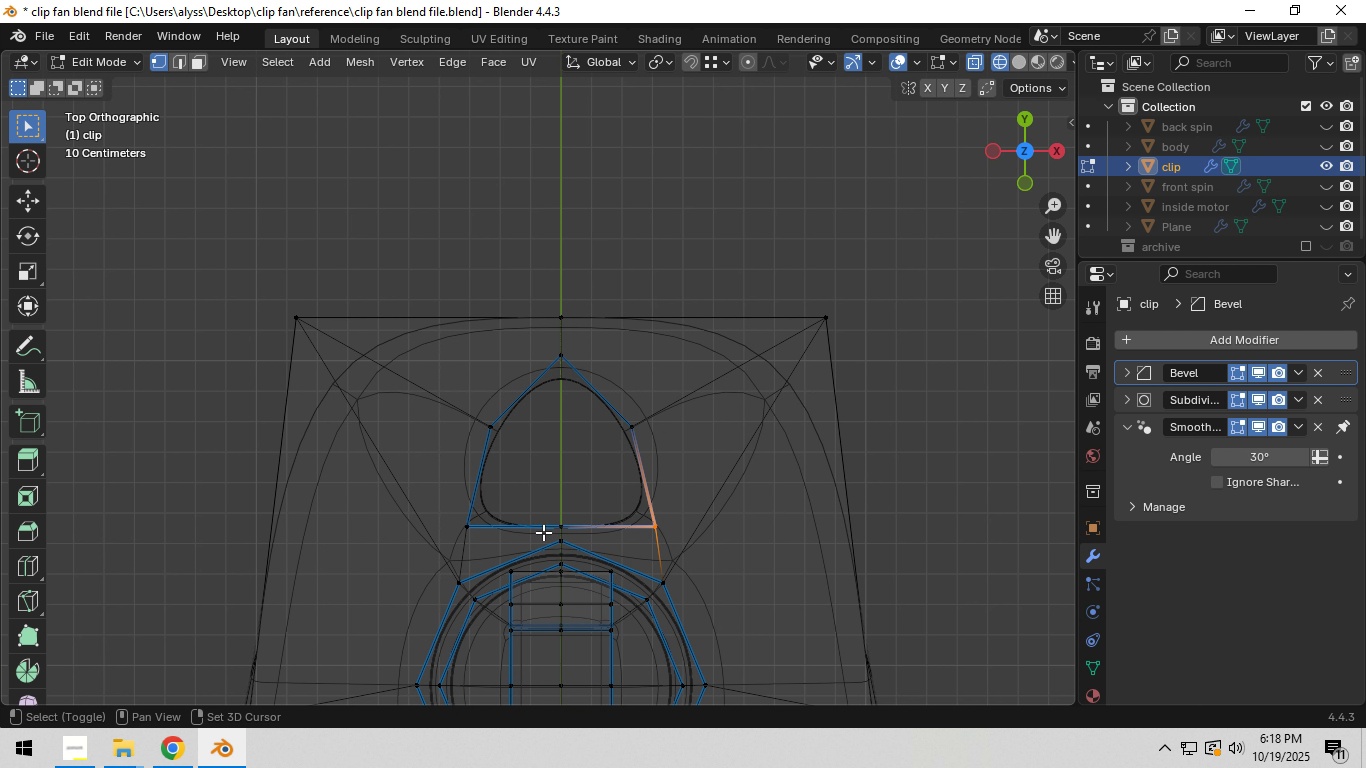 
left_click_drag(start_coordinate=[445, 516], to_coordinate=[502, 537])
 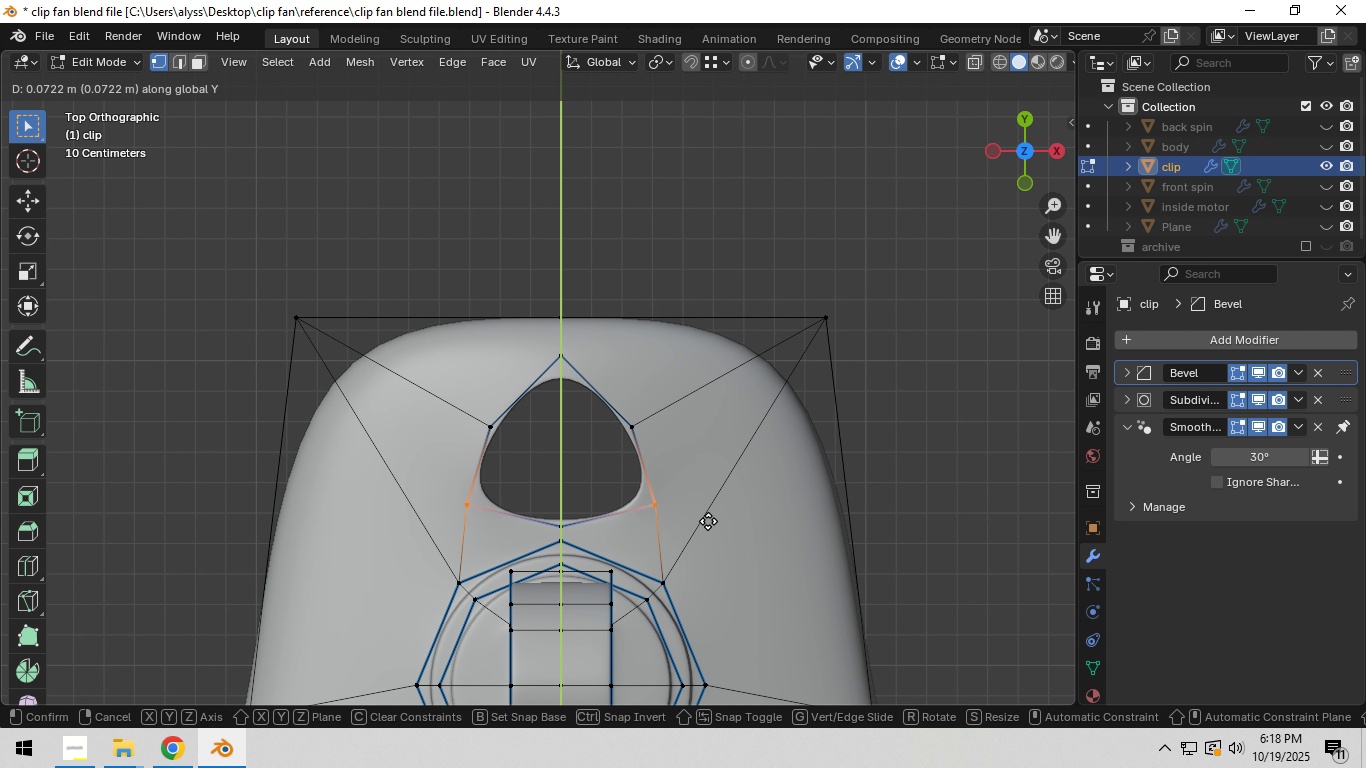 
left_click([708, 521])
 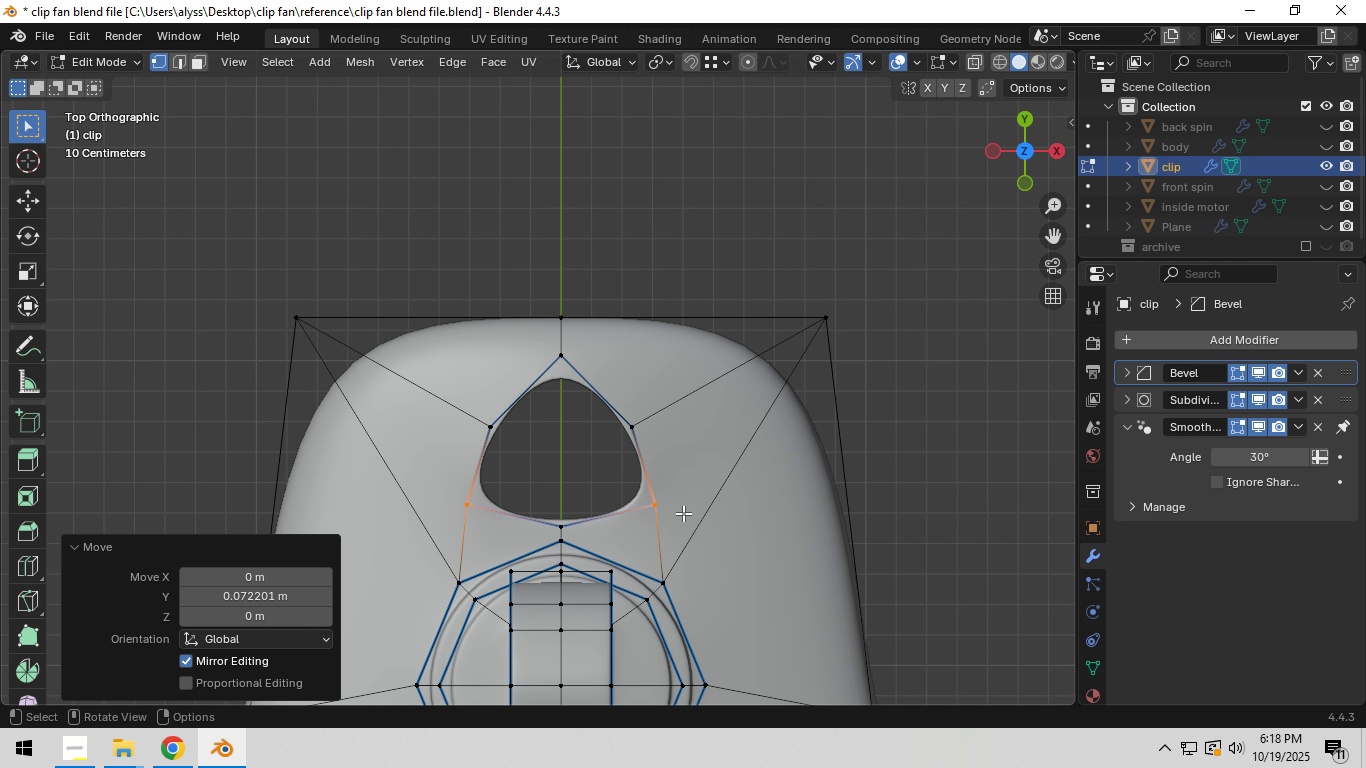 
left_click_drag(start_coordinate=[614, 417], to_coordinate=[667, 446])
 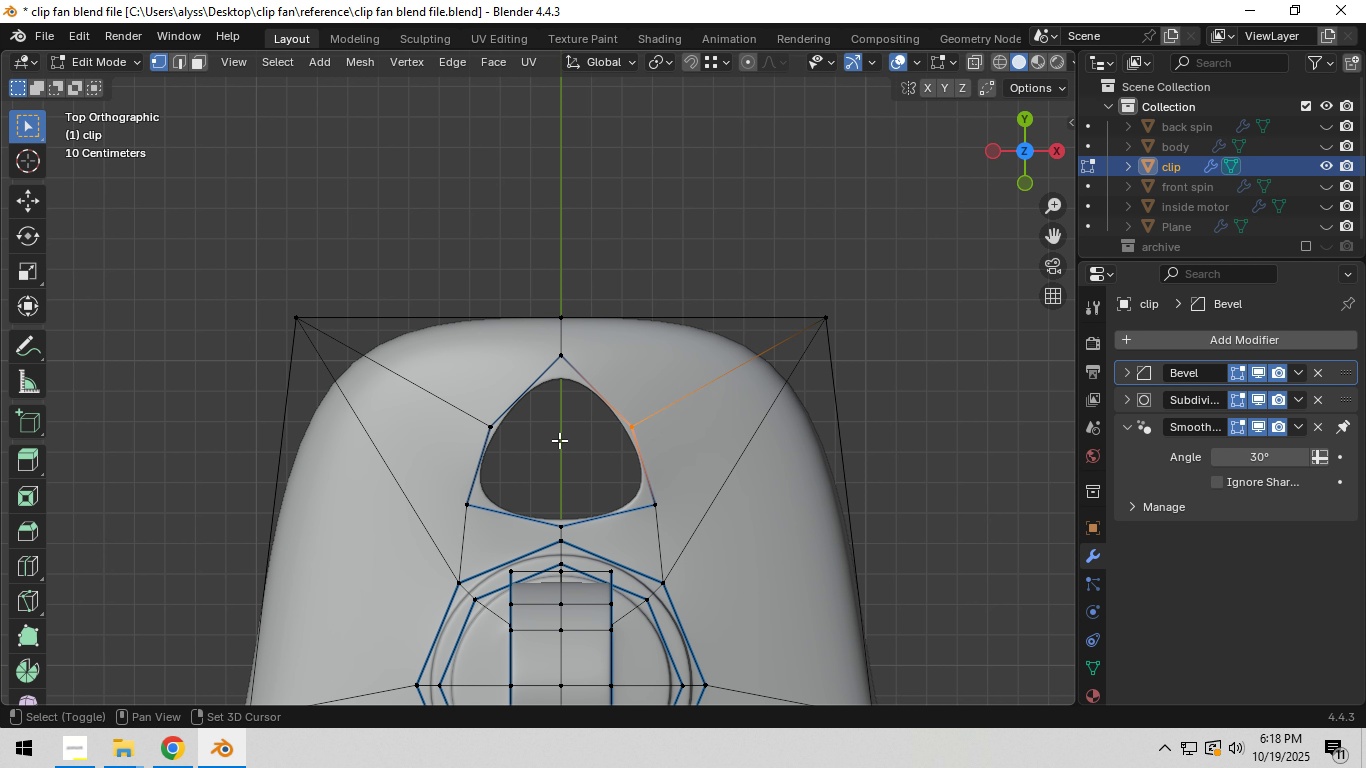 
hold_key(key=ShiftLeft, duration=1.16)
left_click_drag(start_coordinate=[490, 420], to_coordinate=[526, 439])
 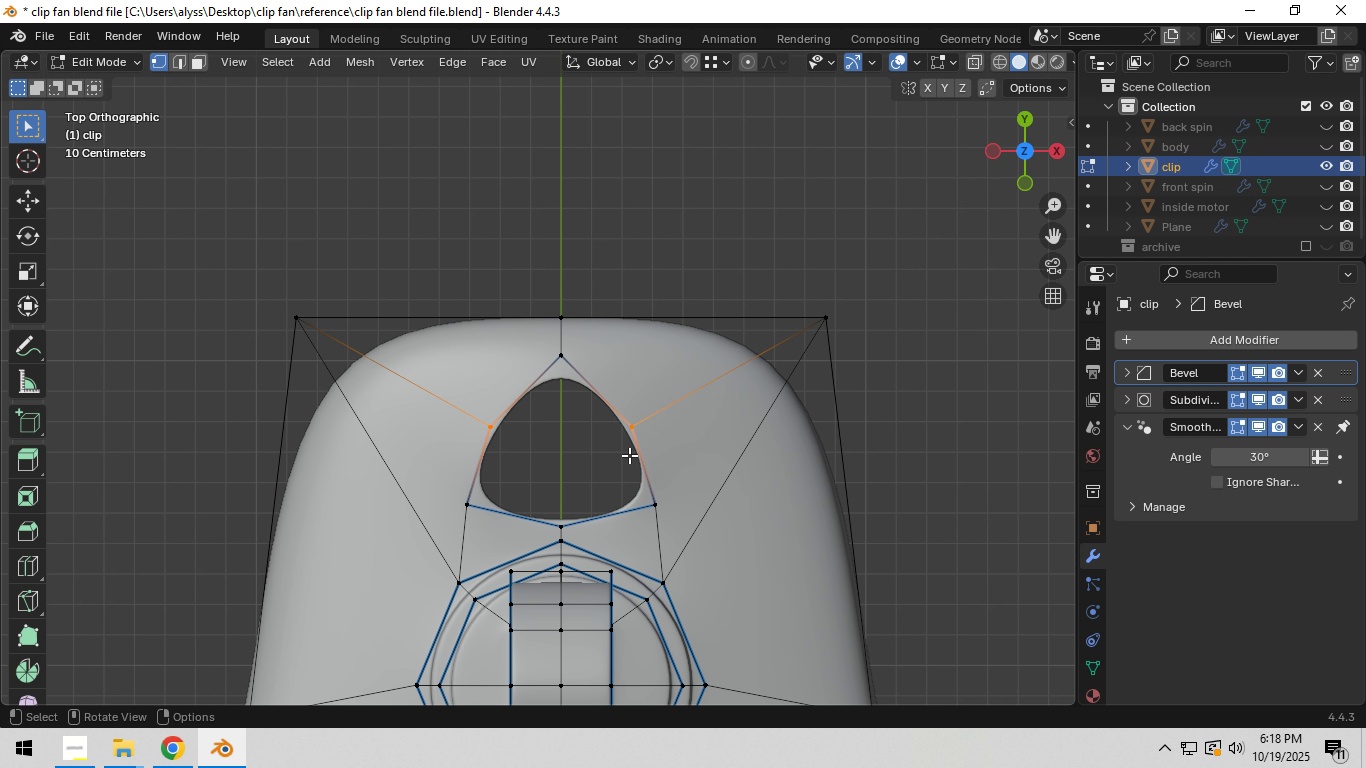 
type(zsx)
 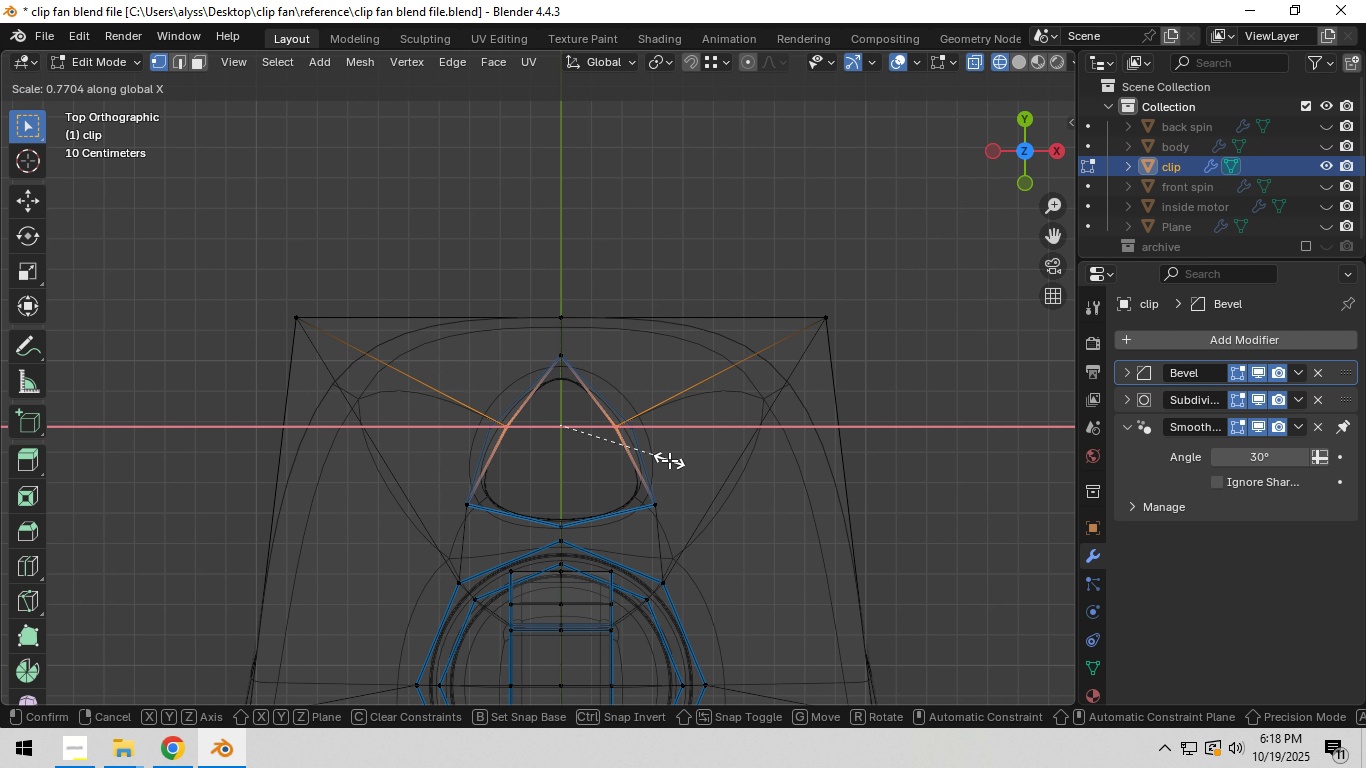 
left_click([669, 460])
 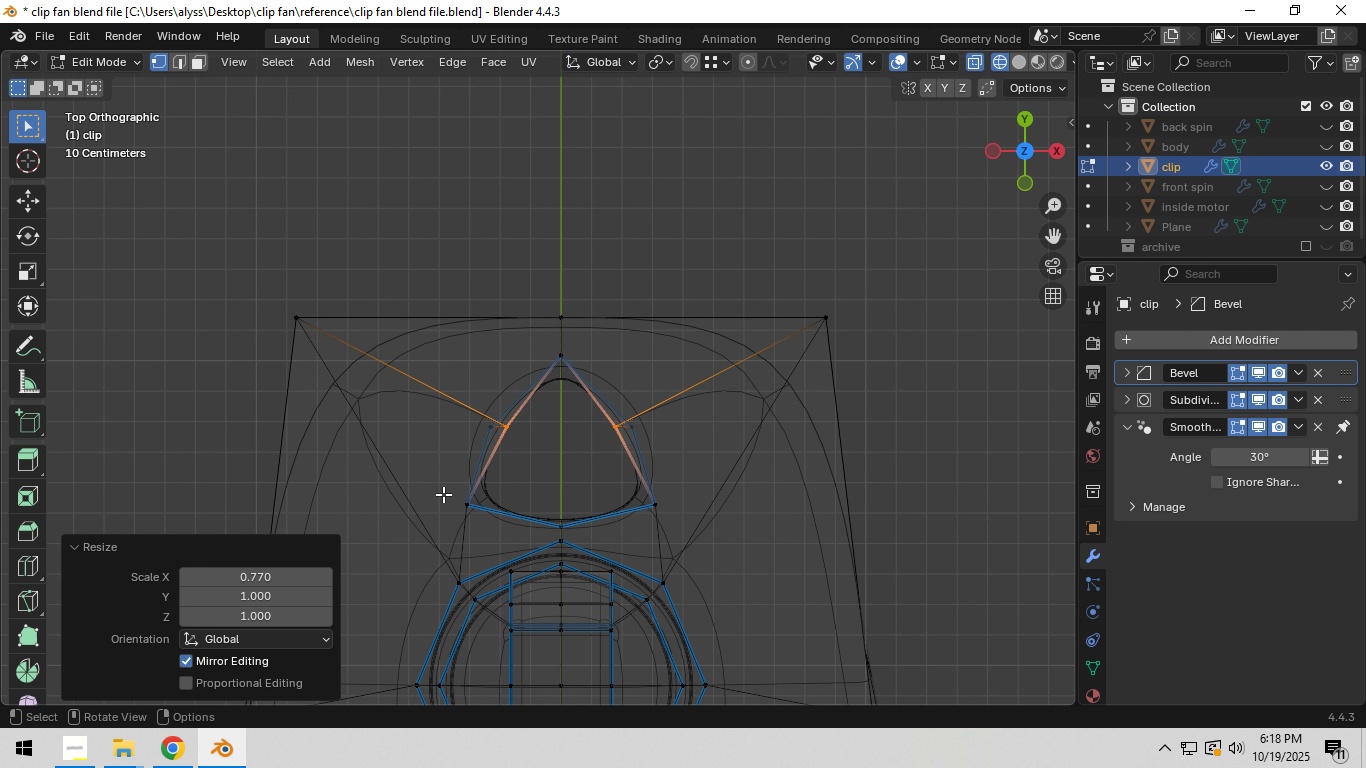 
left_click_drag(start_coordinate=[445, 493], to_coordinate=[509, 530])
 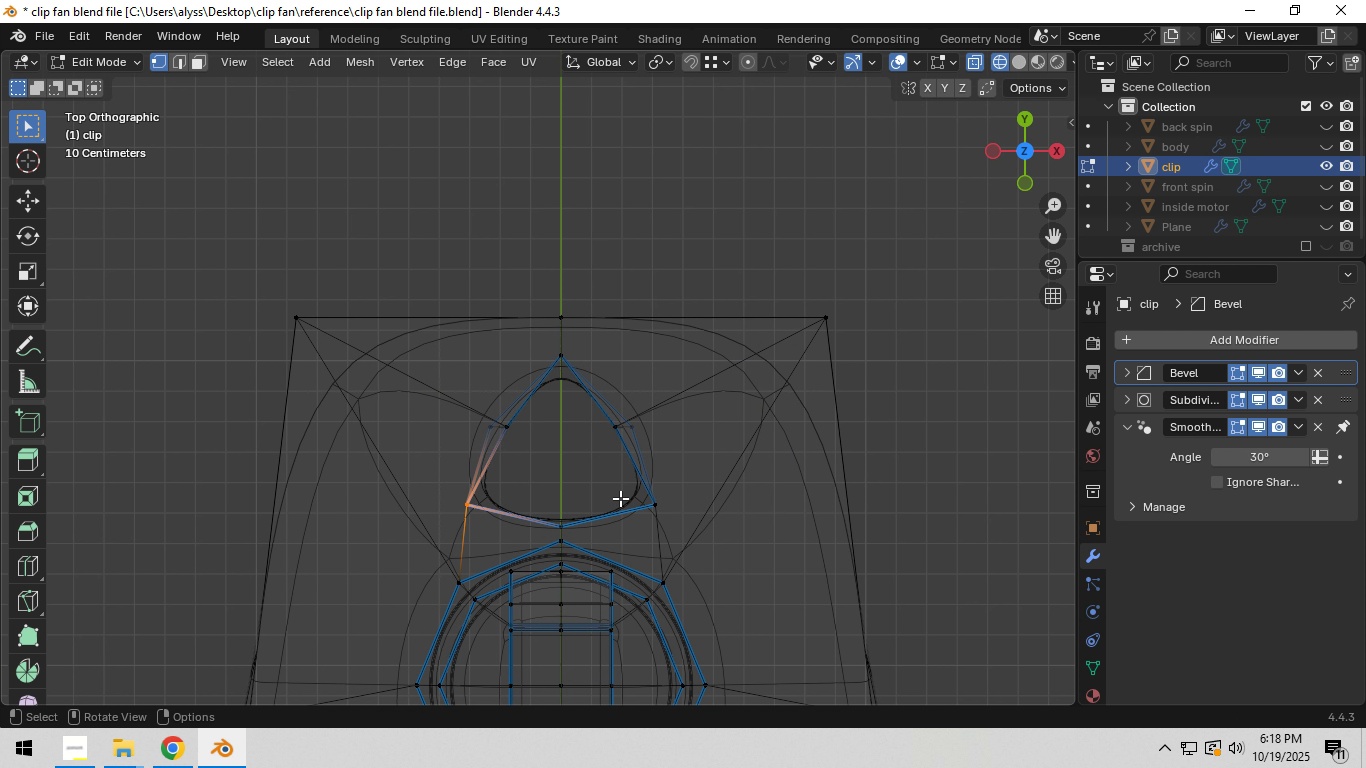 
hold_key(key=ShiftLeft, duration=0.44)
left_click_drag(start_coordinate=[631, 488], to_coordinate=[679, 515])
 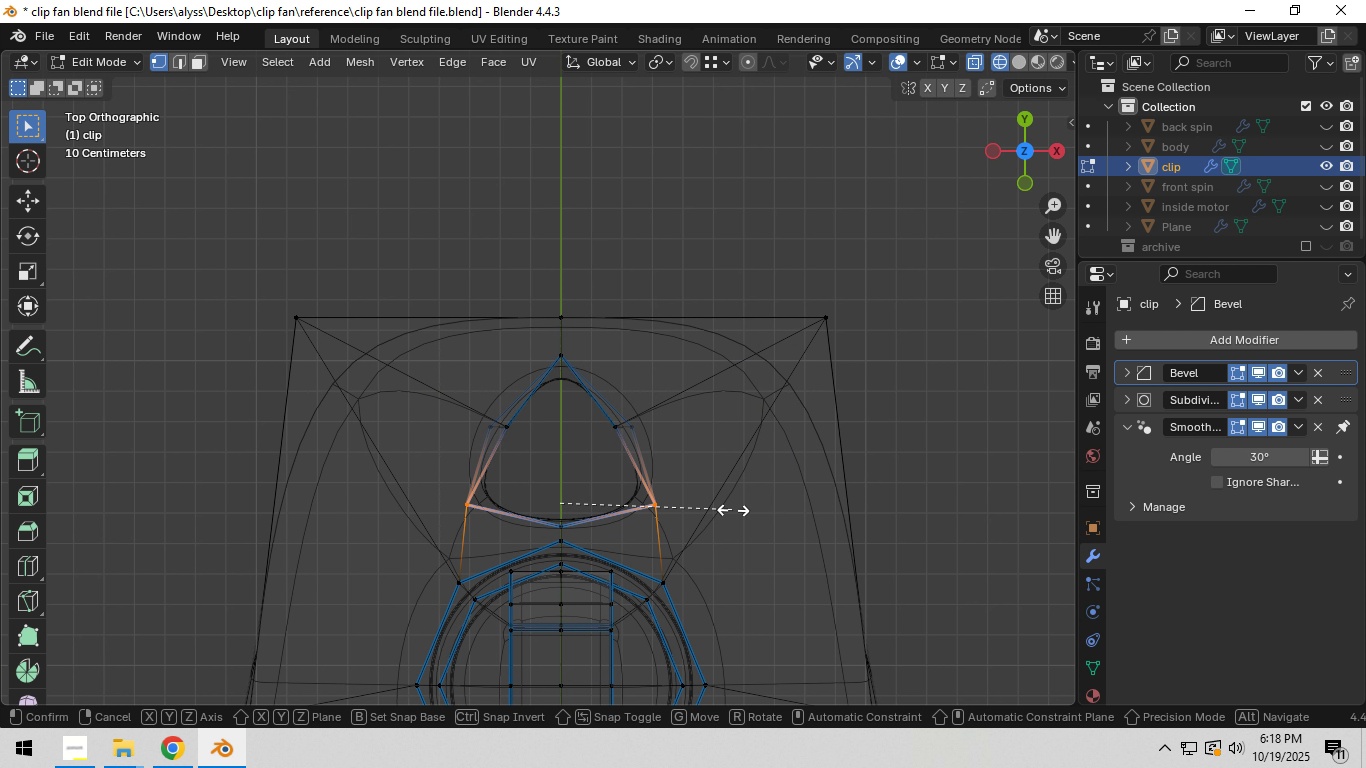 
type(sx)
 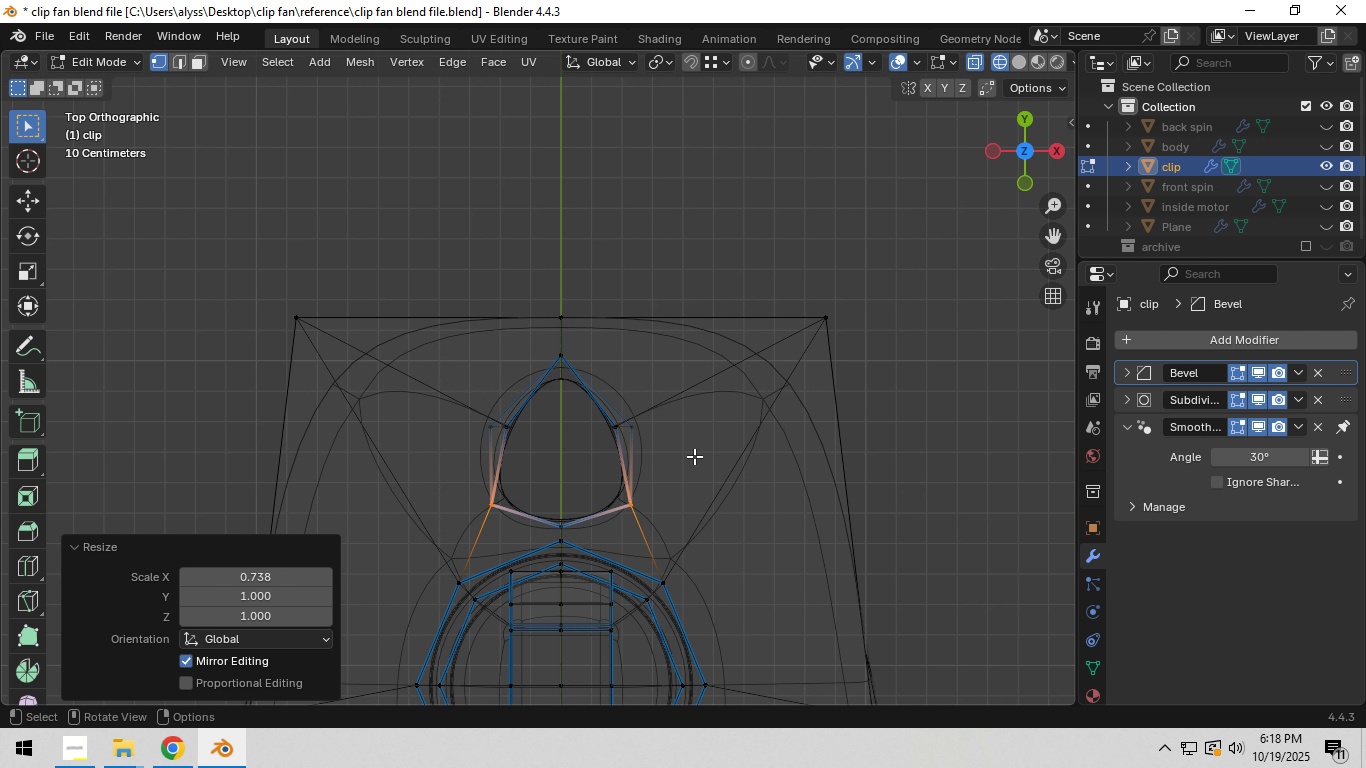 
double_click([697, 252])
 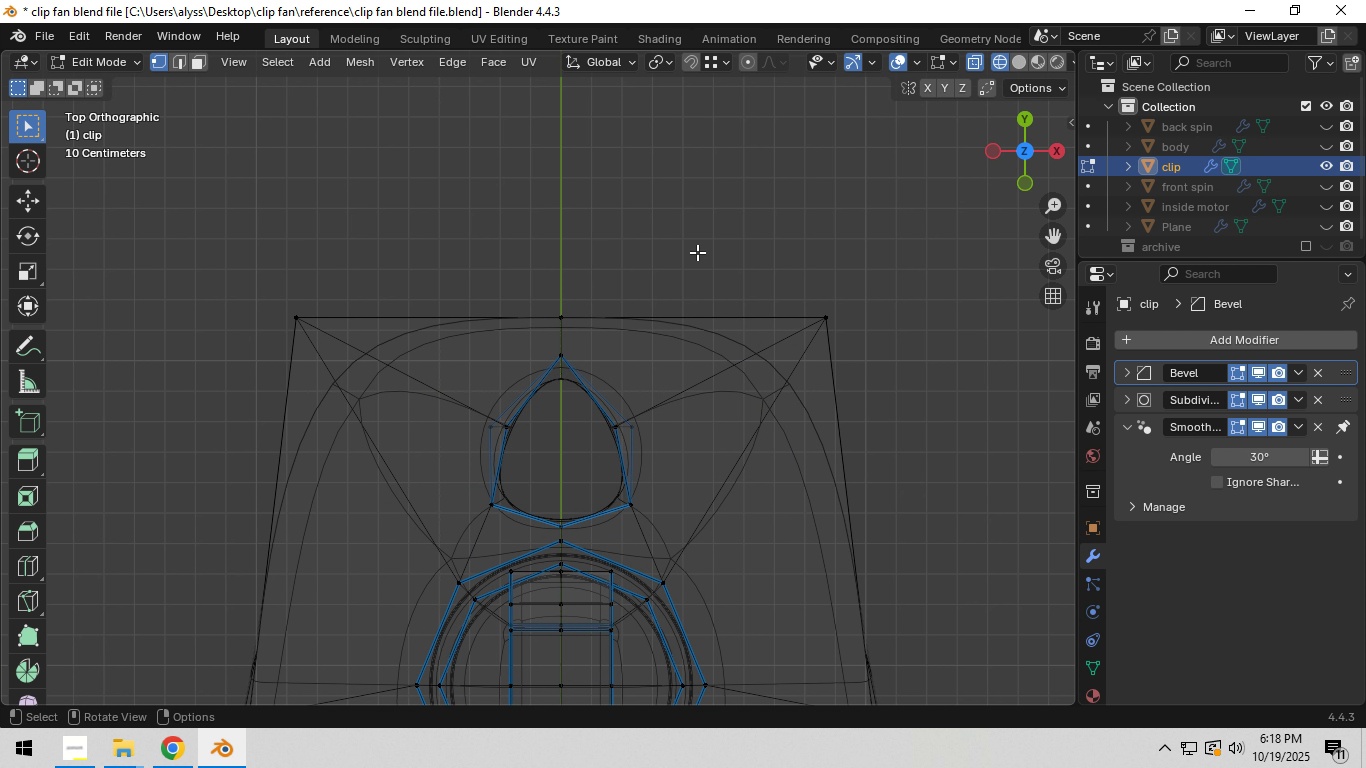 
key(Tab)
 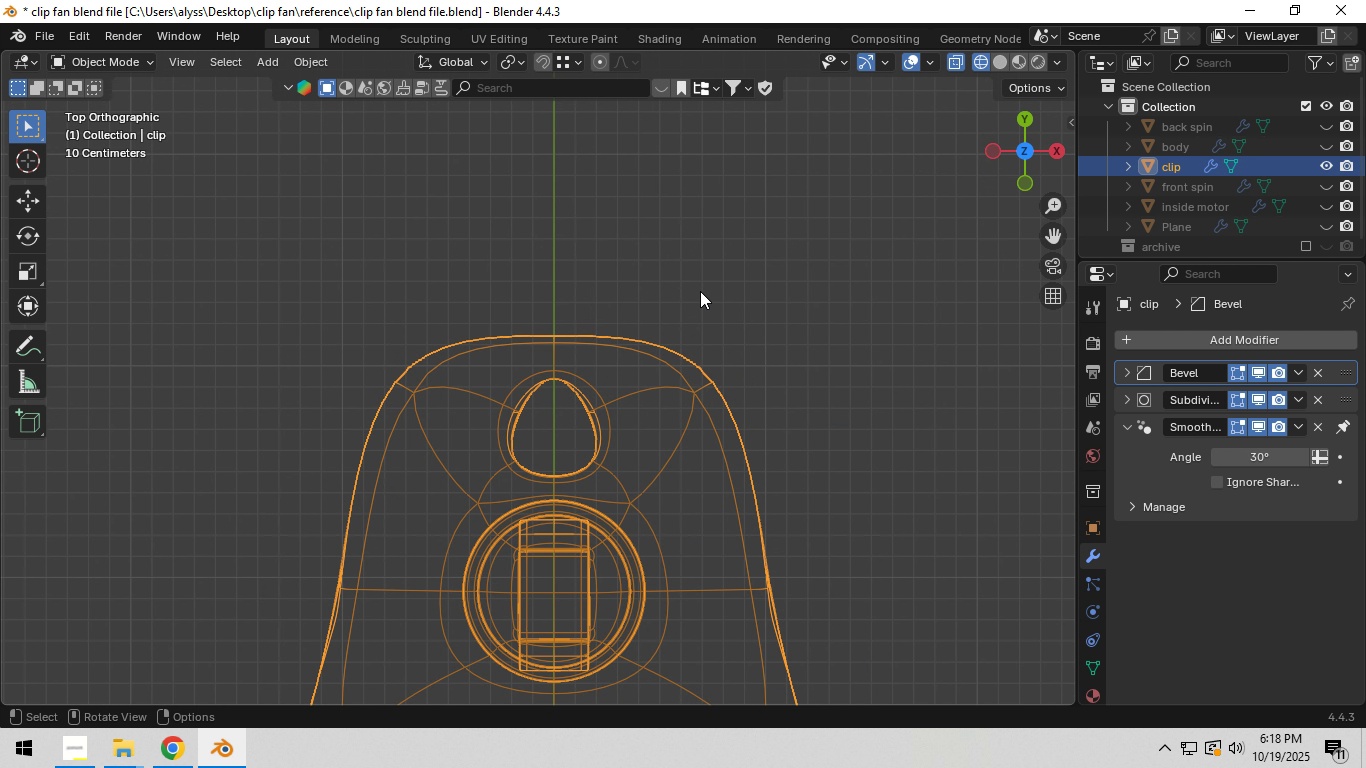 
scroll: coordinate [700, 299], scroll_direction: down, amount: 5.0
 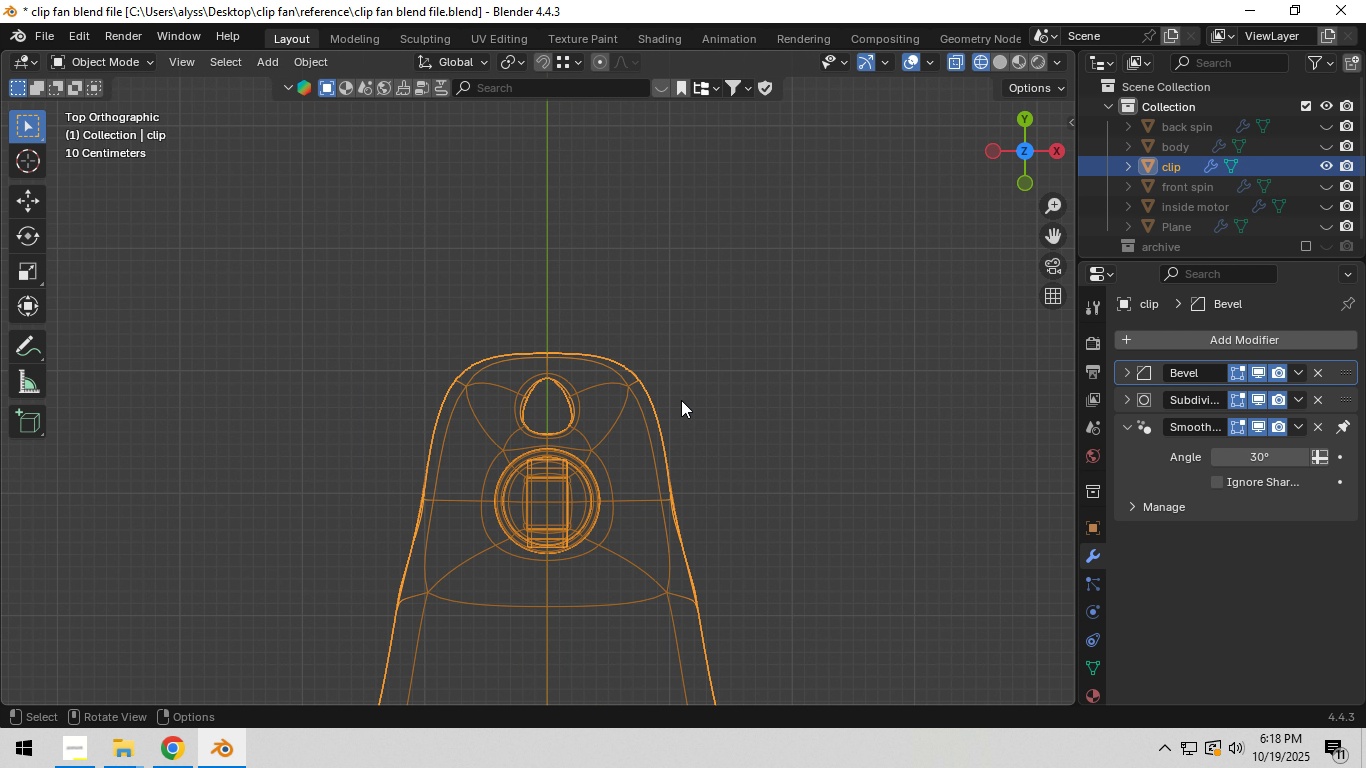 
key(Z)
 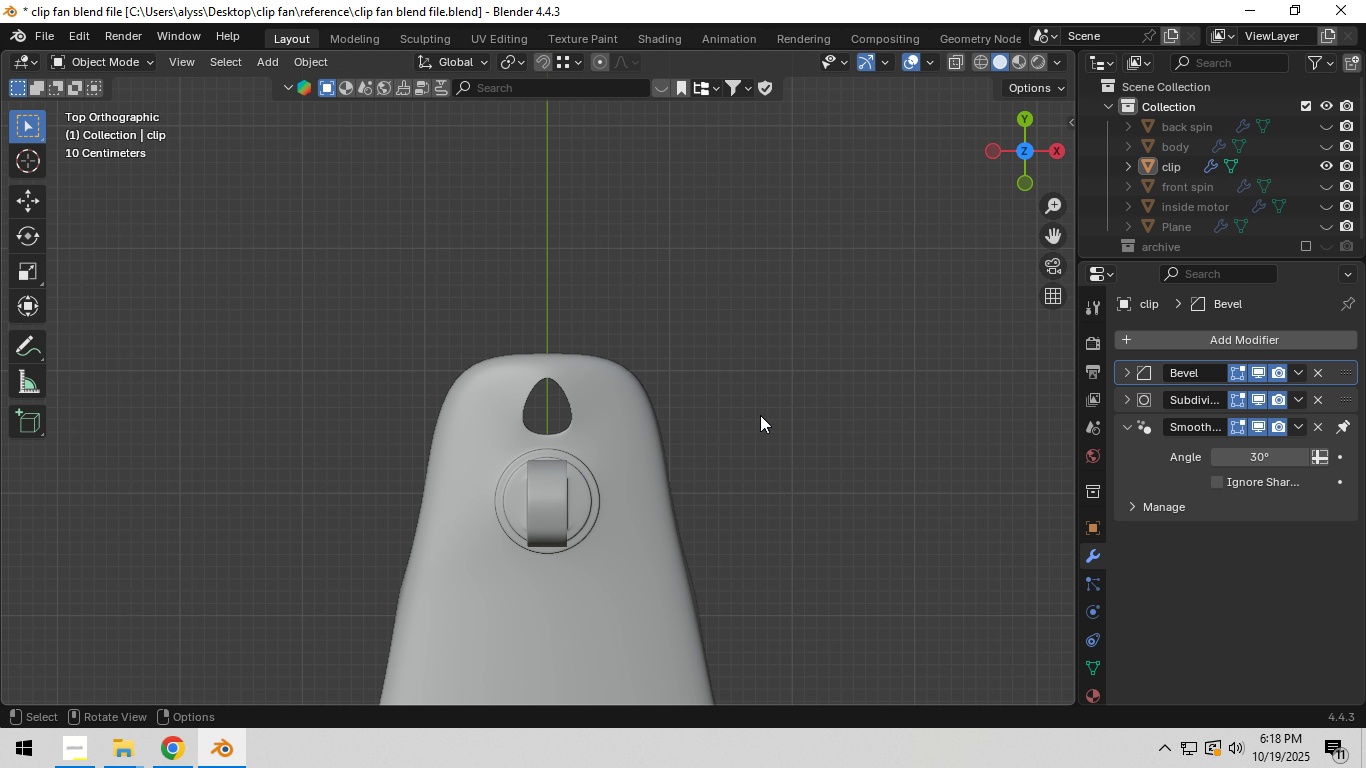 
left_click([759, 409])
 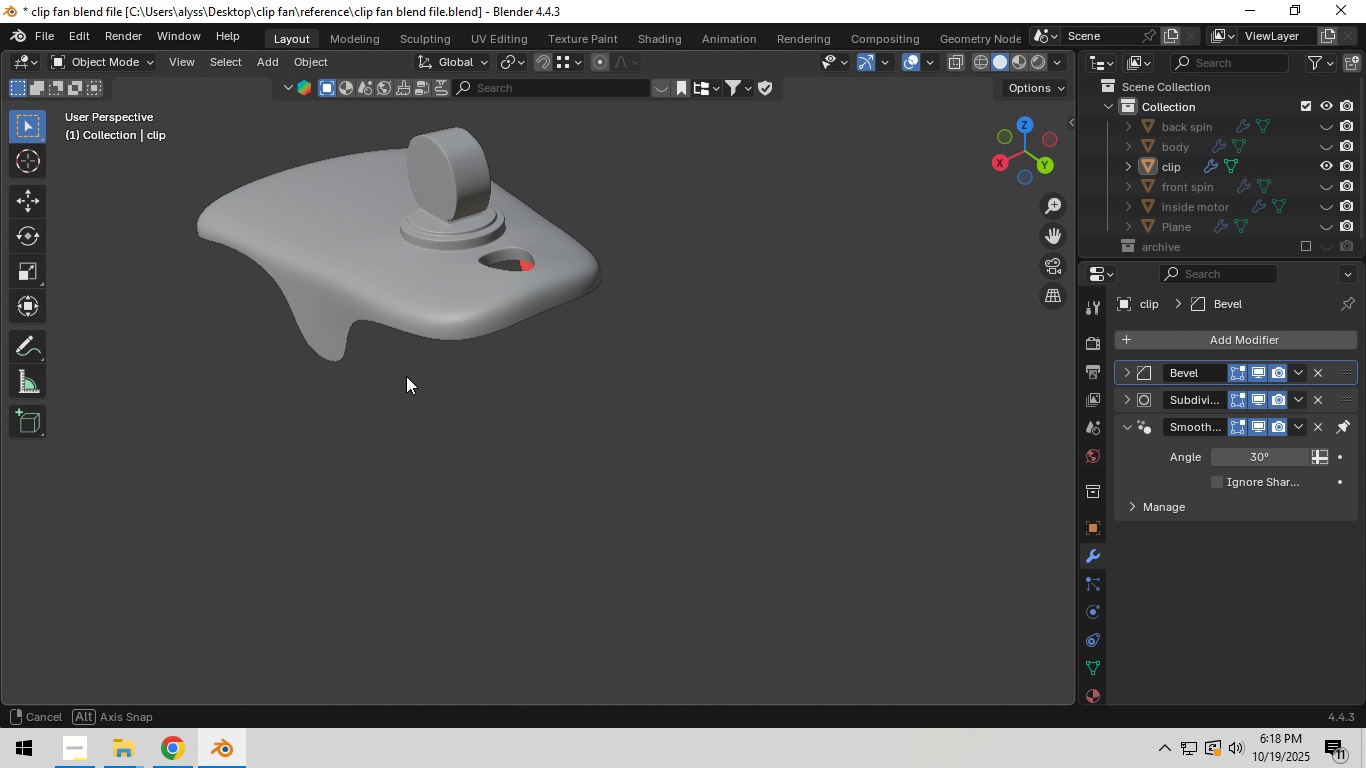 
hold_key(key=ControlLeft, duration=1.53)
 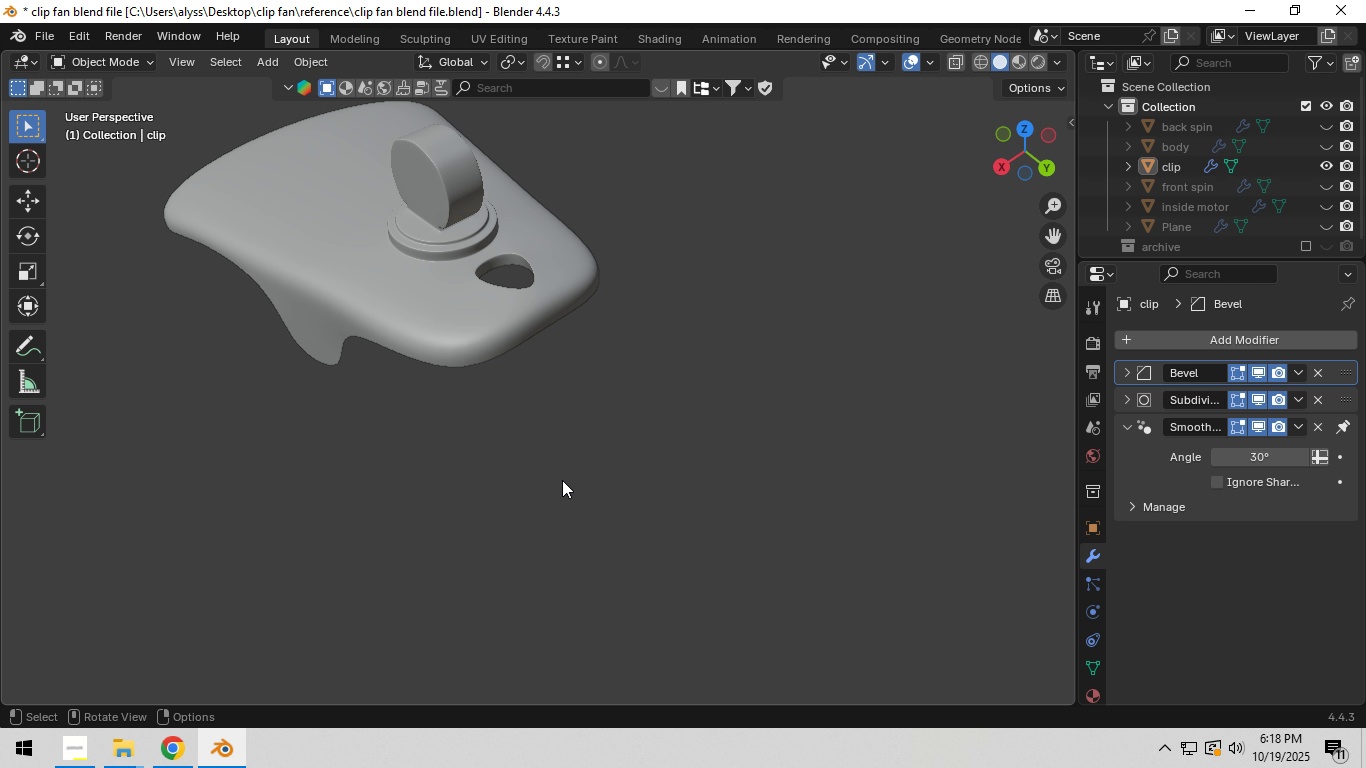 
wait(8.64)
 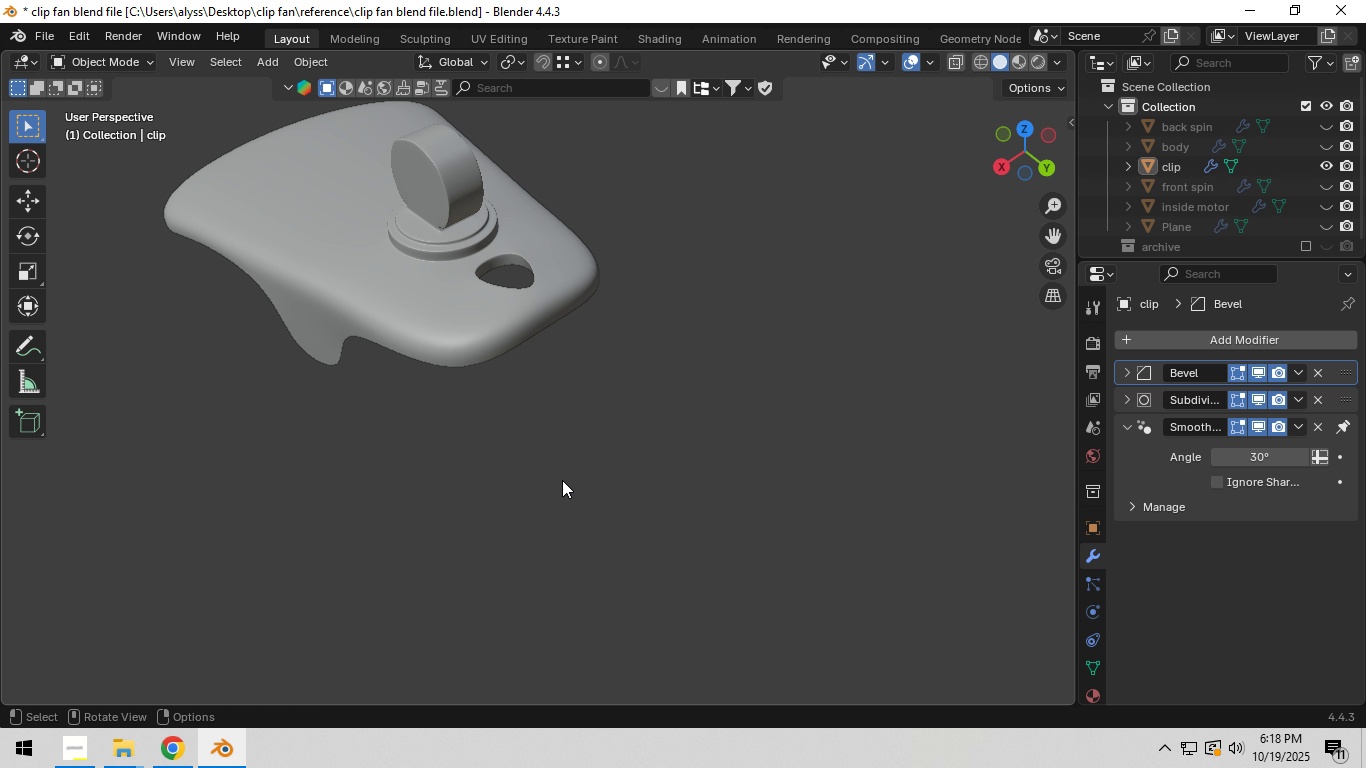 
left_click([459, 345])
 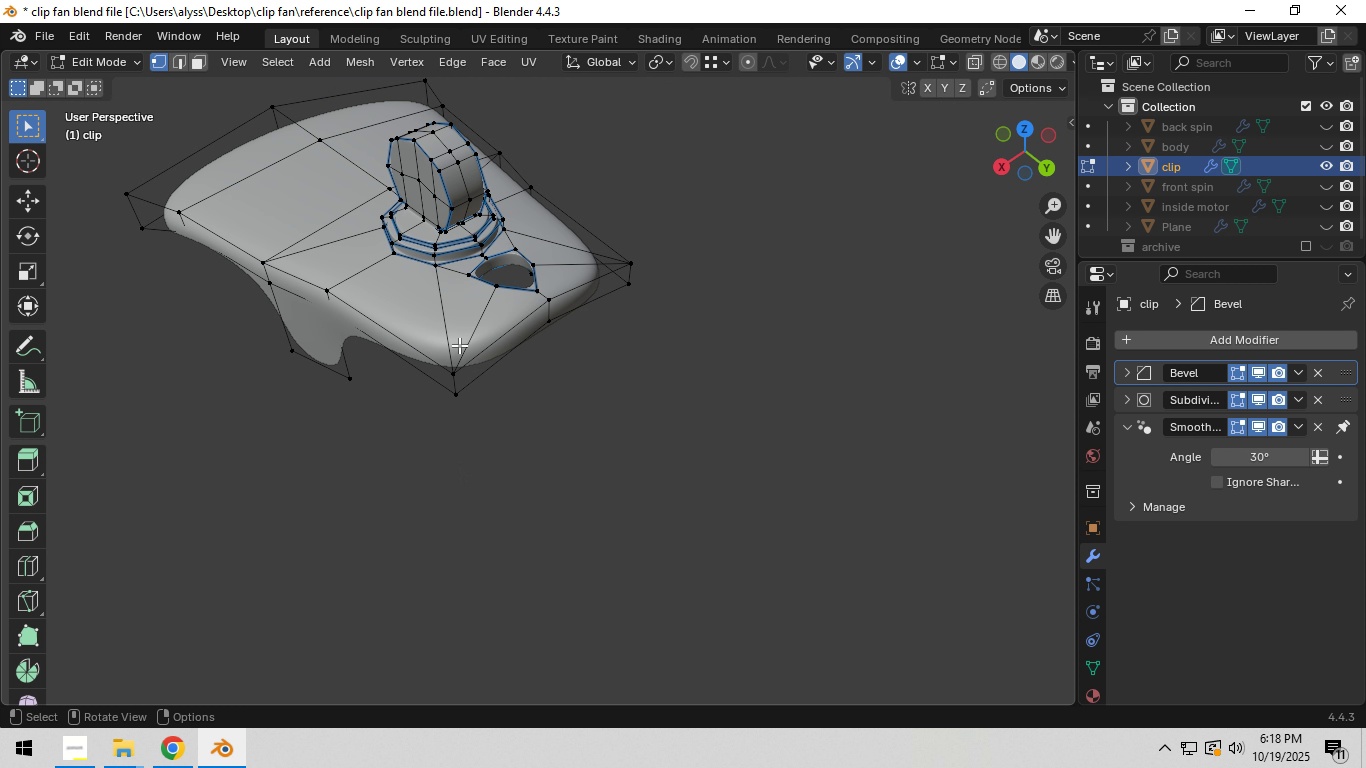 
key(Tab)
 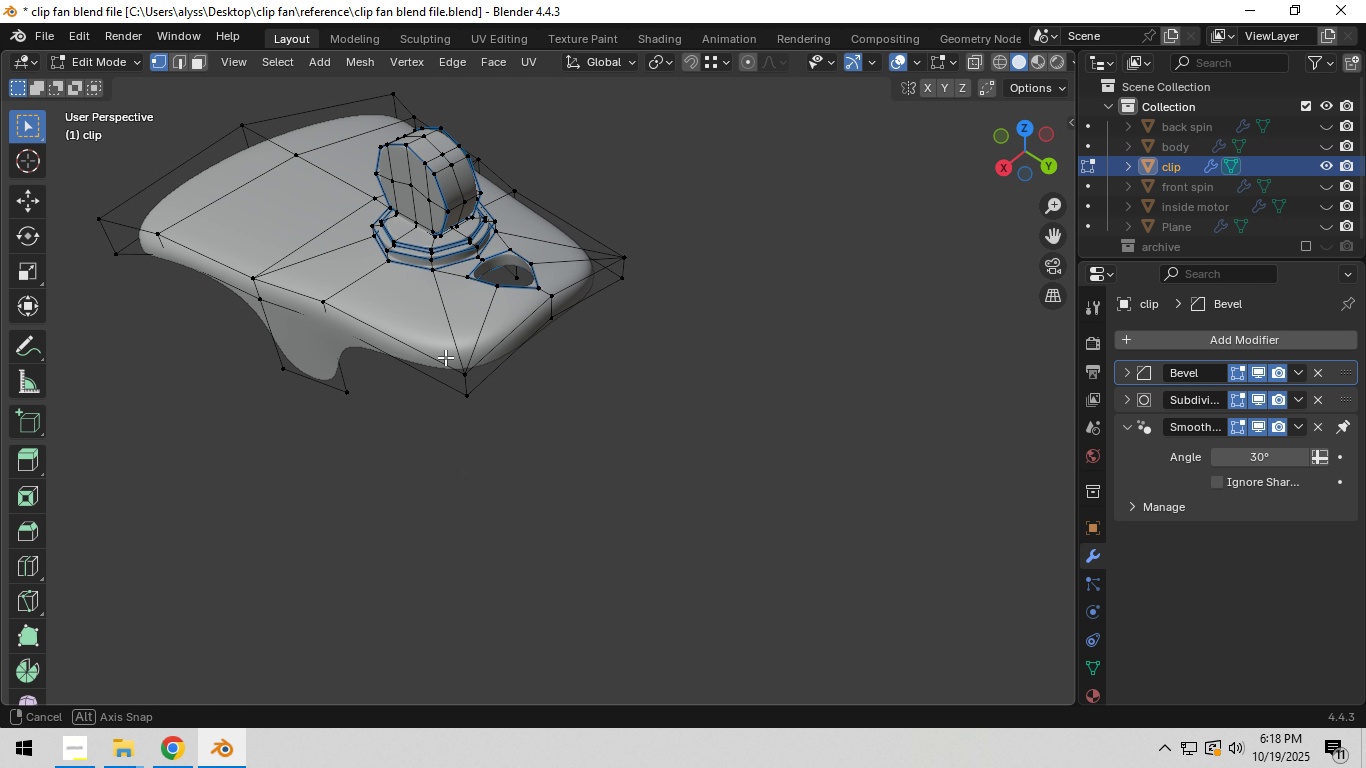 
hold_key(key=ShiftLeft, duration=0.34)
 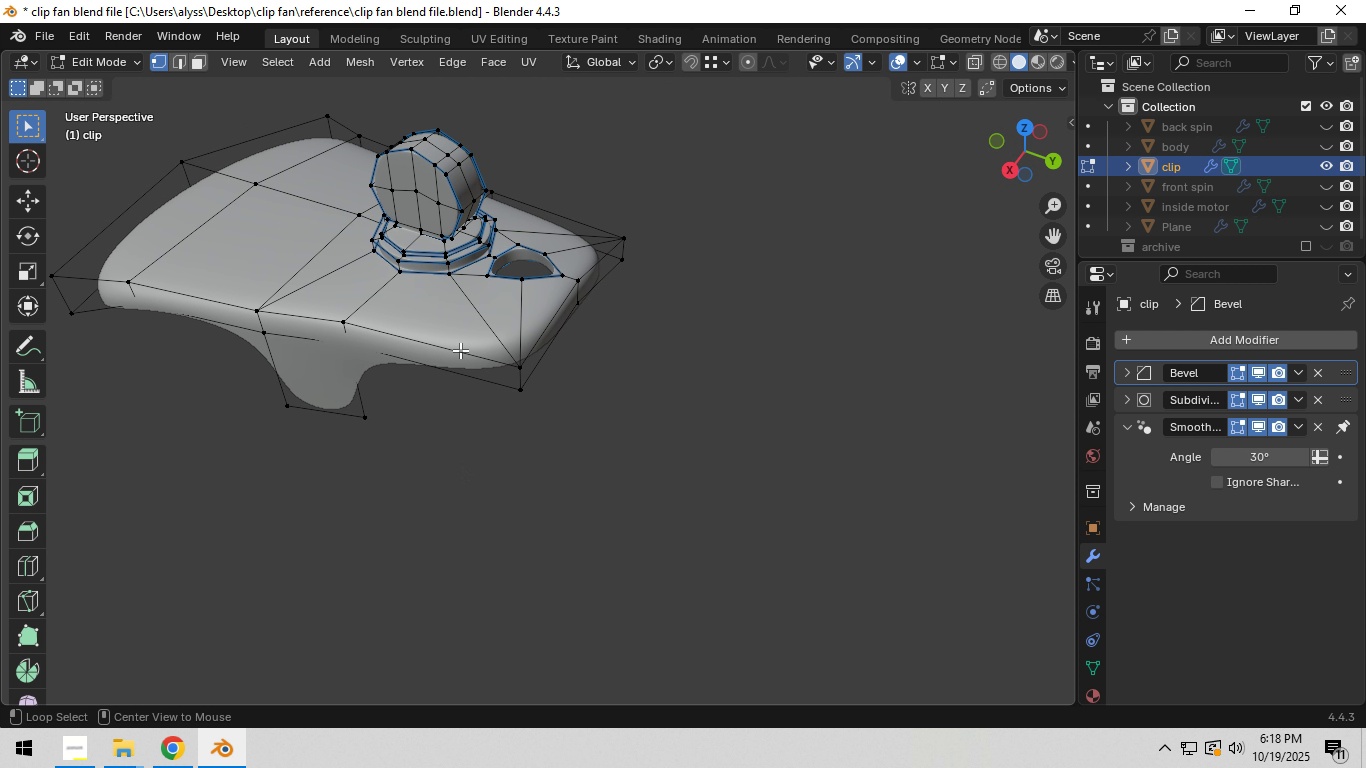 
hold_key(key=AltLeft, duration=0.38)
left_click([459, 351])
 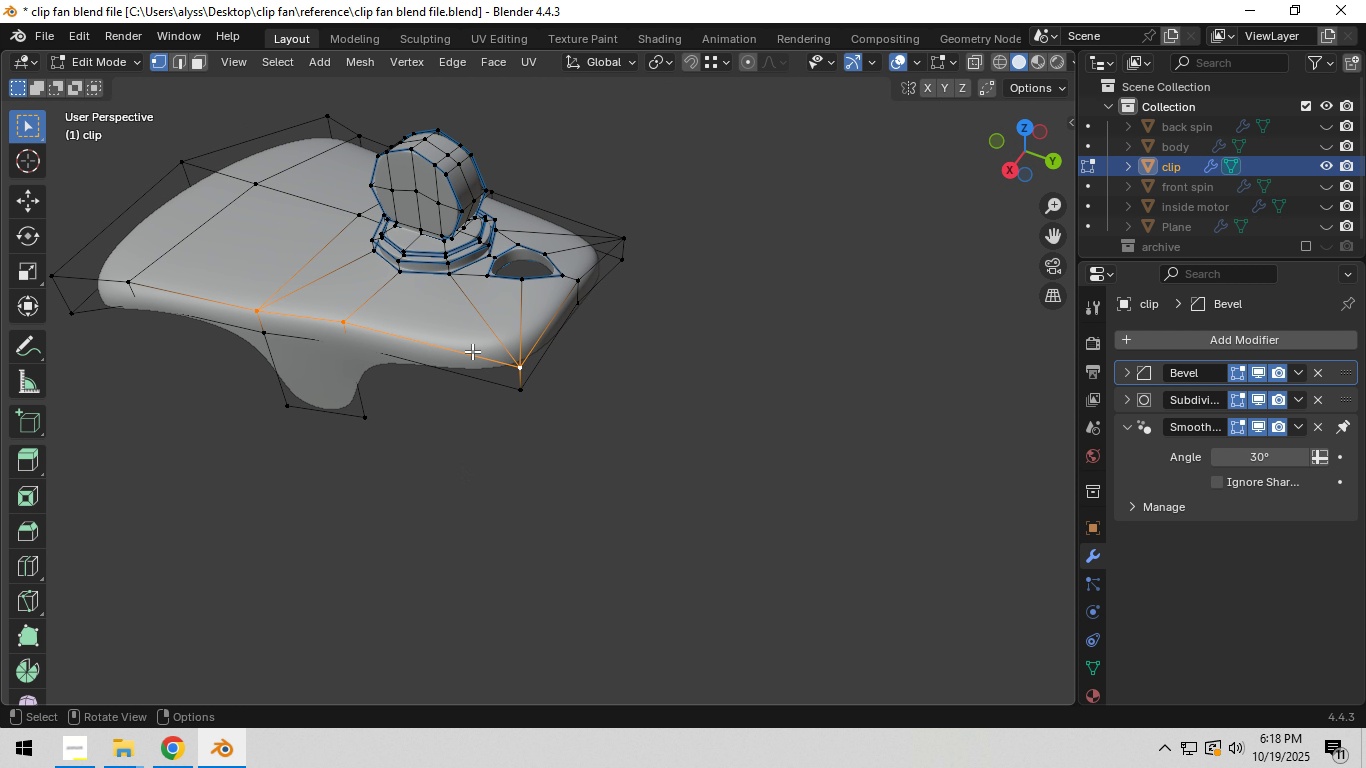 
key(2)
 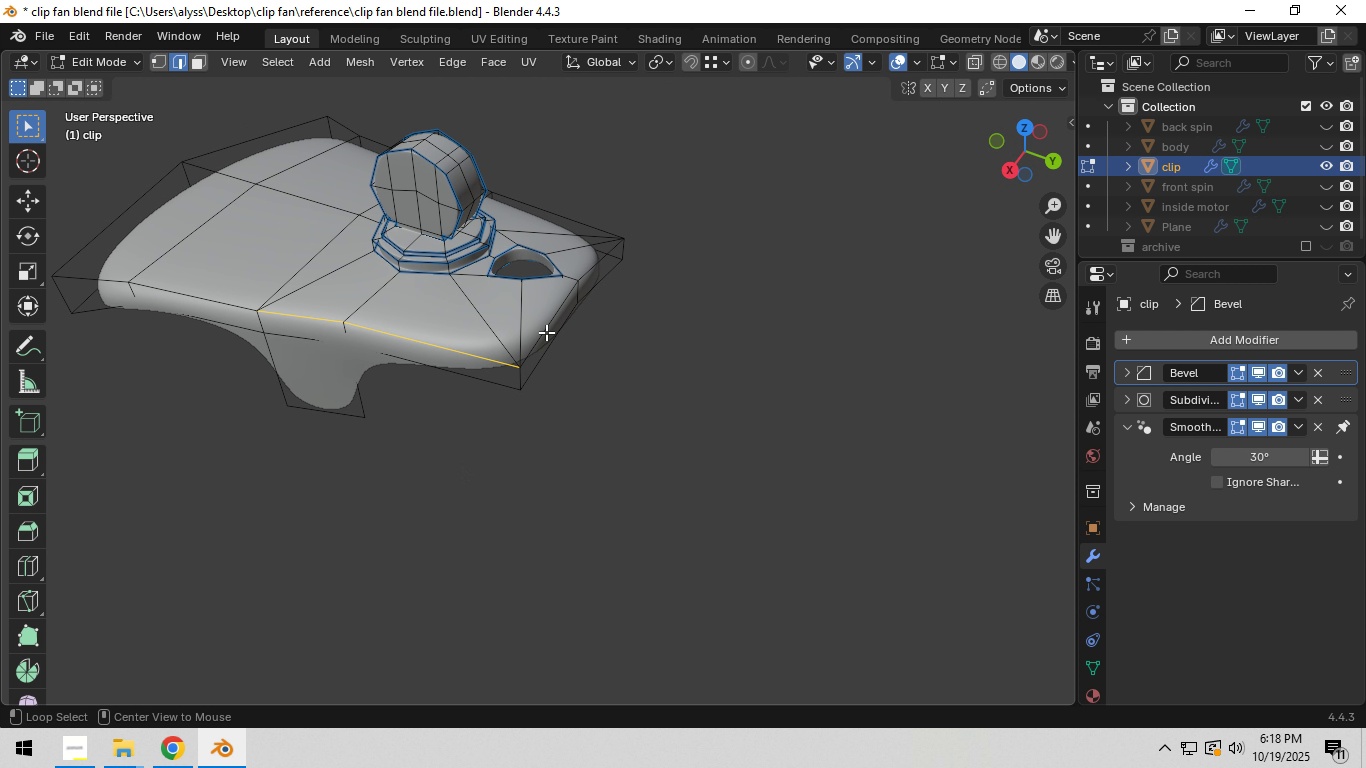 
hold_key(key=AltLeft, duration=0.72)
hold_key(key=ShiftLeft, duration=0.42)
left_click([545, 326])
 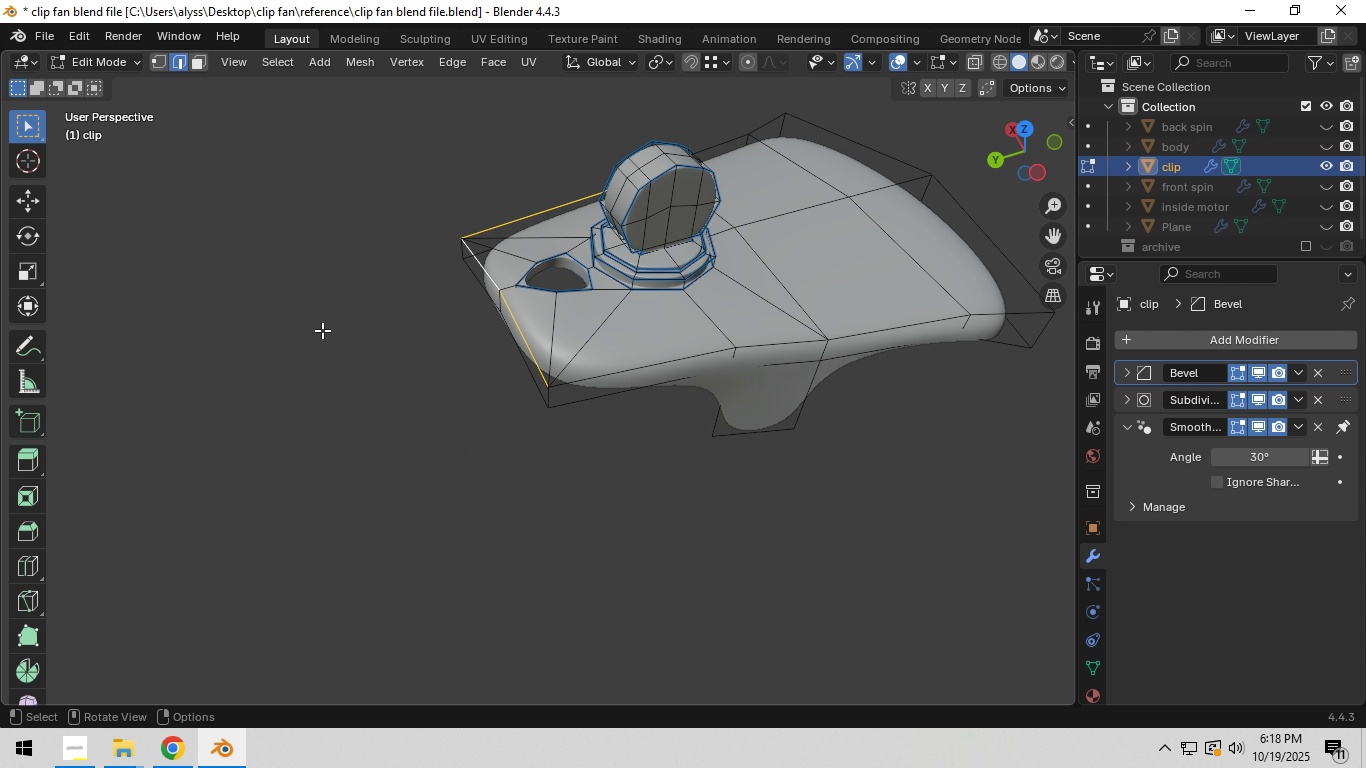 
hold_key(key=ShiftLeft, duration=0.45)
 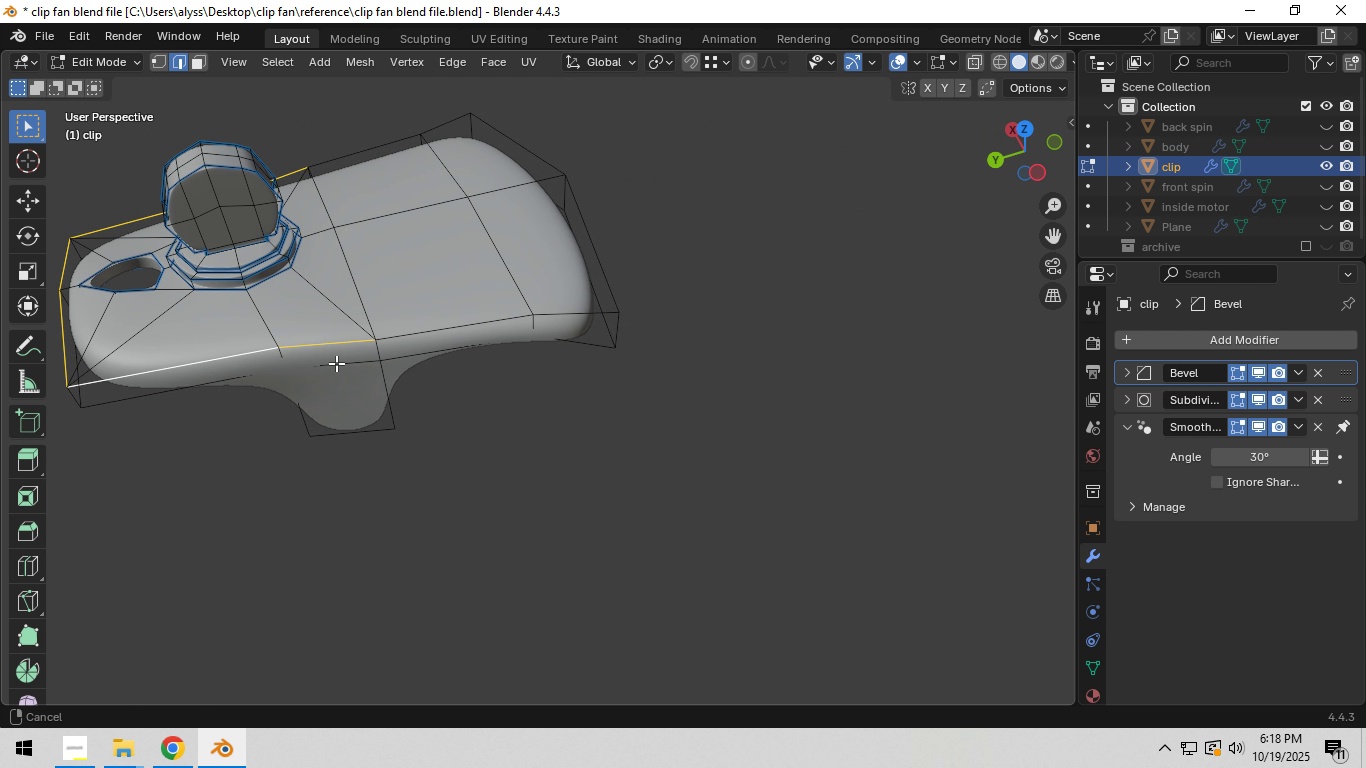 
key(Alt+Shift+AltLeft)
 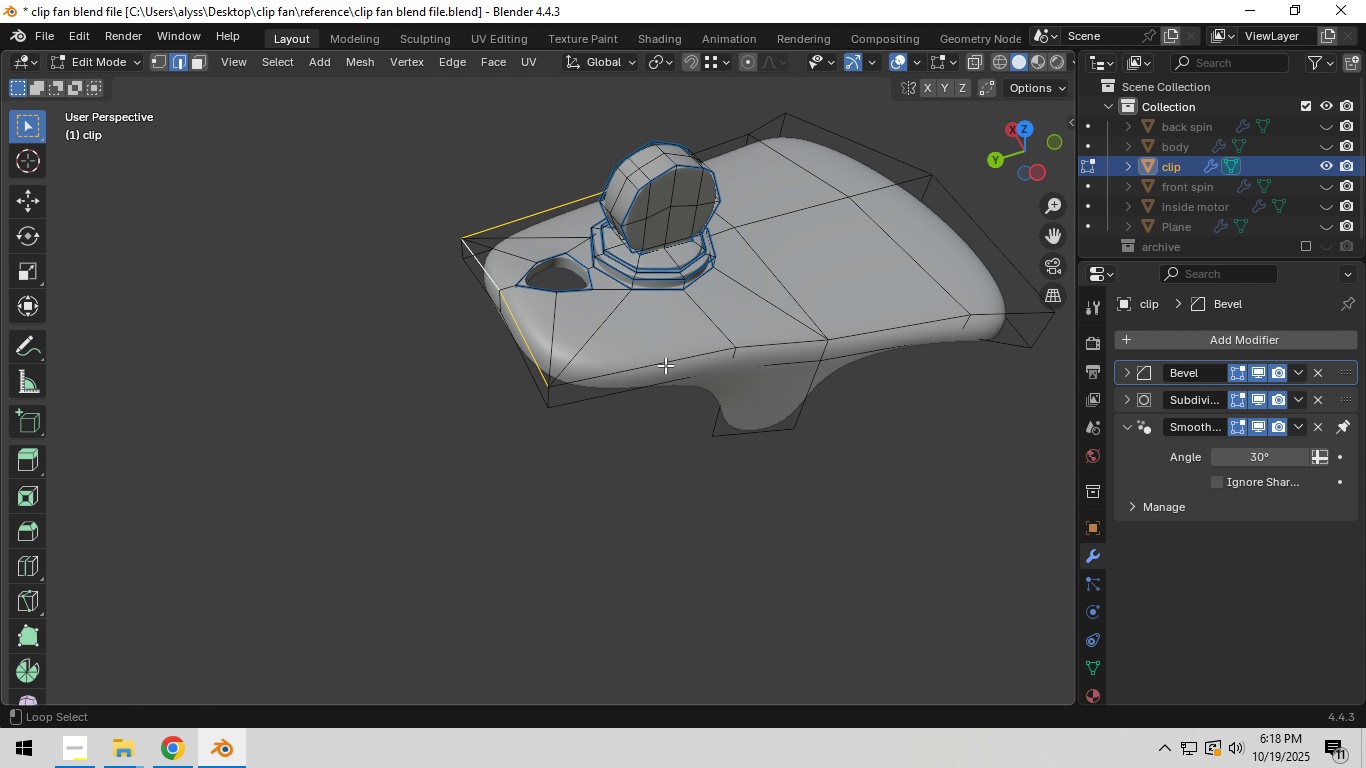 
left_click([665, 365])
 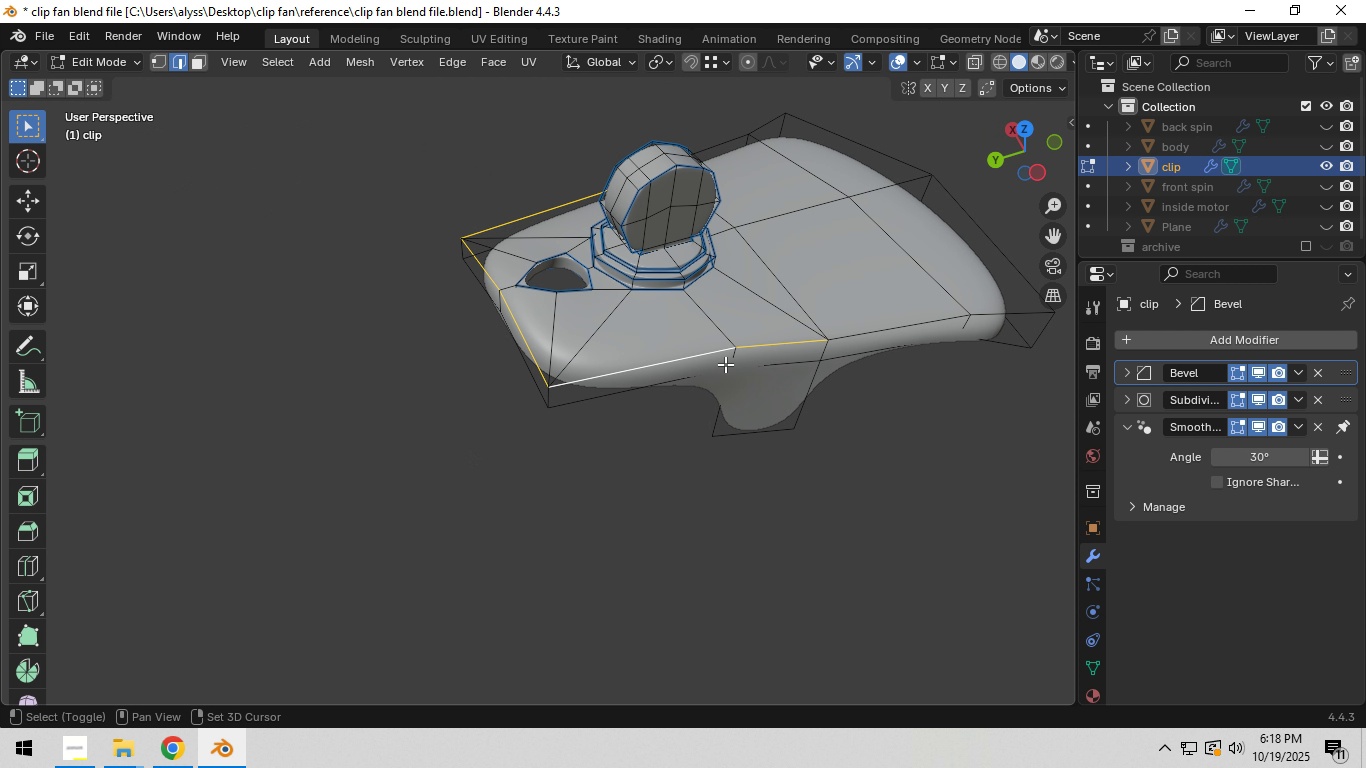 
hold_key(key=ShiftLeft, duration=0.53)
 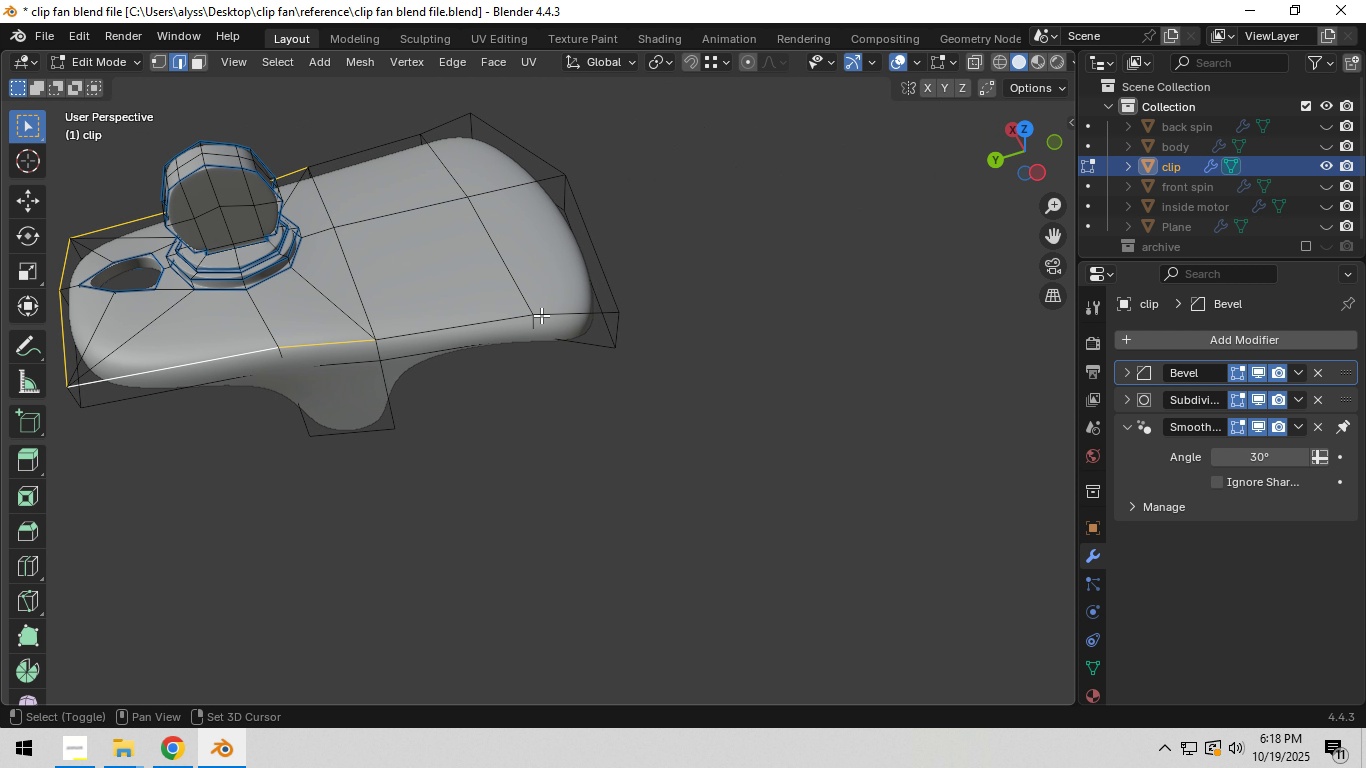 
hold_key(key=ShiftLeft, duration=0.54)
hold_key(key=AltLeft, duration=0.34)
left_click([564, 311])
 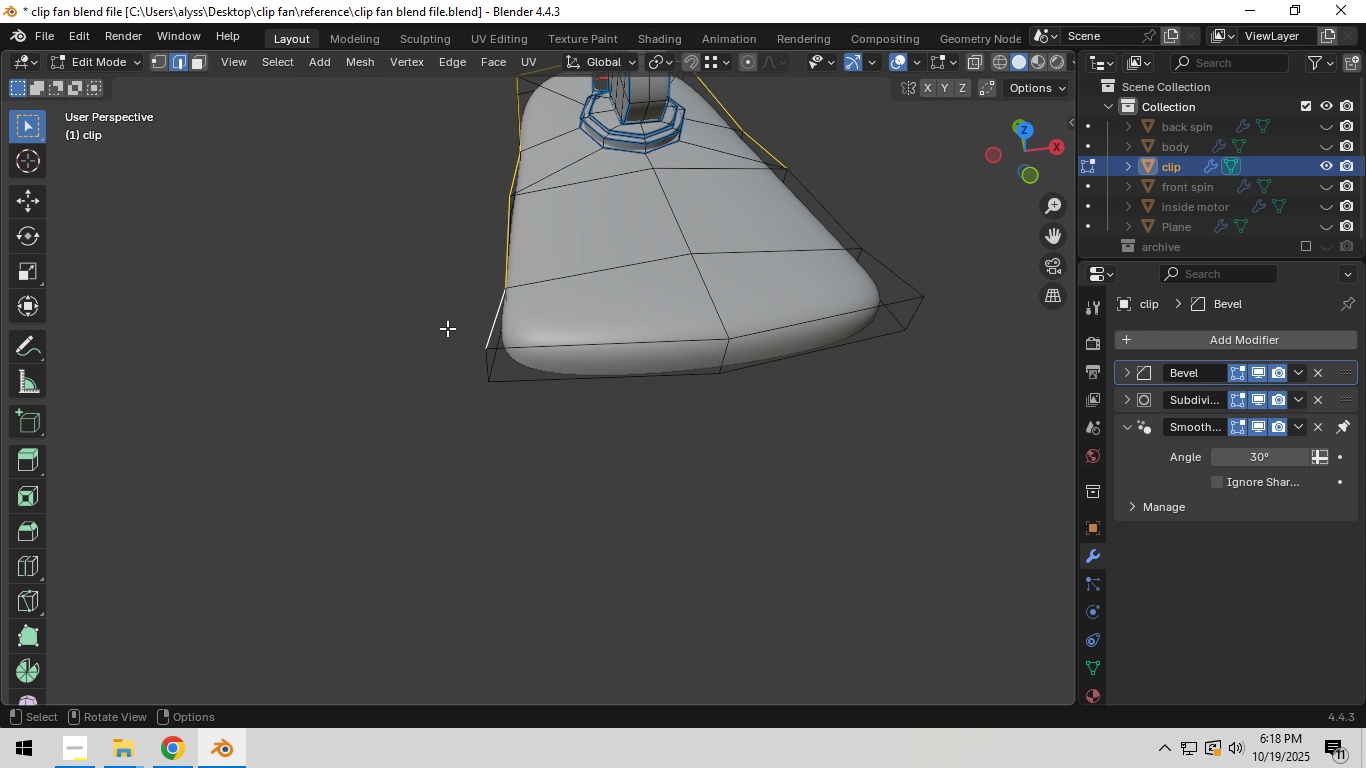 
hold_key(key=ShiftLeft, duration=0.48)
 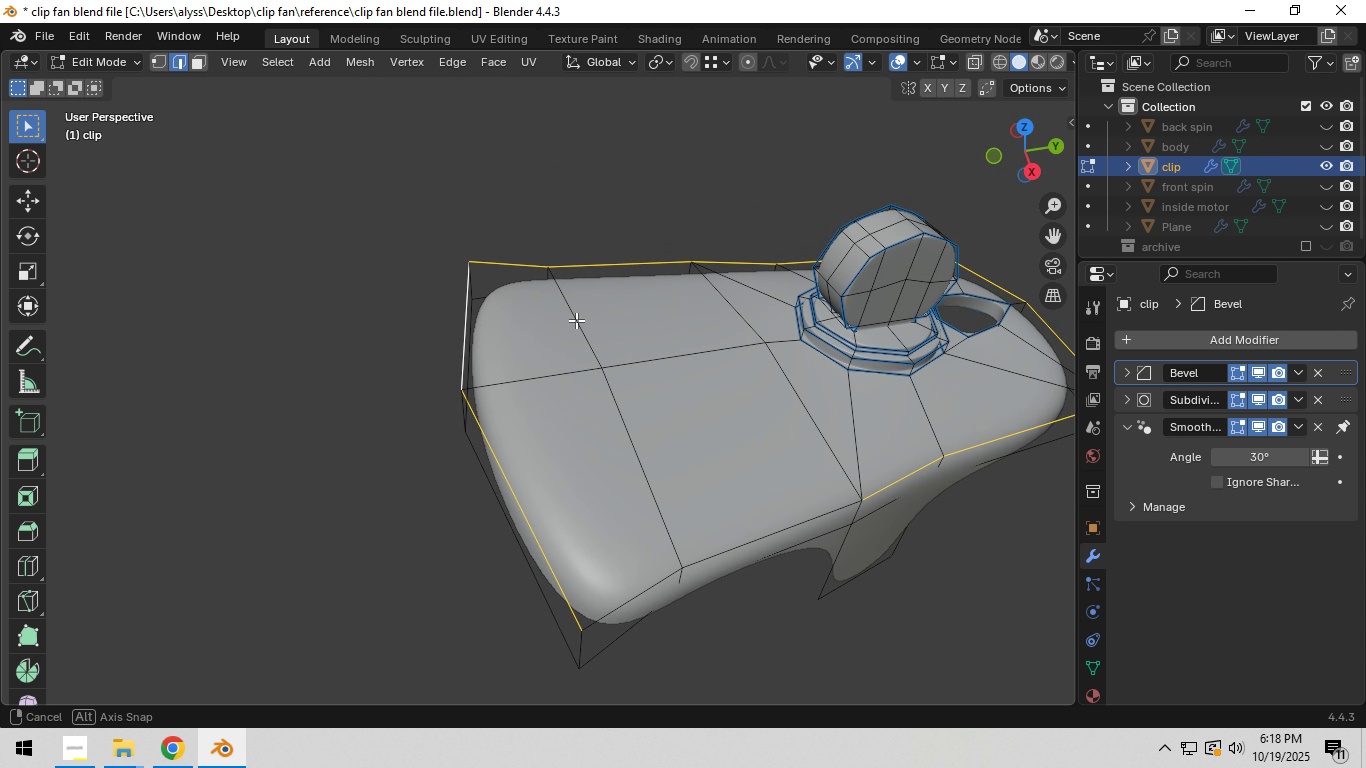 
key(Alt+Shift+AltLeft)
 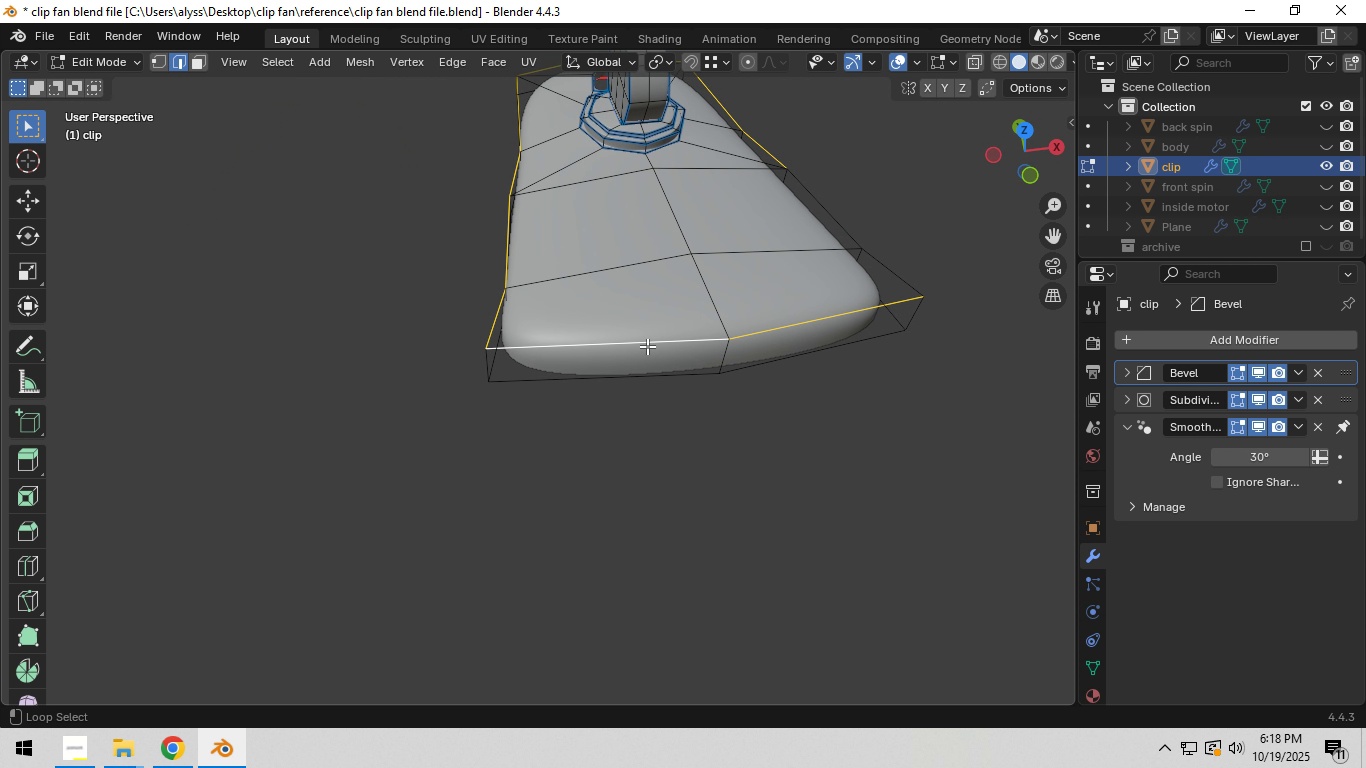 
left_click([647, 346])
 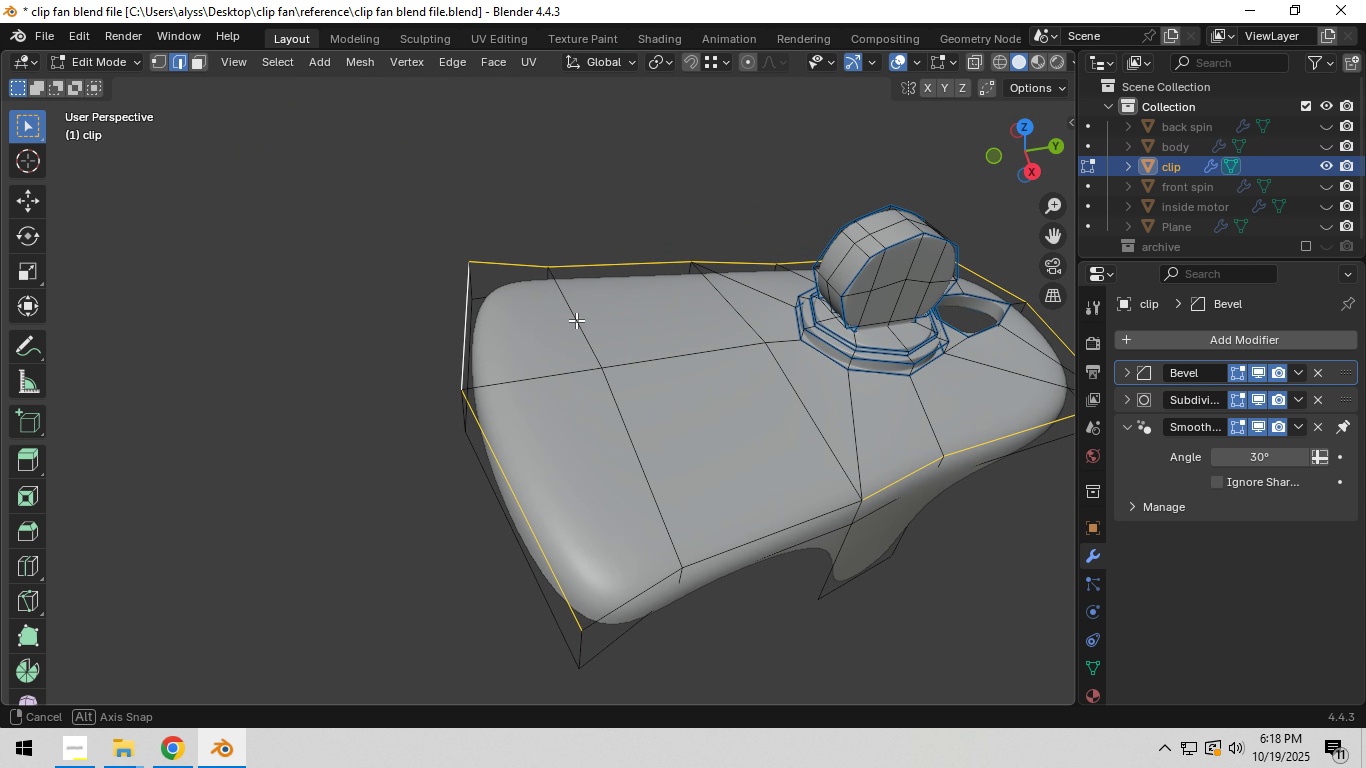 
hold_key(key=ShiftLeft, duration=0.83)
hold_key(key=AltLeft, duration=0.54)
left_click([782, 528])
 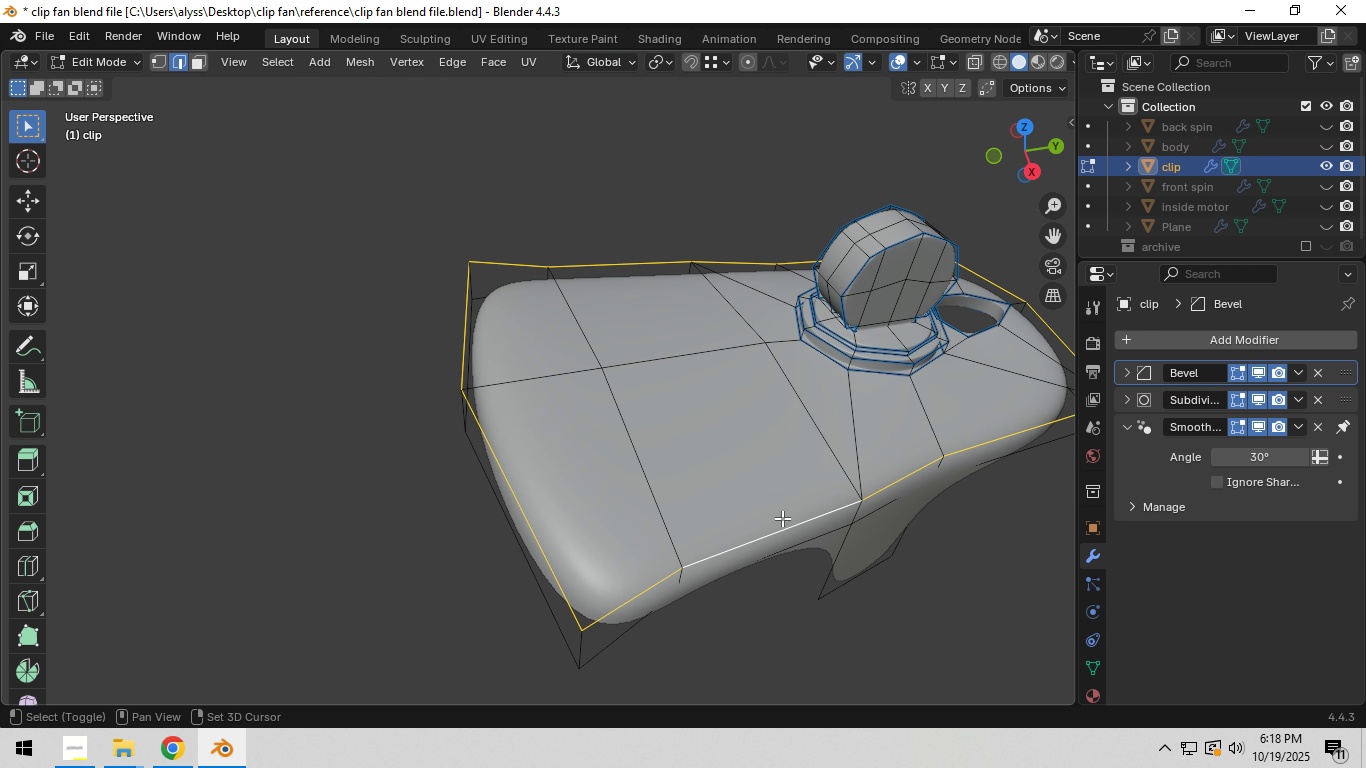 
hold_key(key=ShiftLeft, duration=0.79)
 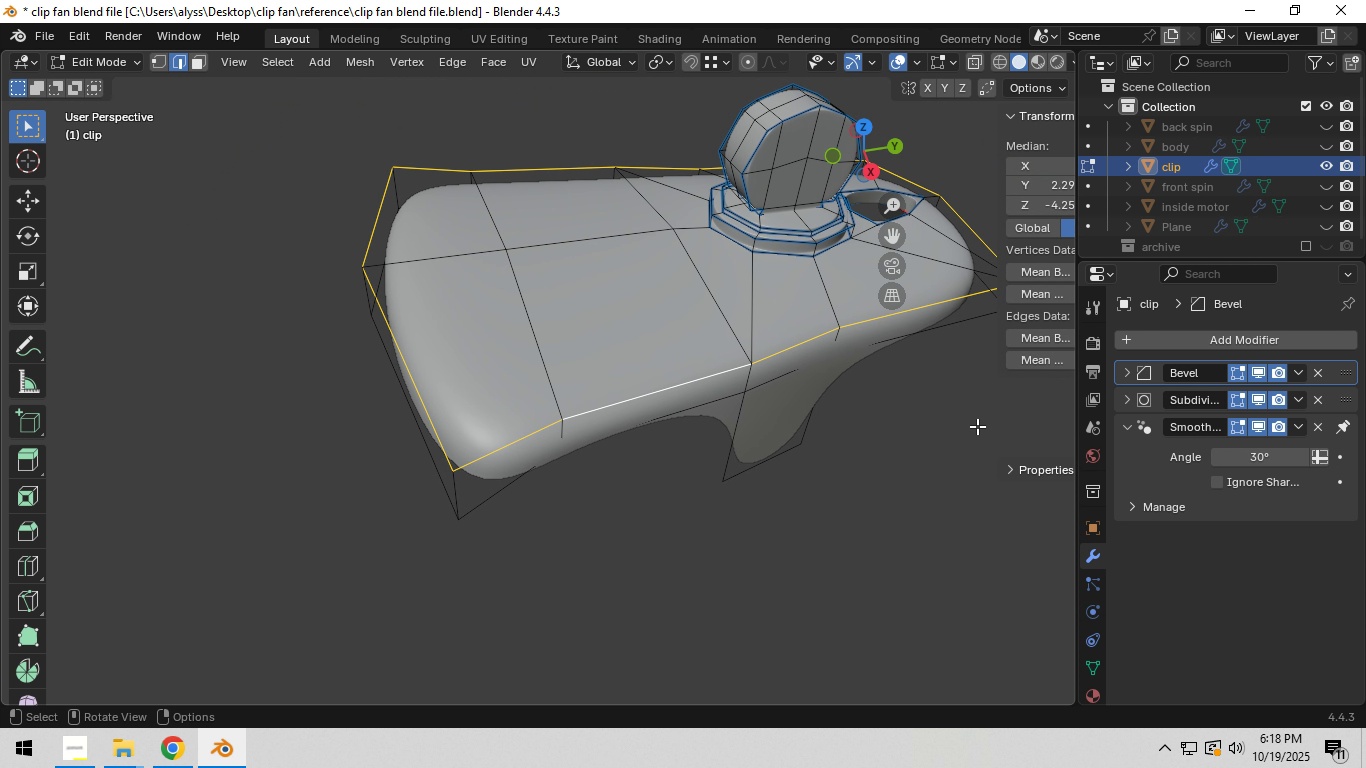 
key(N)
 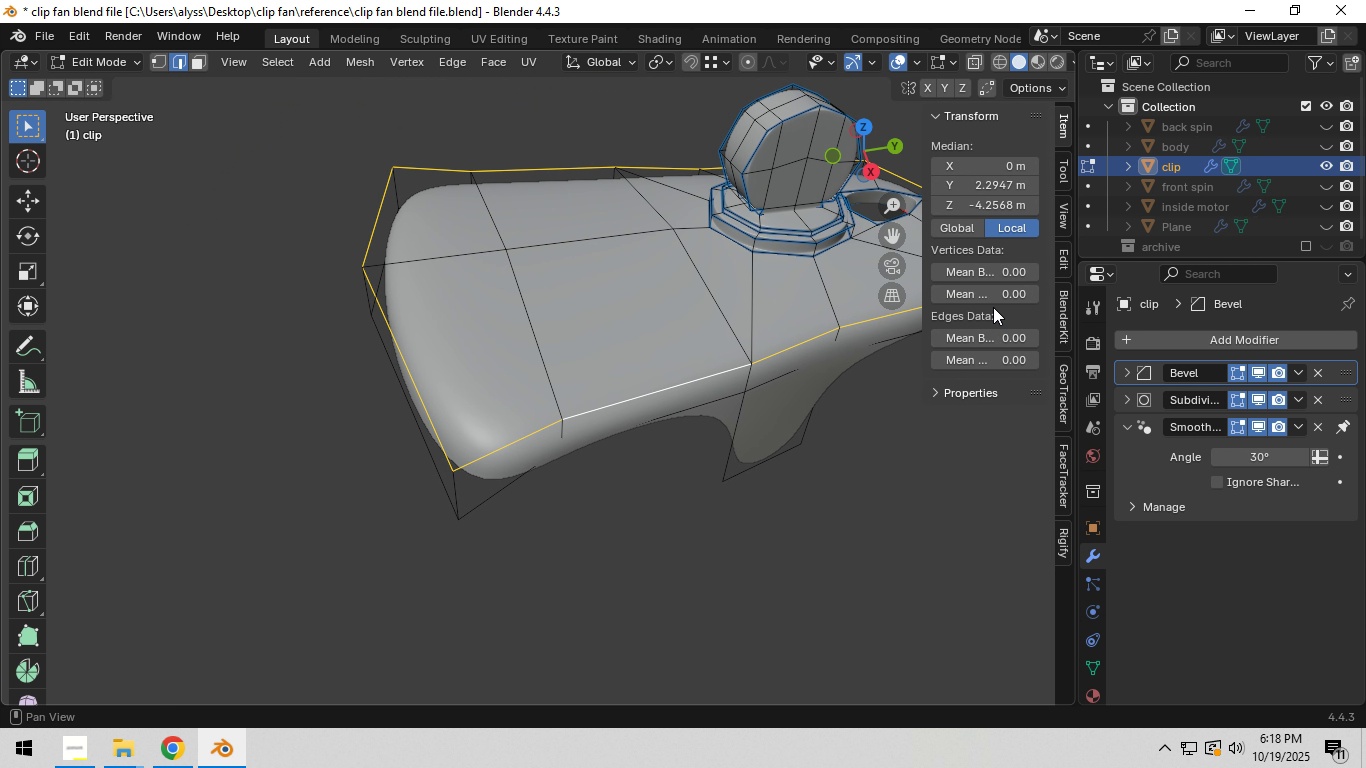 
left_click_drag(start_coordinate=[994, 334], to_coordinate=[157, 353])
 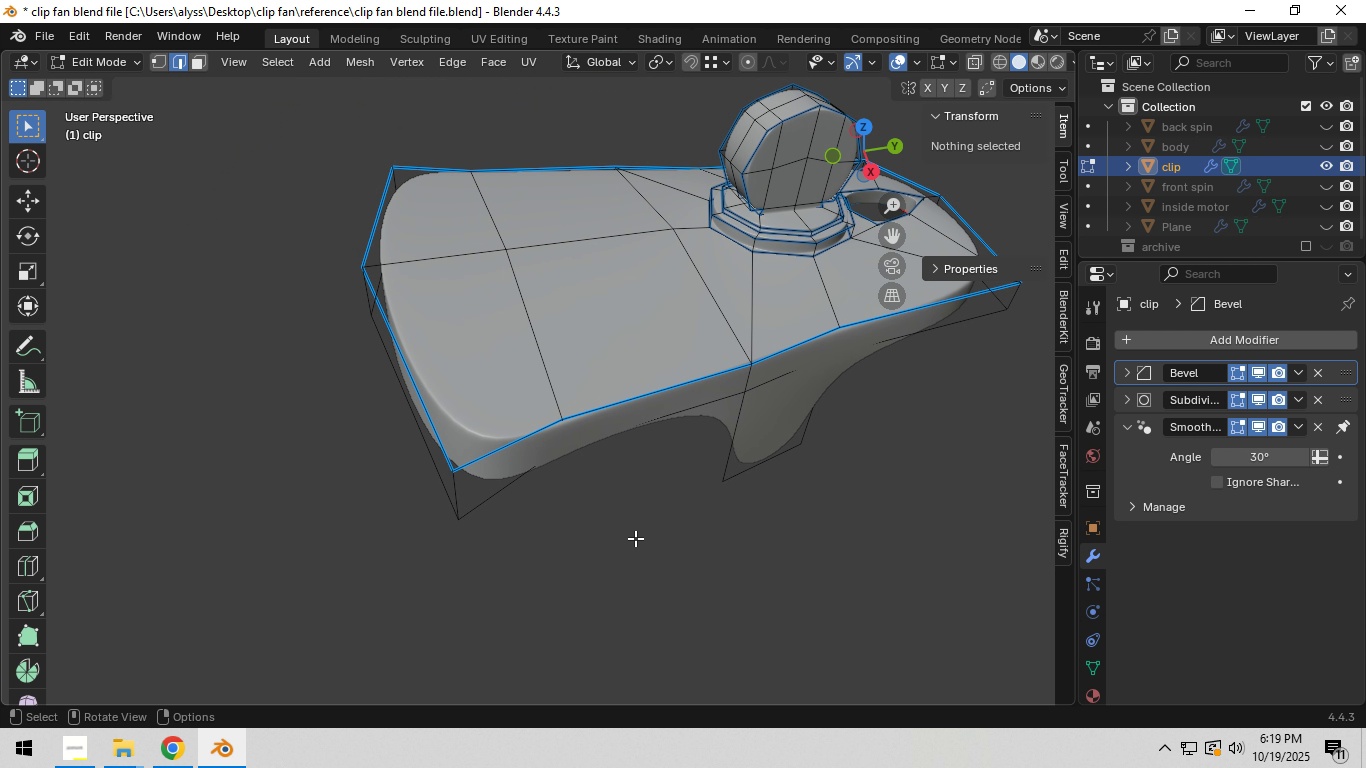 
key(Tab)
 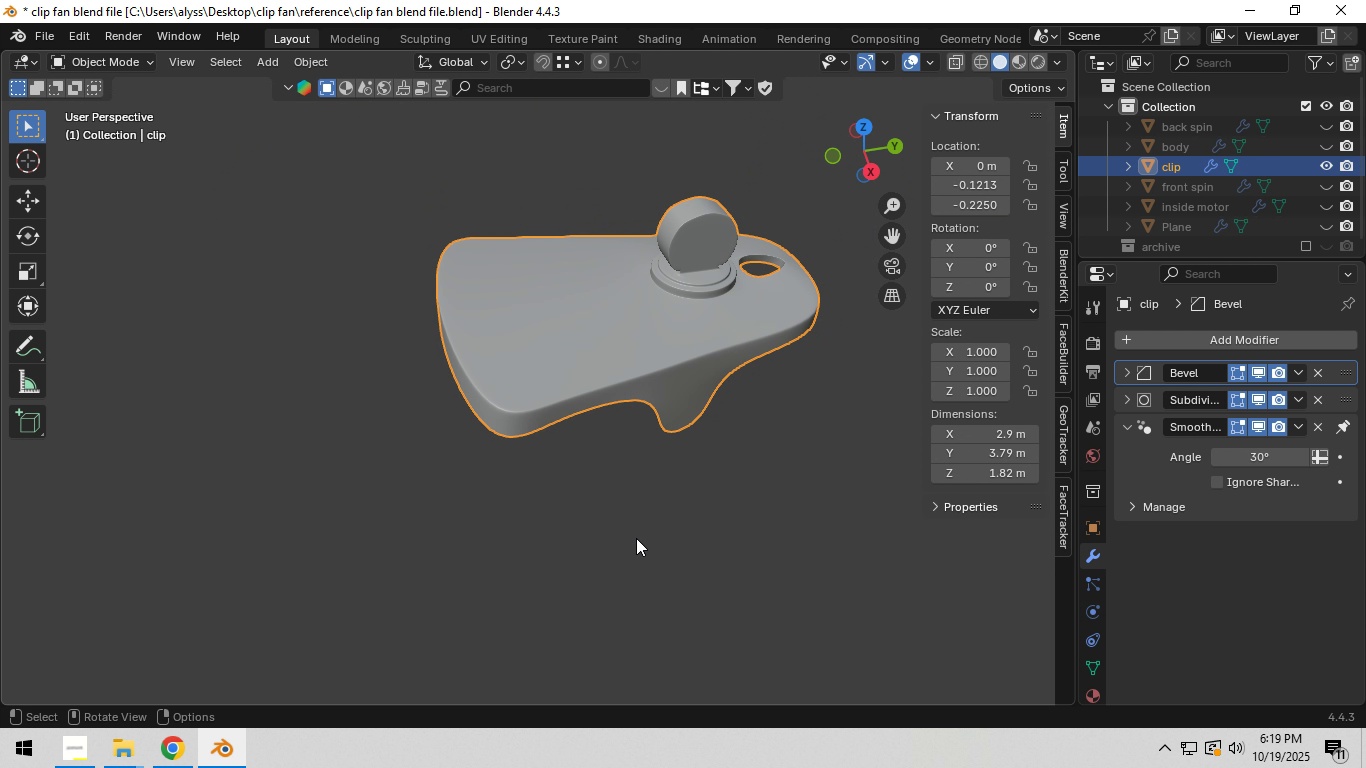 
scroll: coordinate [636, 538], scroll_direction: down, amount: 4.0
 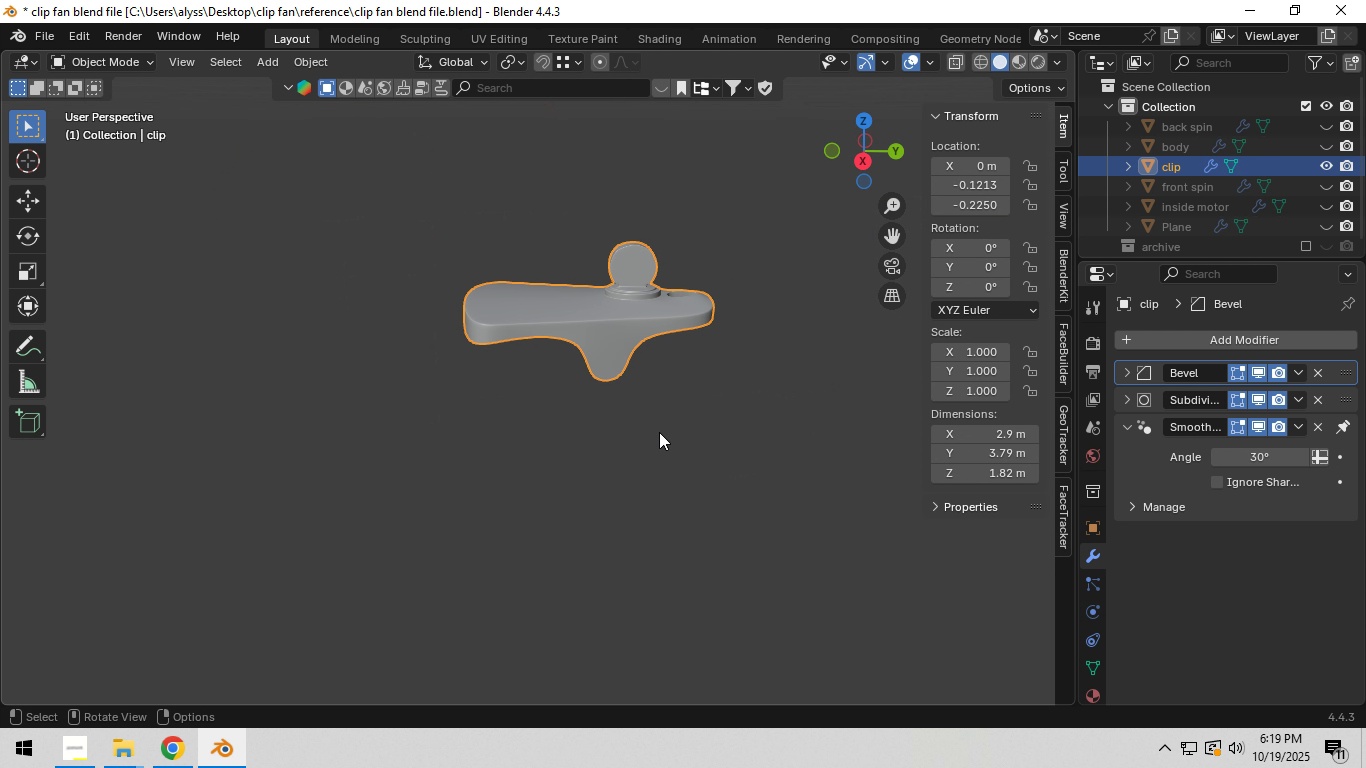 
left_click([696, 418])
 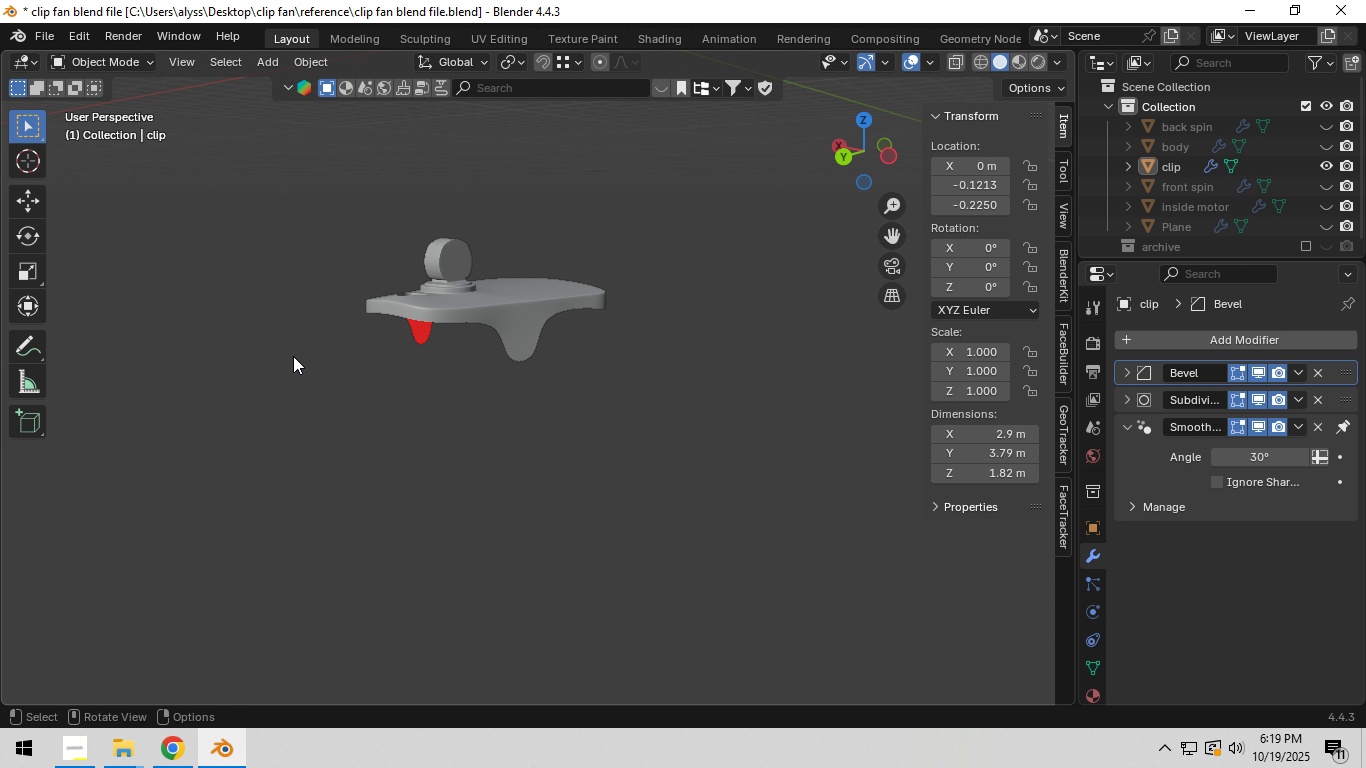 
scroll: coordinate [461, 356], scroll_direction: up, amount: 4.0
 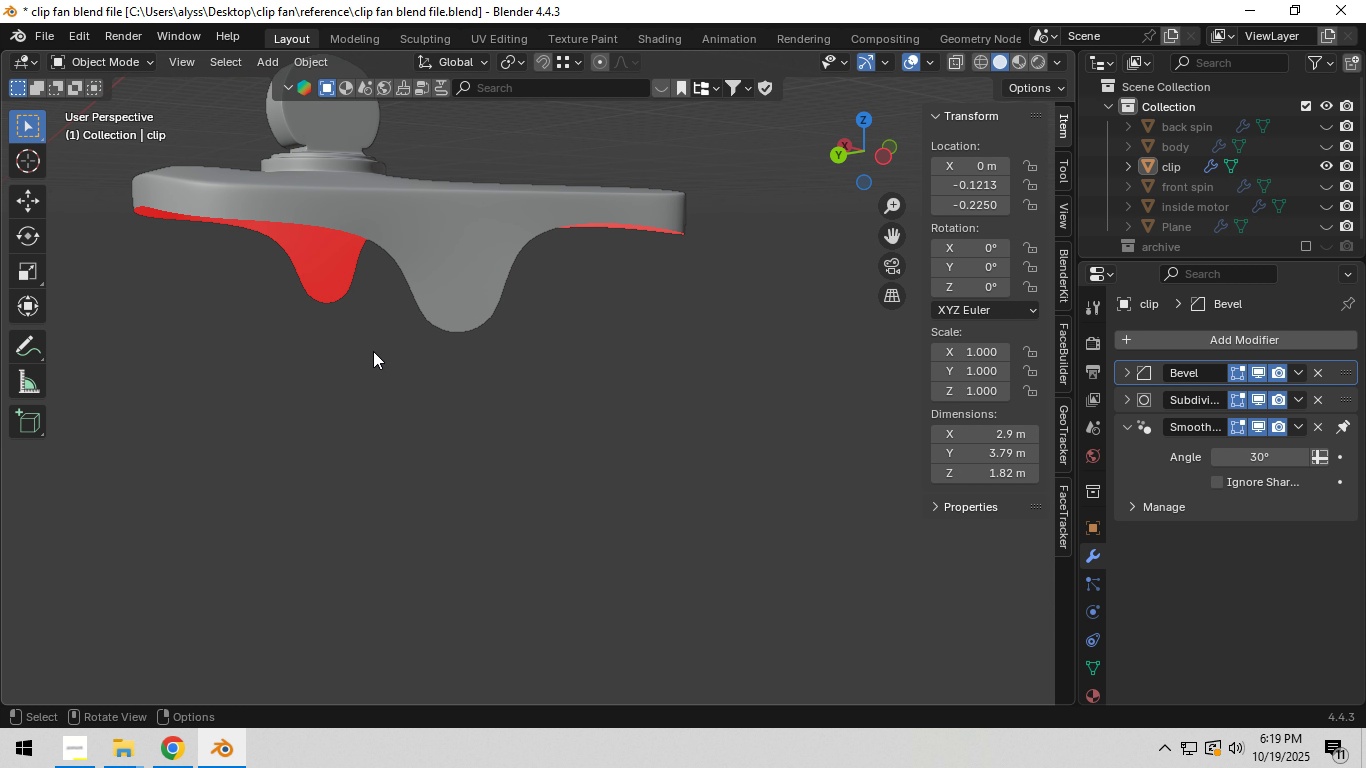 
hold_key(key=ShiftLeft, duration=0.47)
 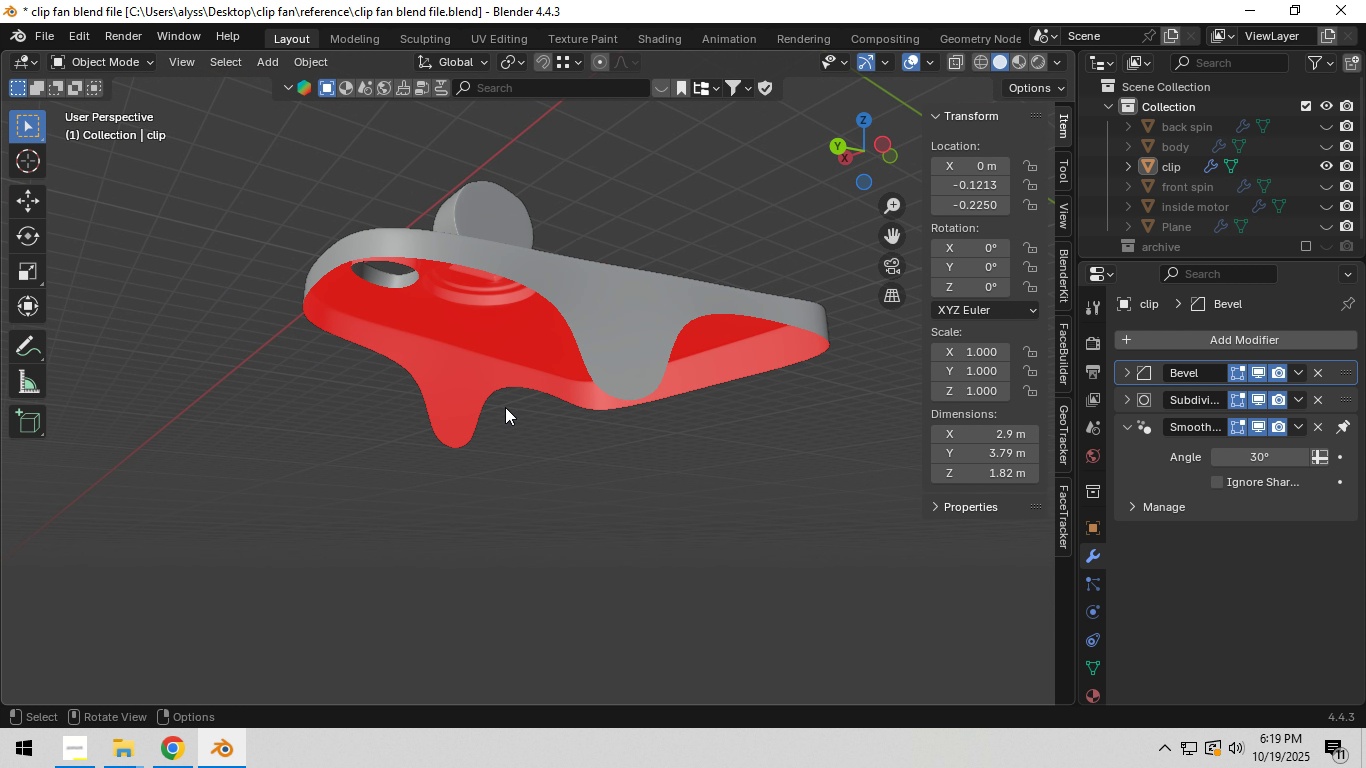 
key(Tab)
 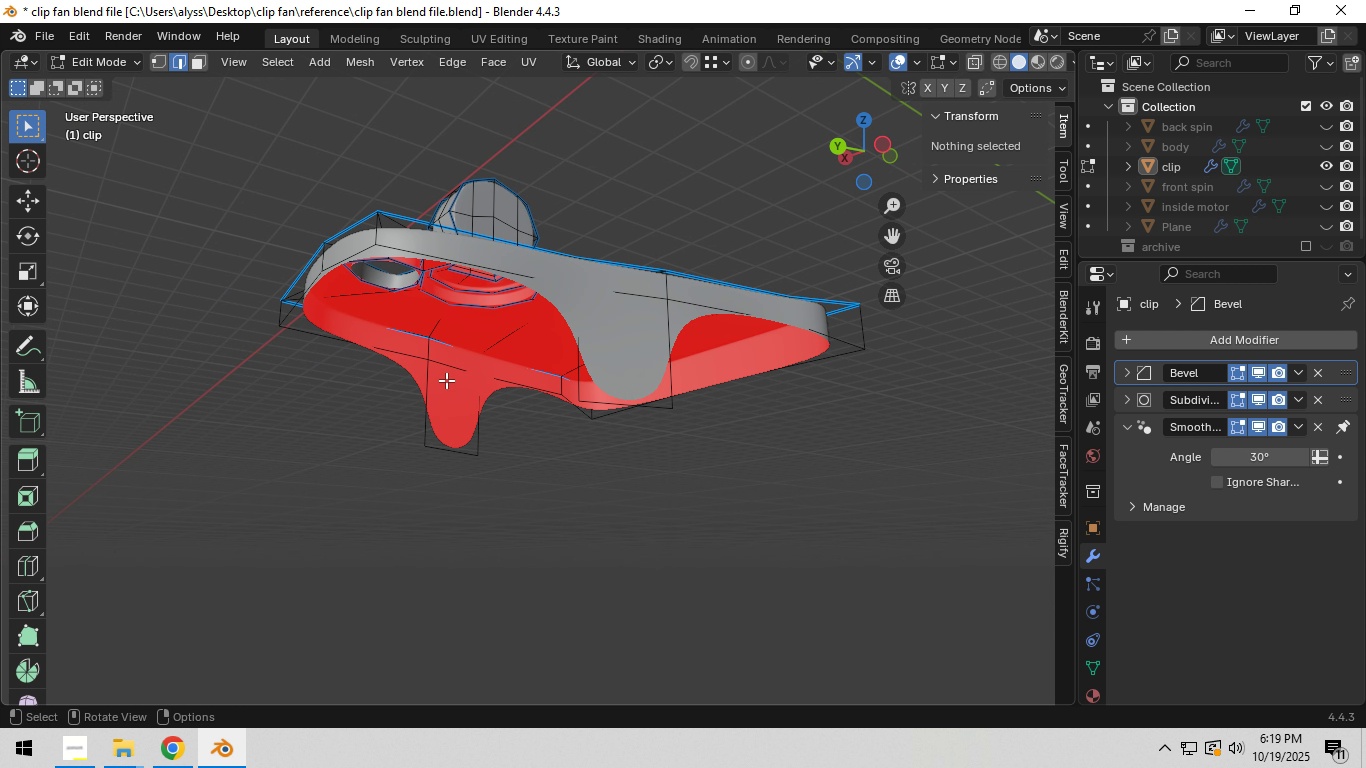 
hold_key(key=ShiftLeft, duration=0.4)
 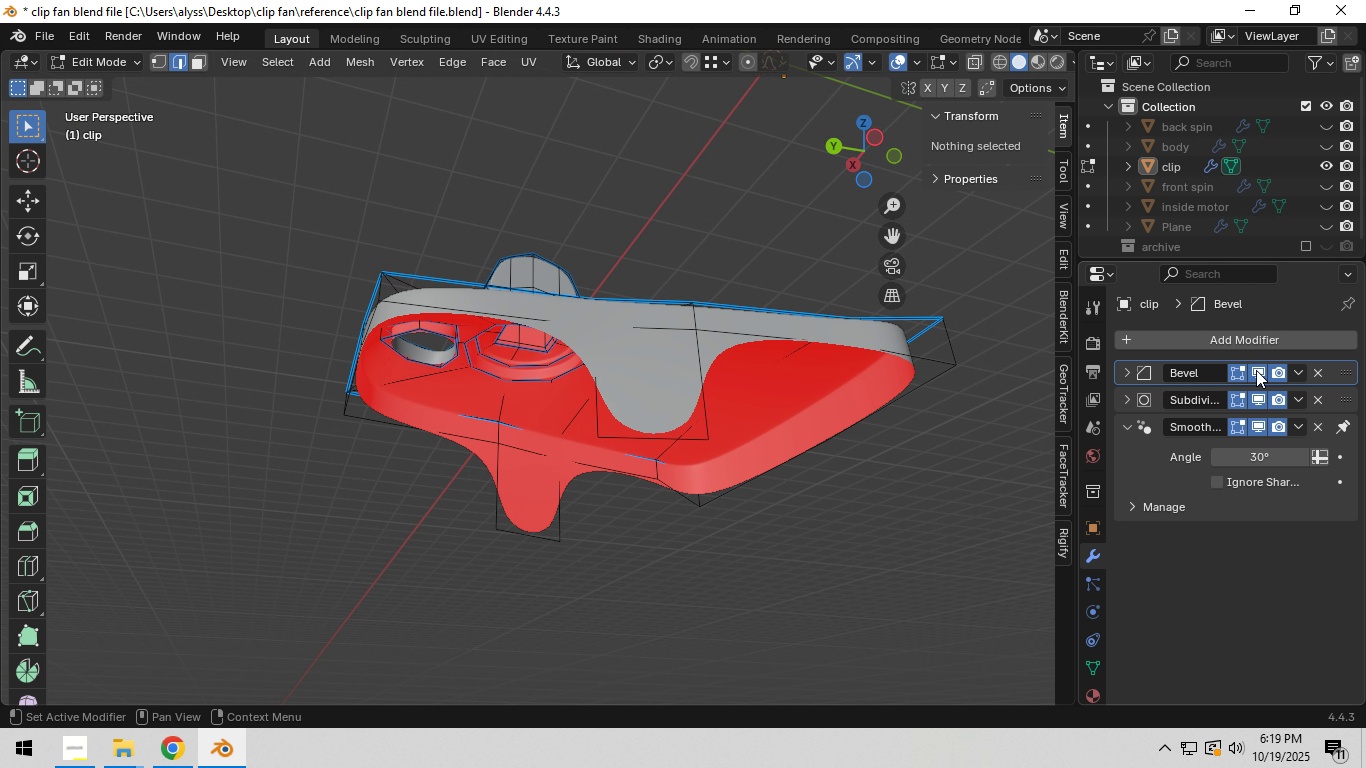 
double_click([1260, 401])
 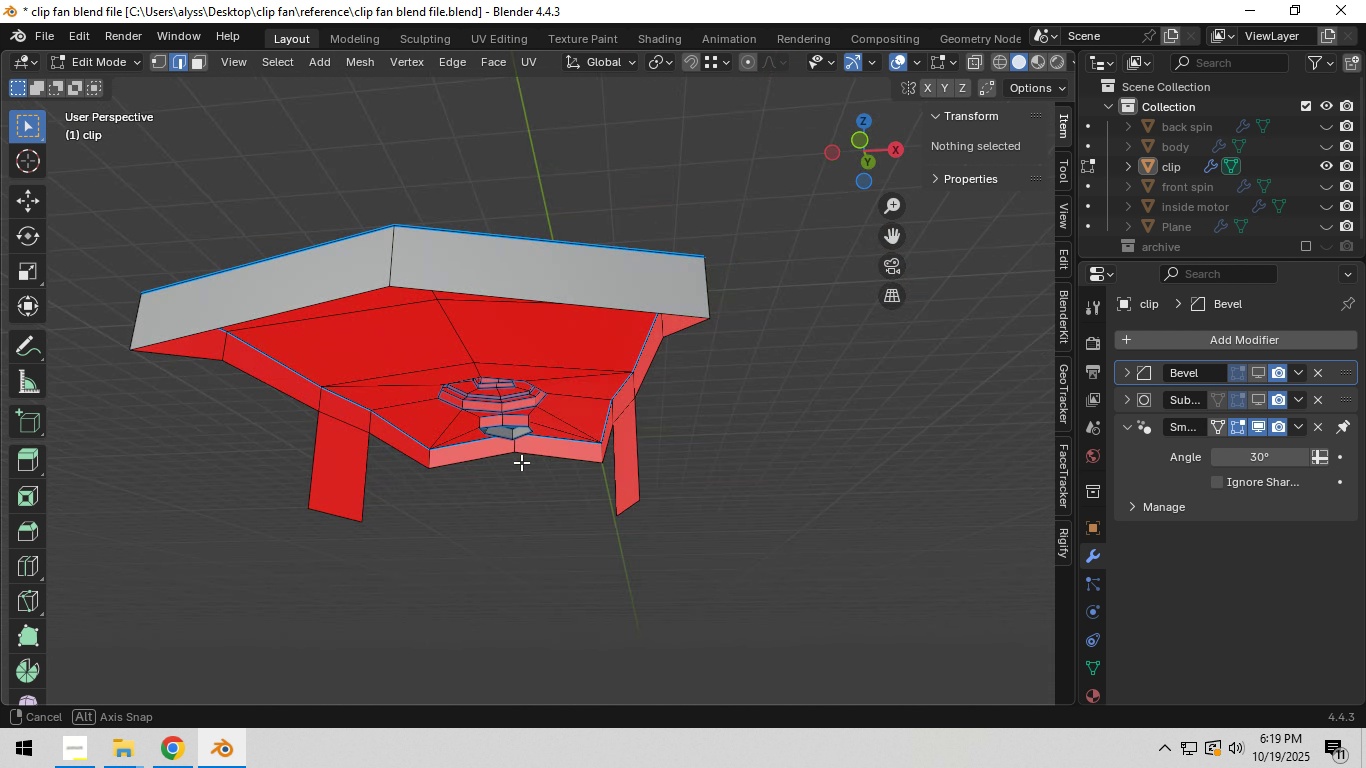 
key(Shift+ShiftLeft)
 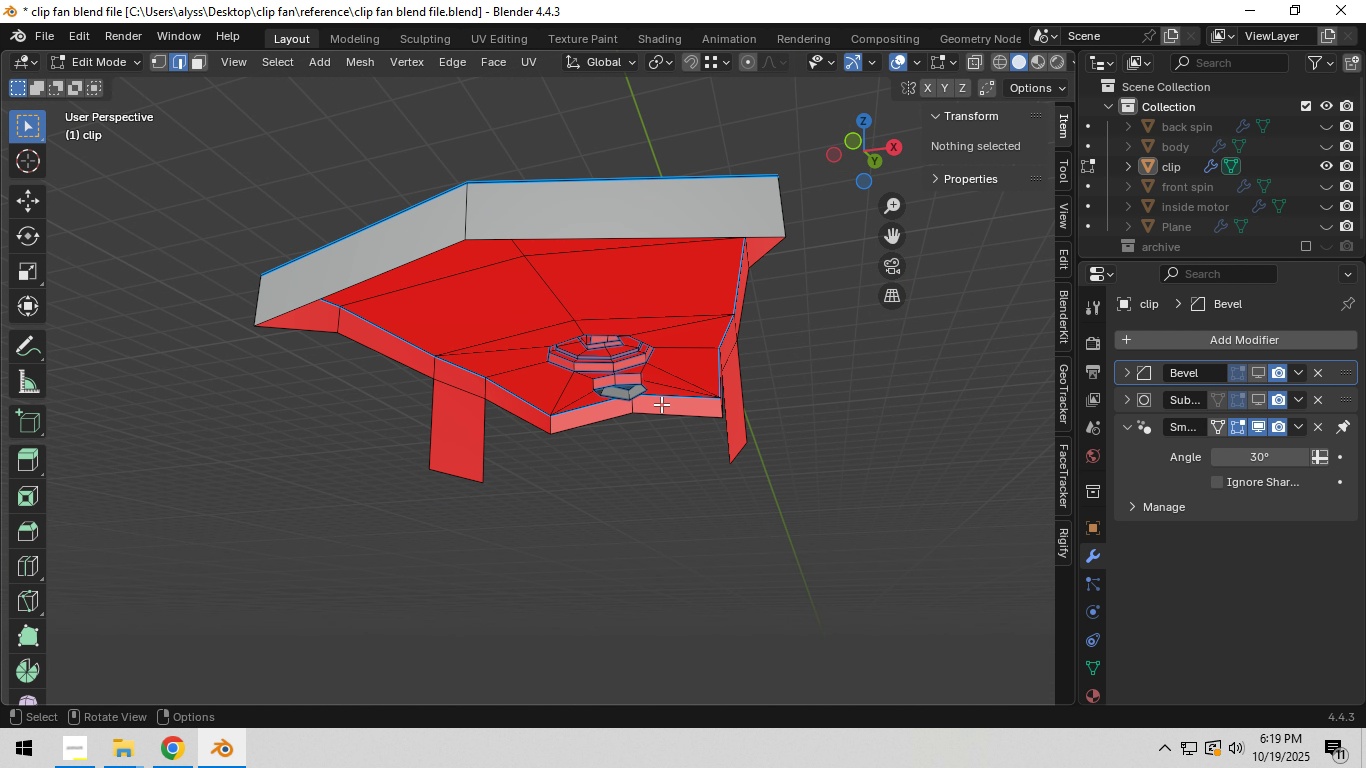 
scroll: coordinate [661, 404], scroll_direction: up, amount: 1.0
 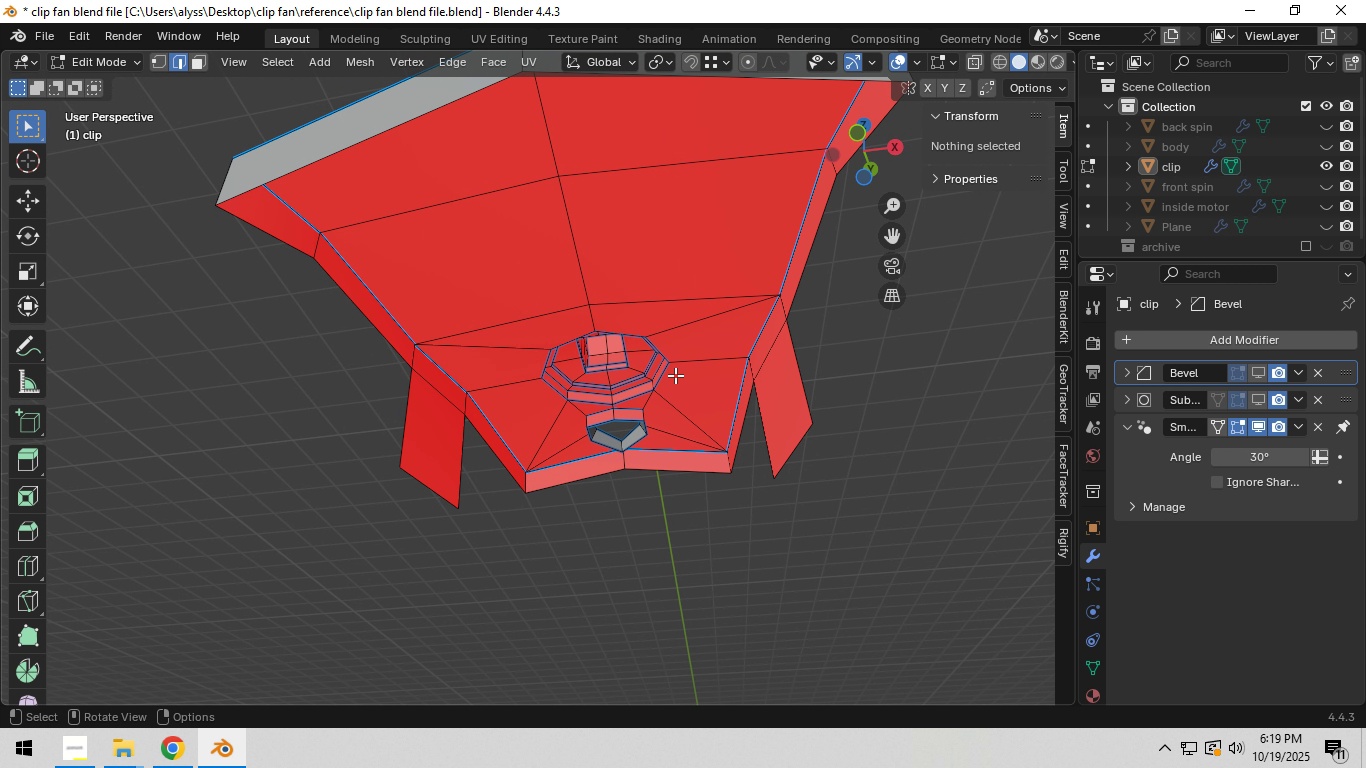 
key(1)
 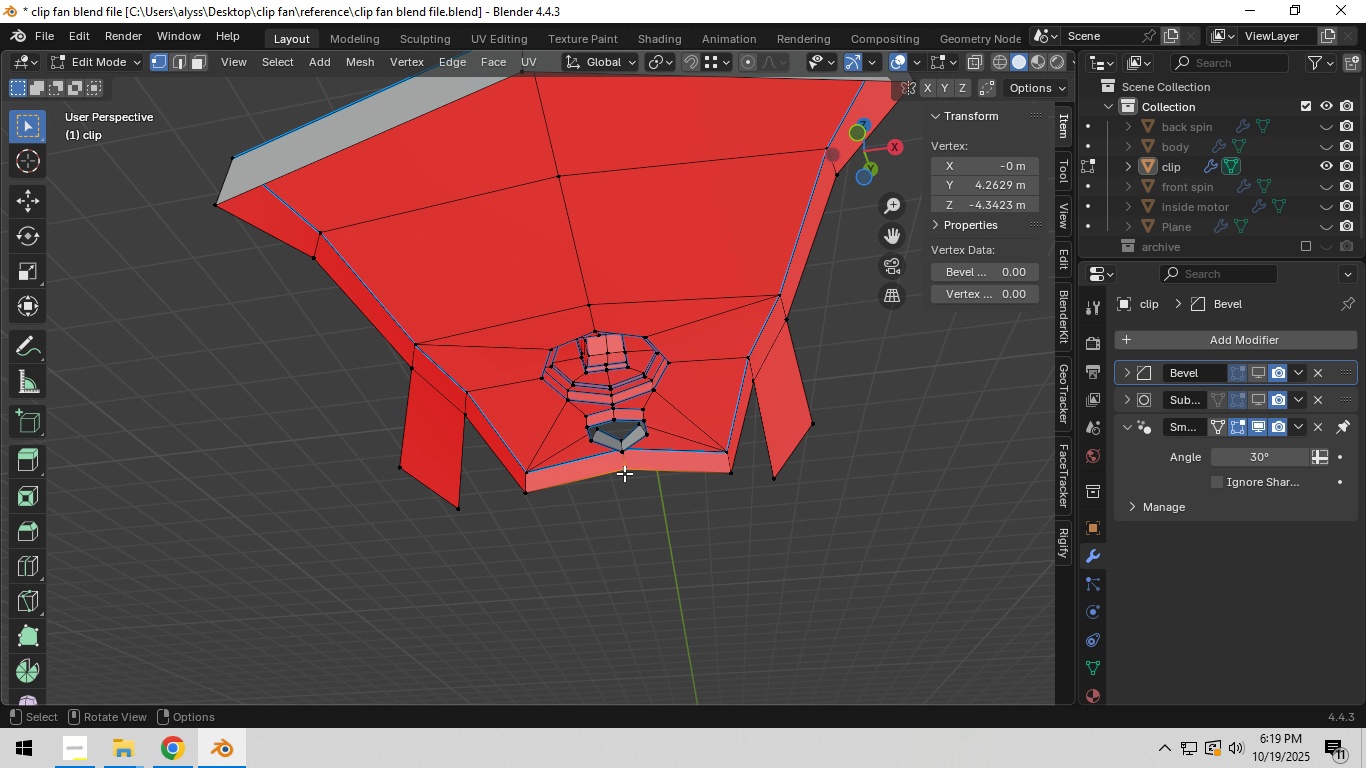 
left_click([623, 473])
 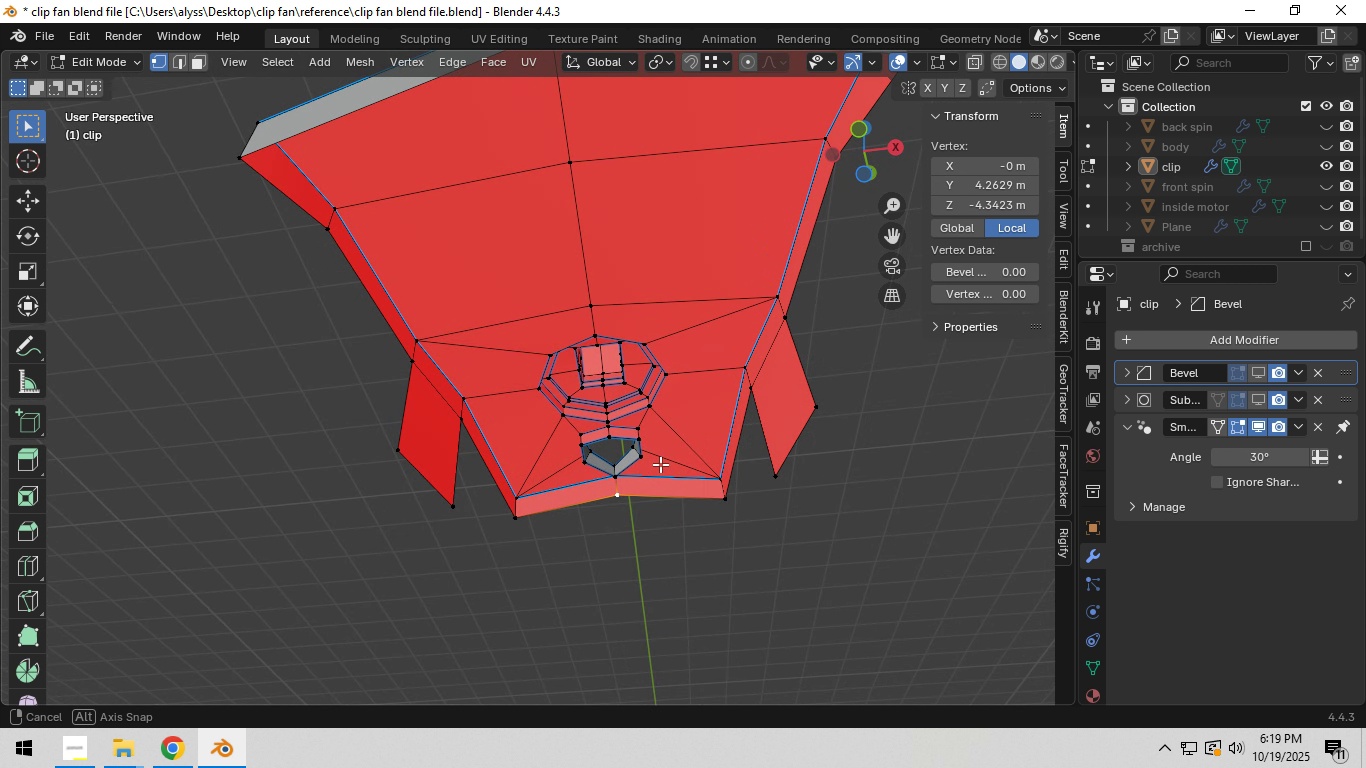 
hold_key(key=ShiftLeft, duration=0.44)
 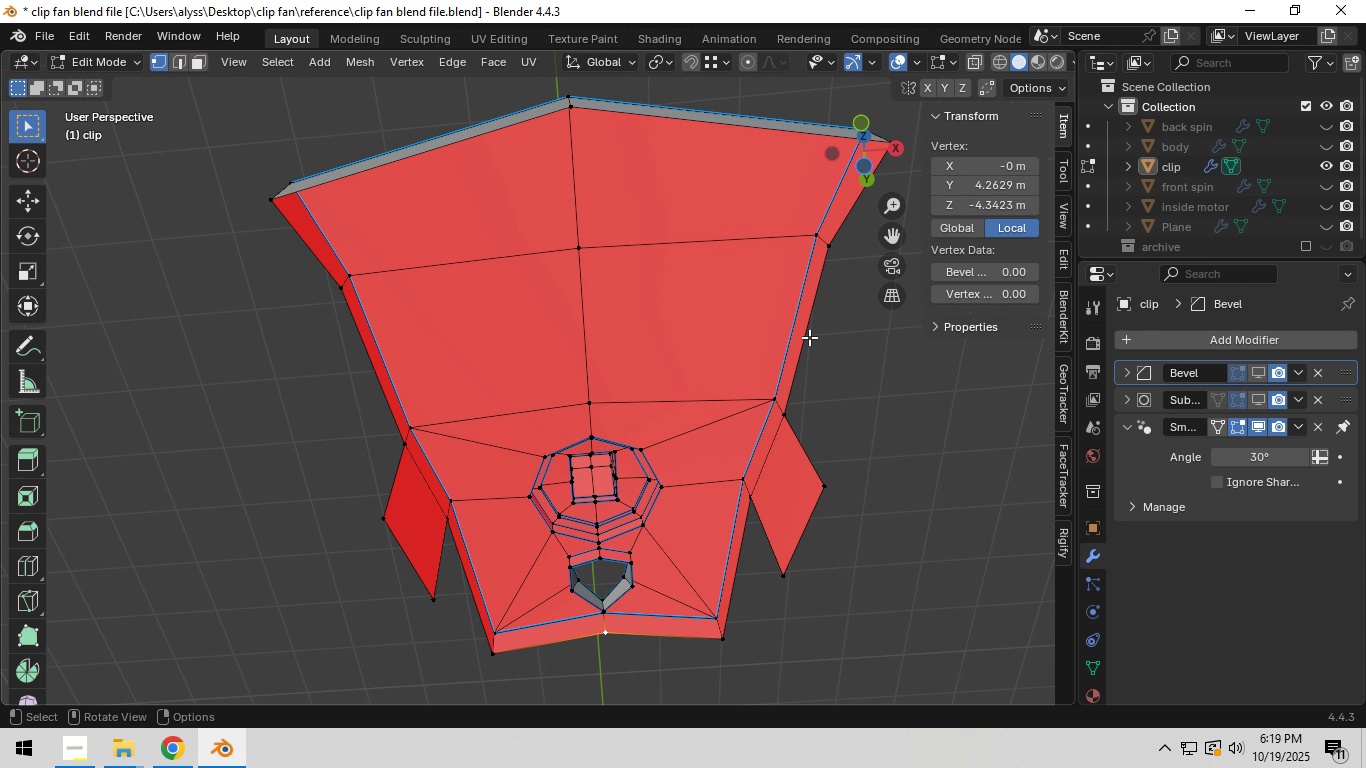 
left_click([809, 337])
 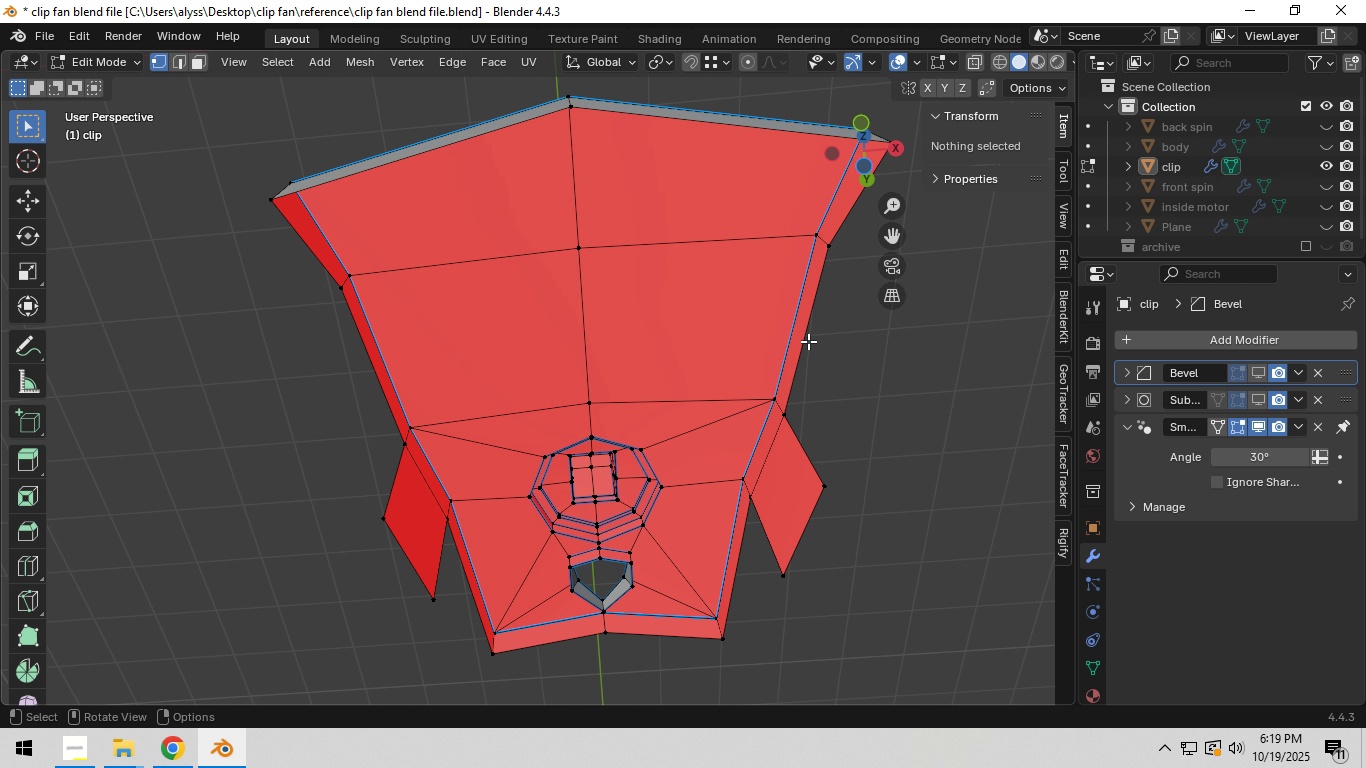 
key(2)
 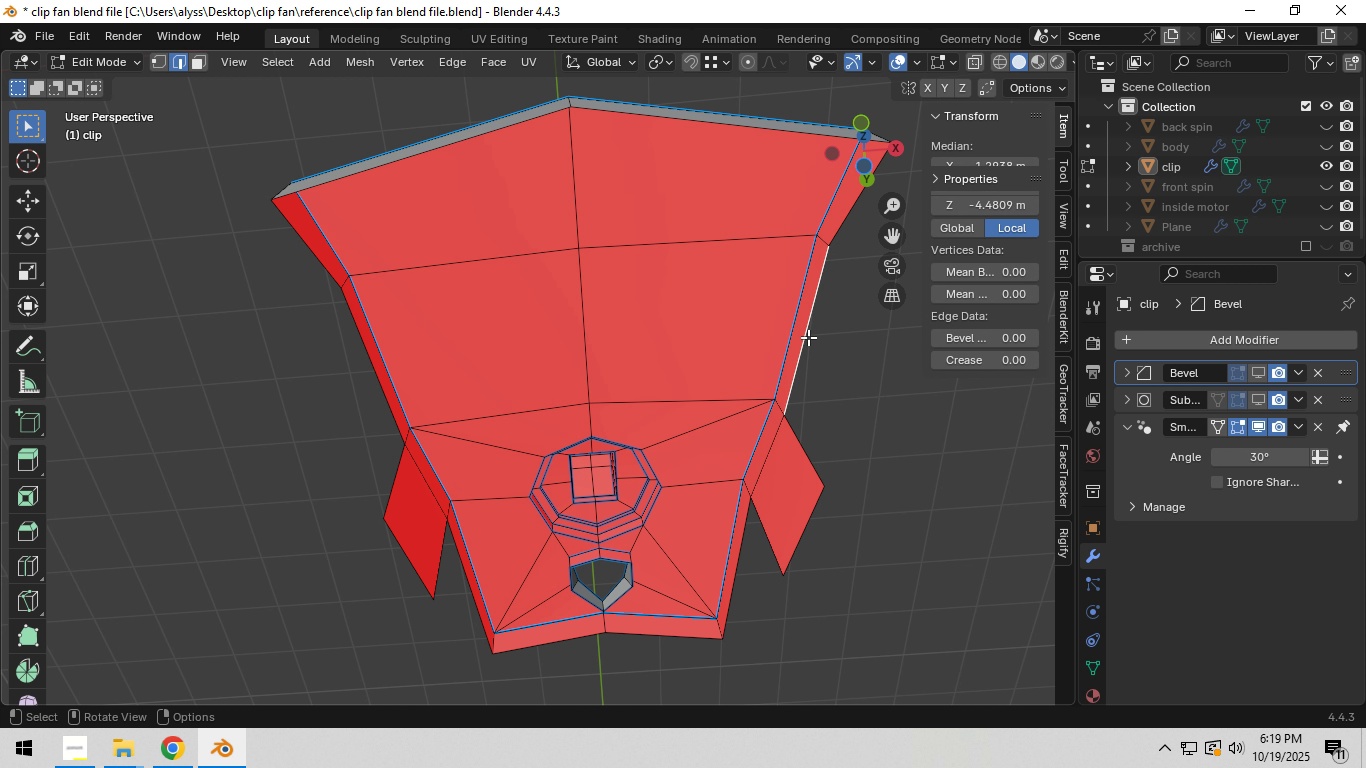 
left_click([808, 337])
 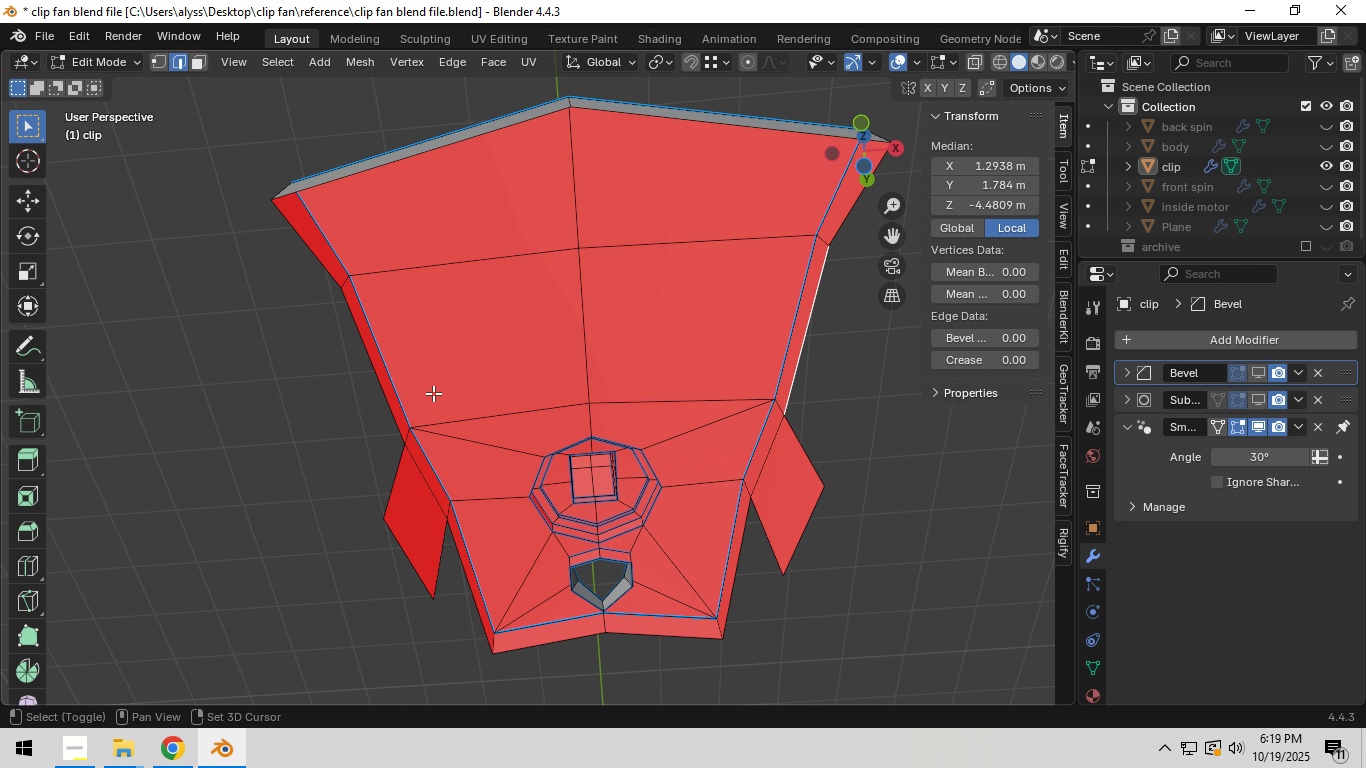 
hold_key(key=ShiftLeft, duration=0.93)
left_click([377, 390])
 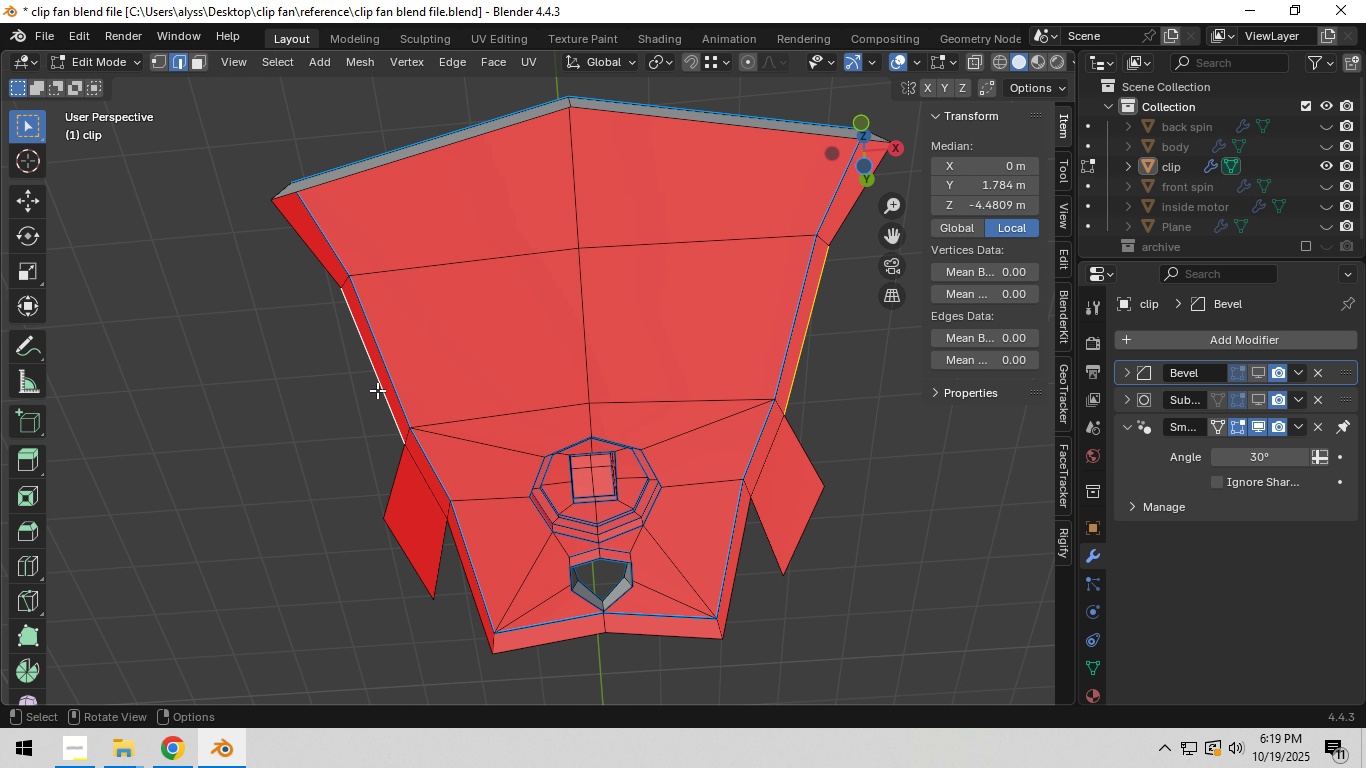 
key(F)
 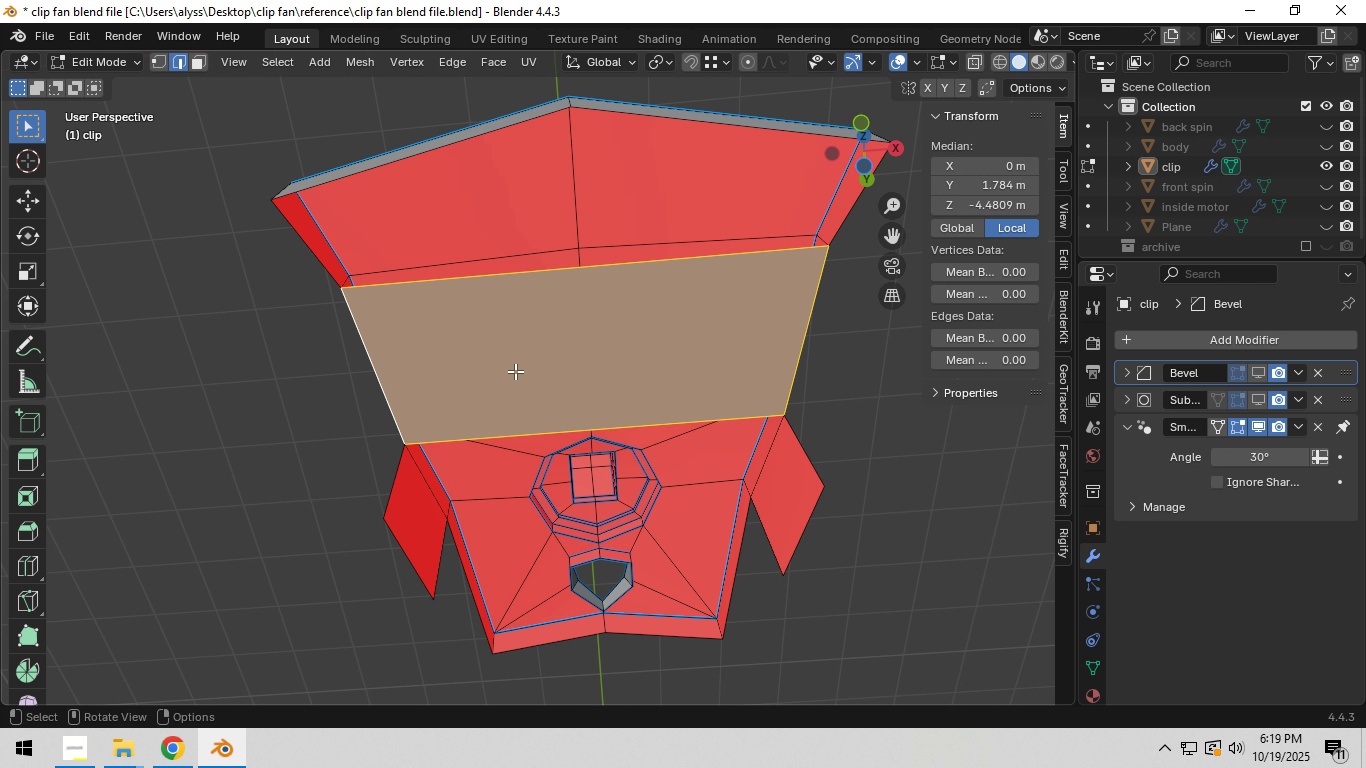 
hold_key(key=ShiftLeft, duration=0.36)
 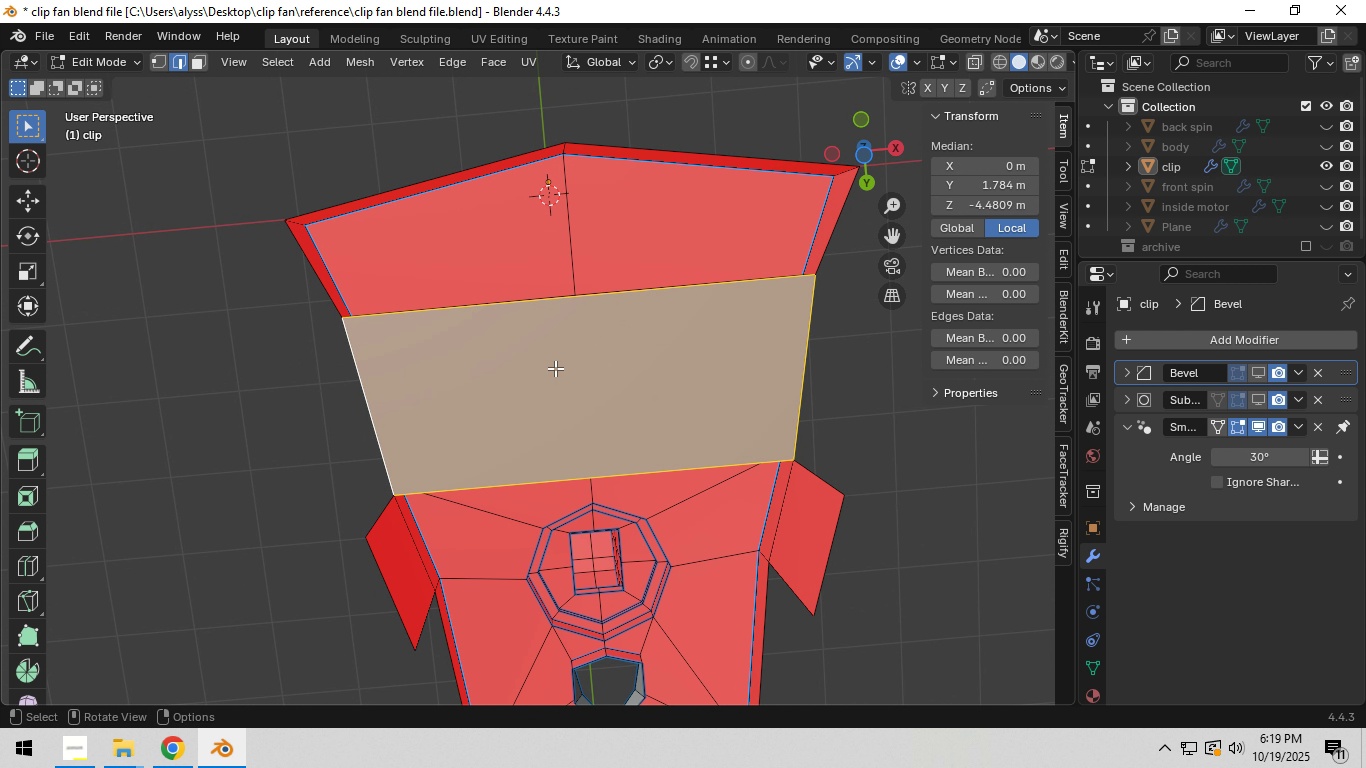 
key(Control+R)
 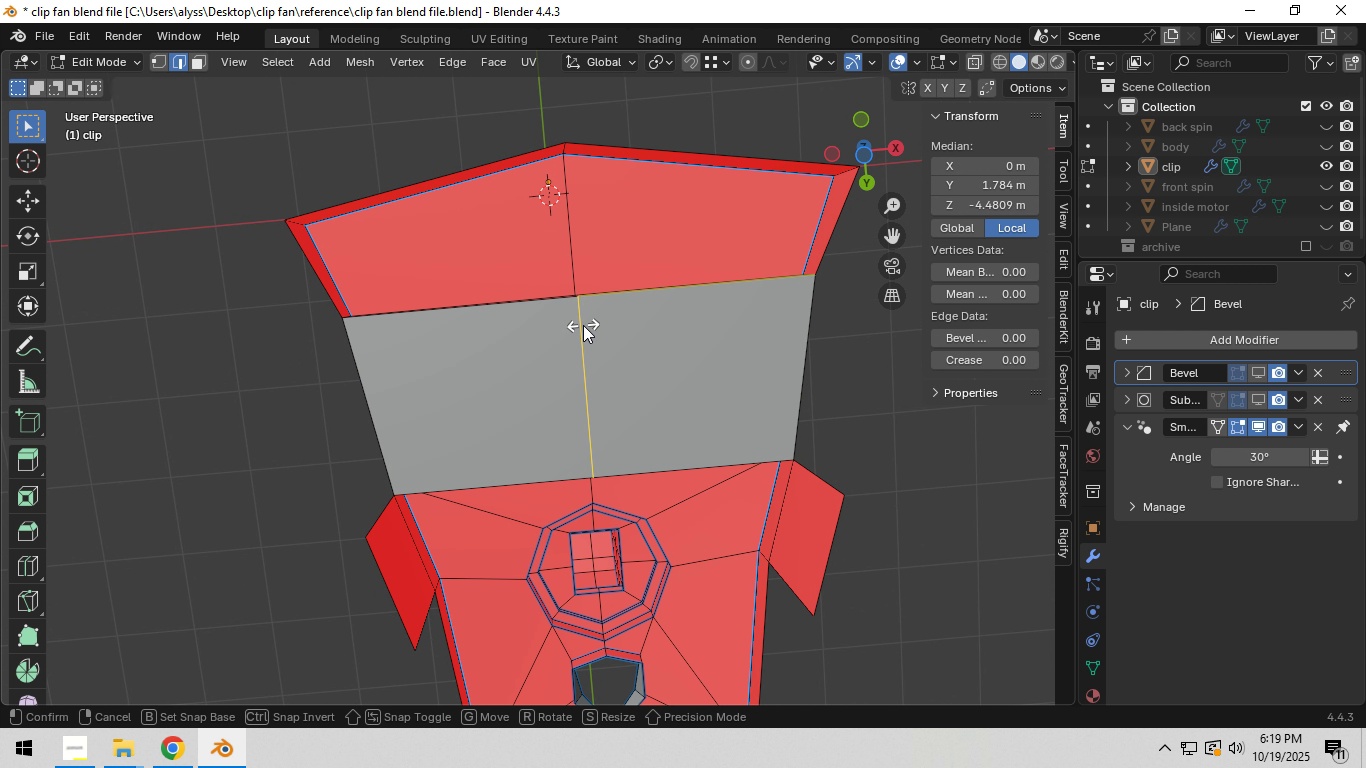 
left_click([583, 325])
 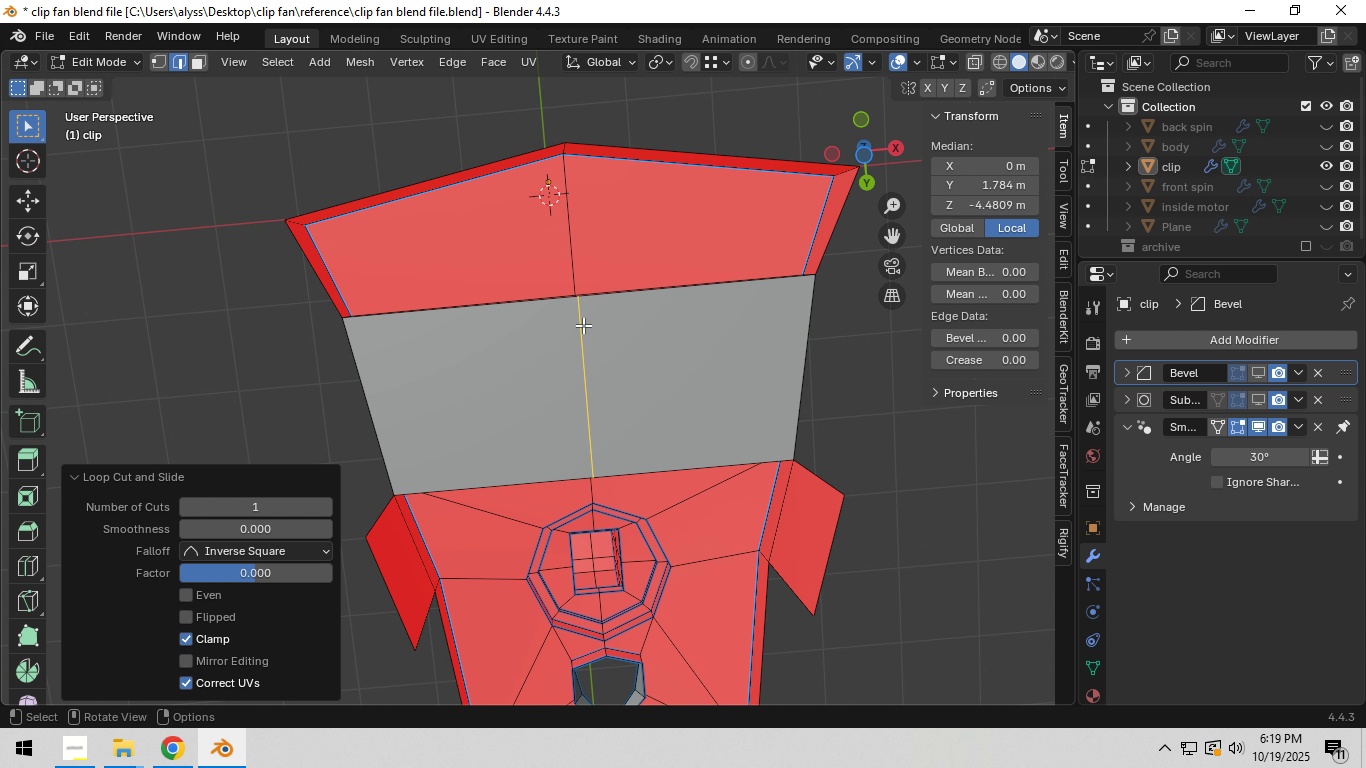 
right_click([583, 325])
 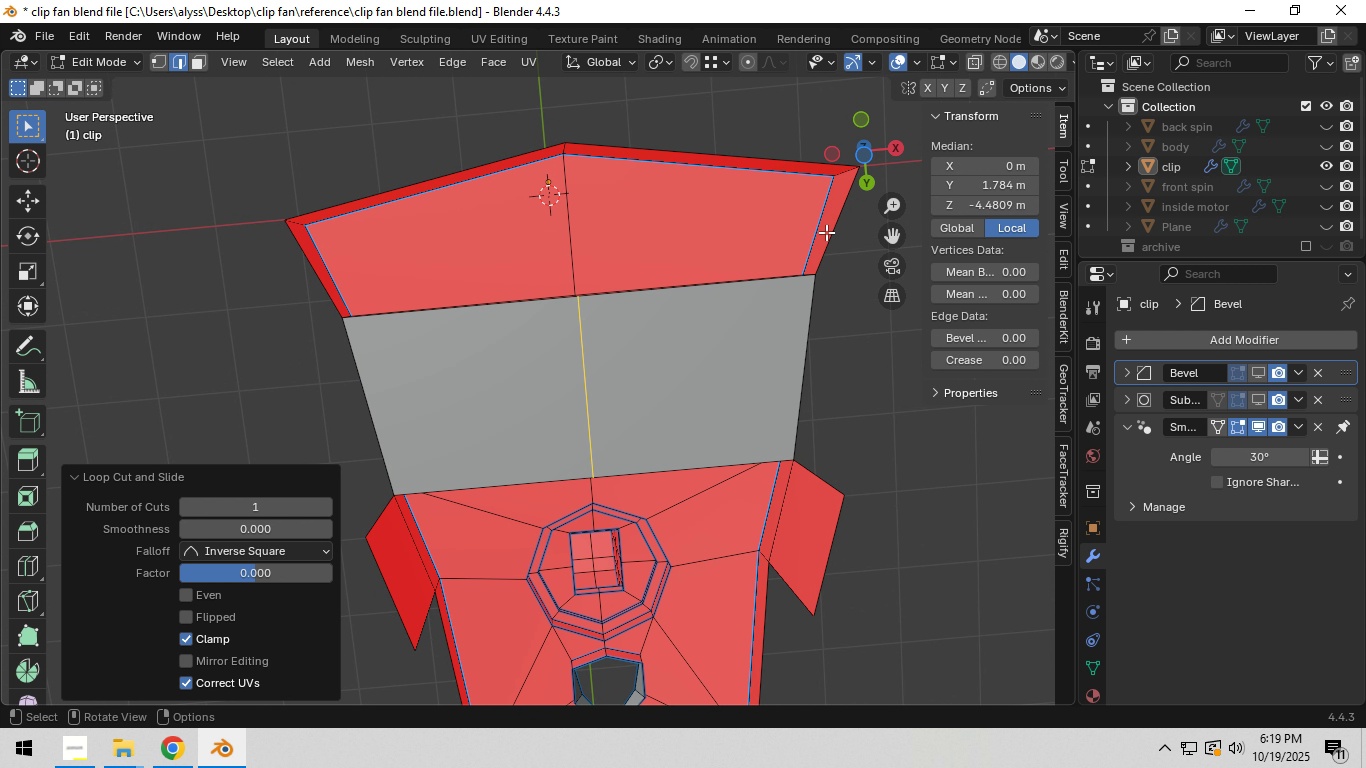 
left_click([836, 228])
 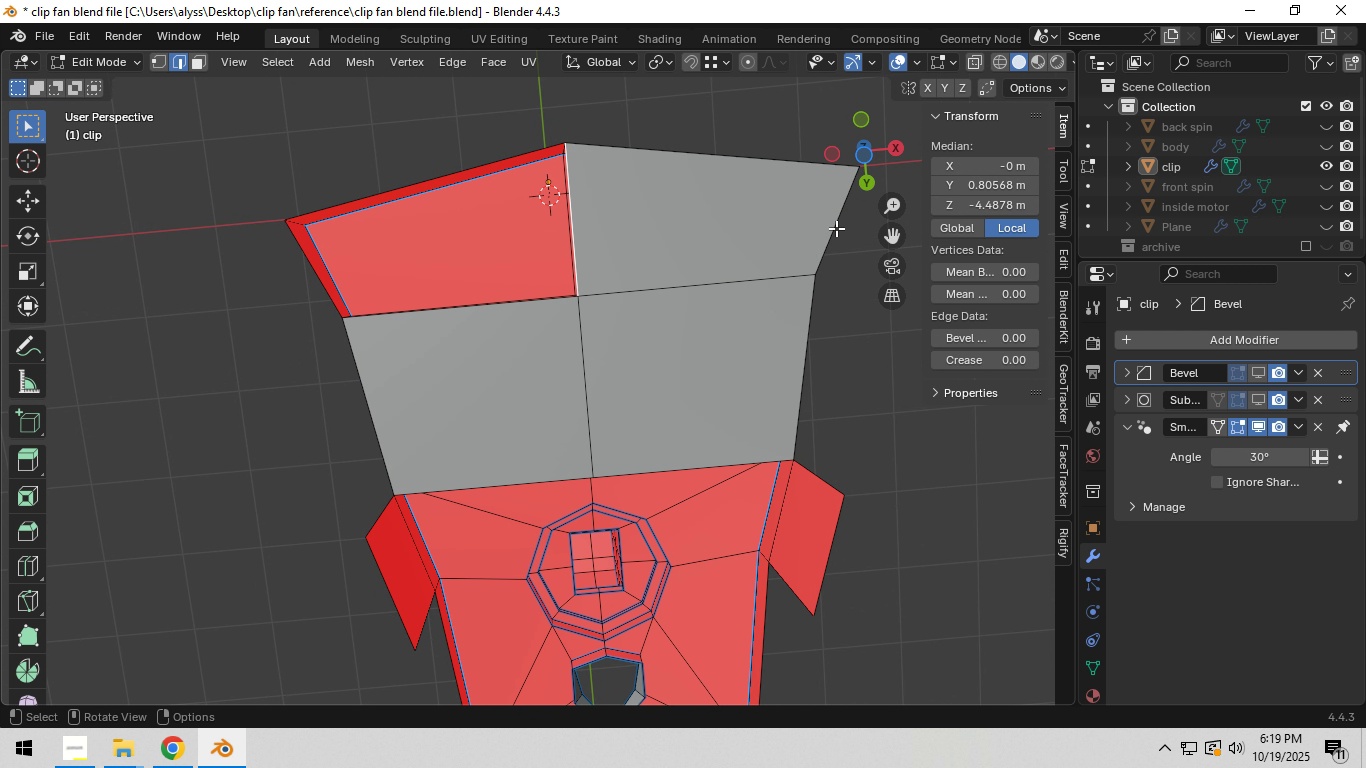 
key(F)
 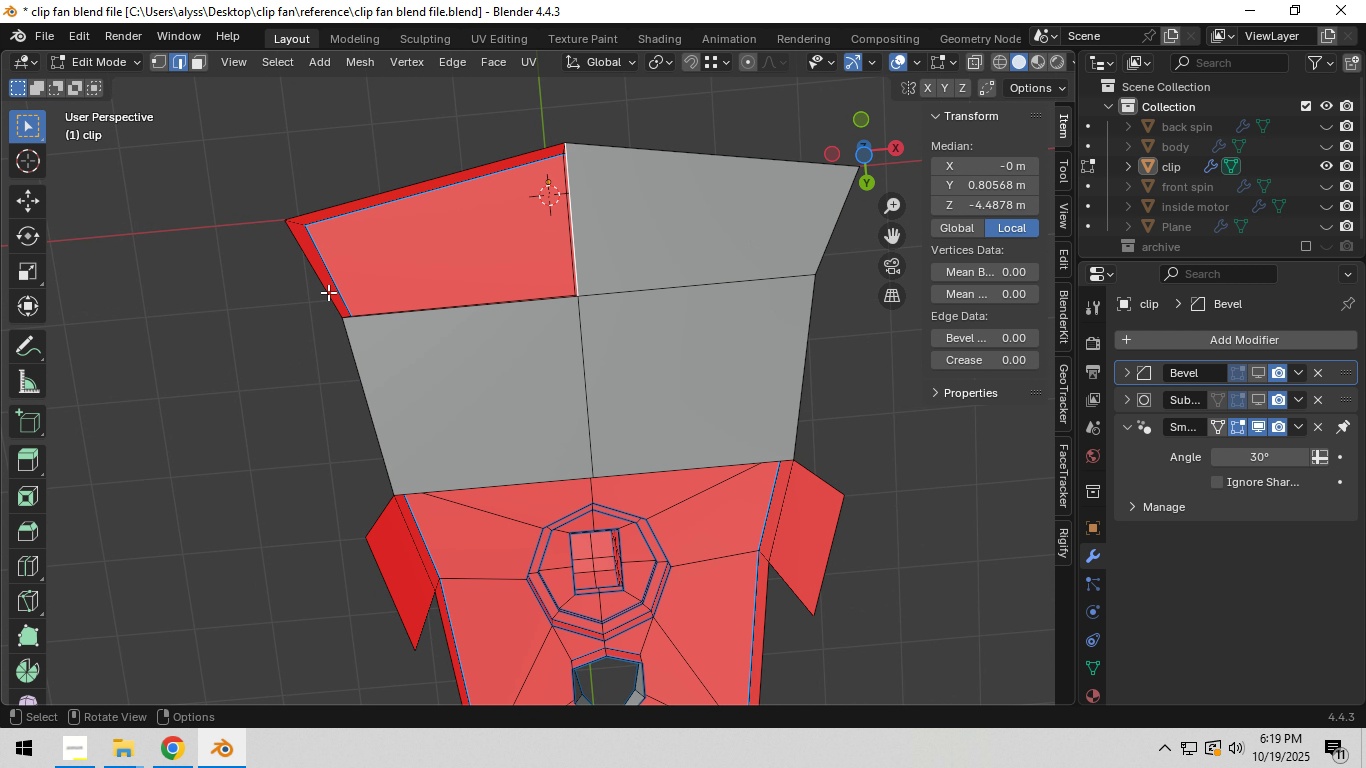 
left_click([325, 293])
 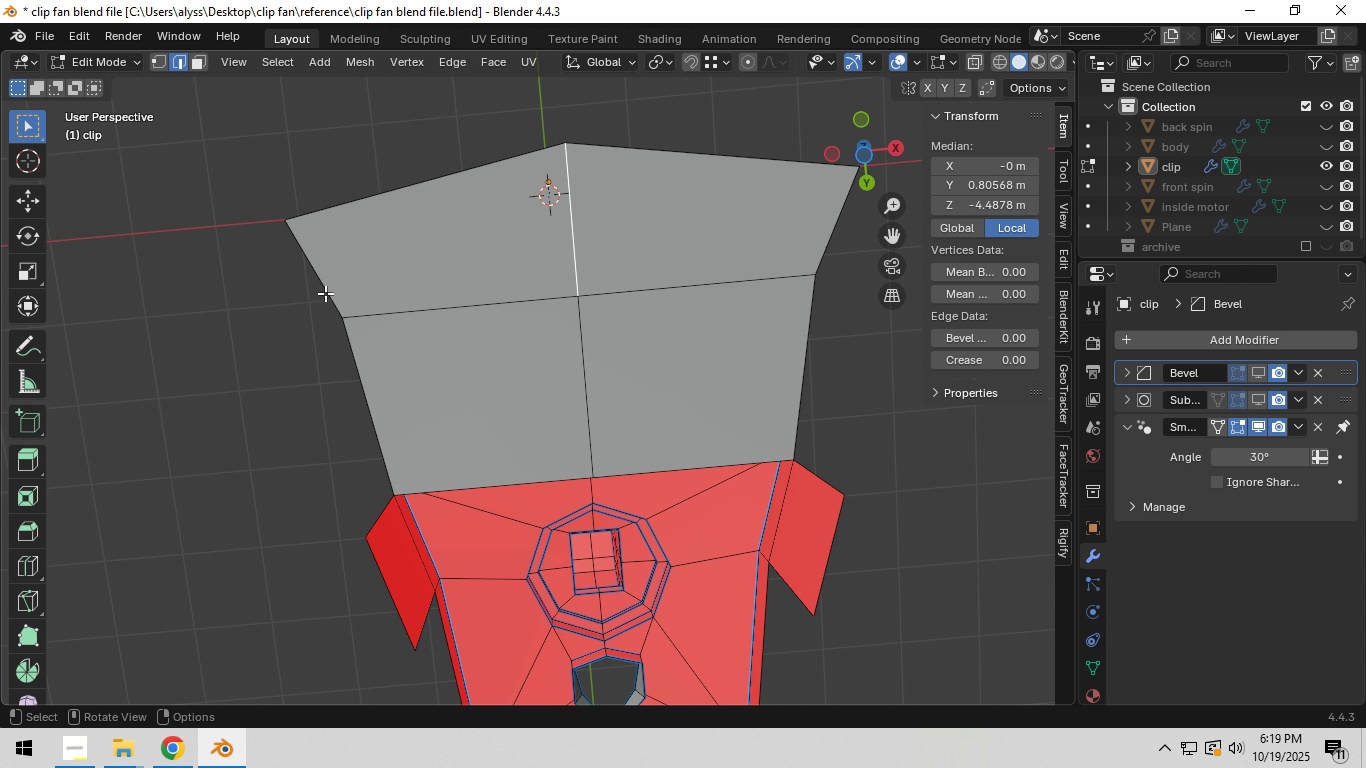 
key(F)
 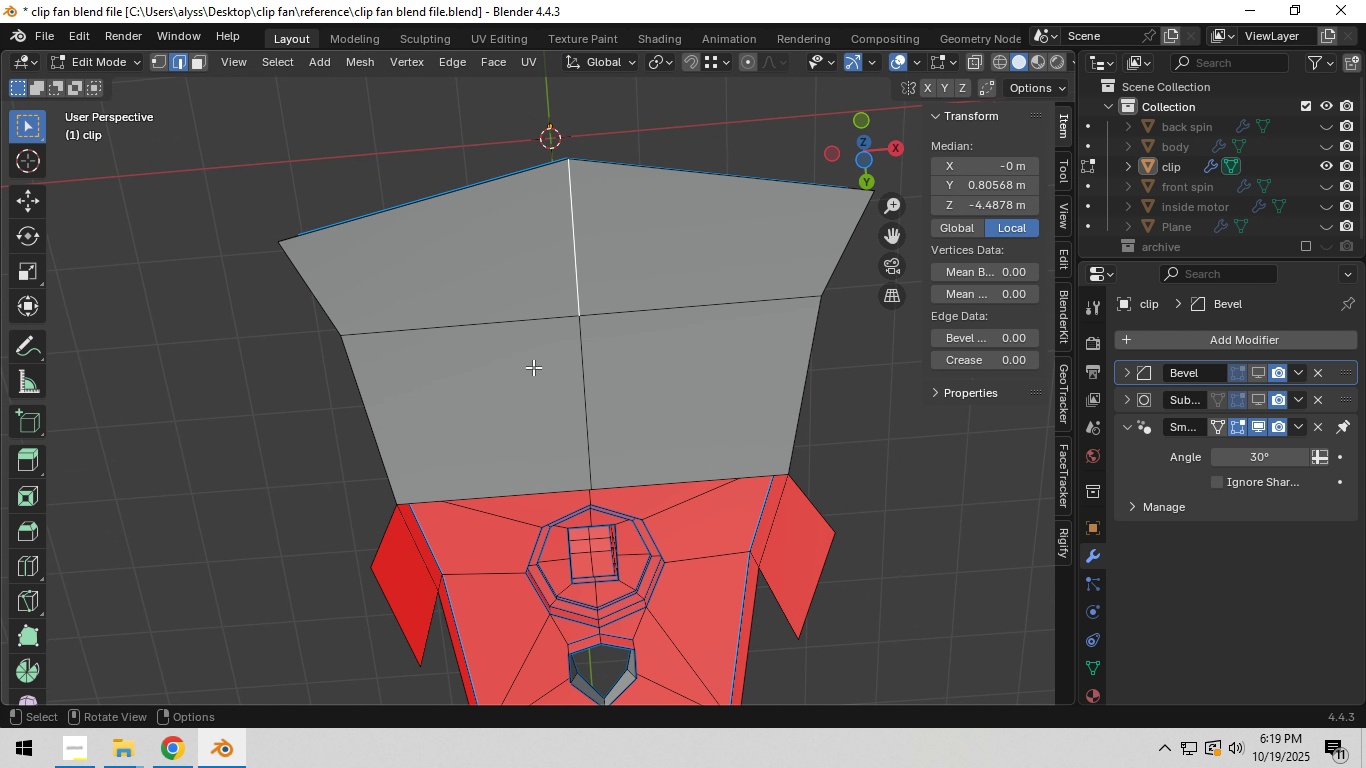 
hold_key(key=ShiftLeft, duration=0.54)
 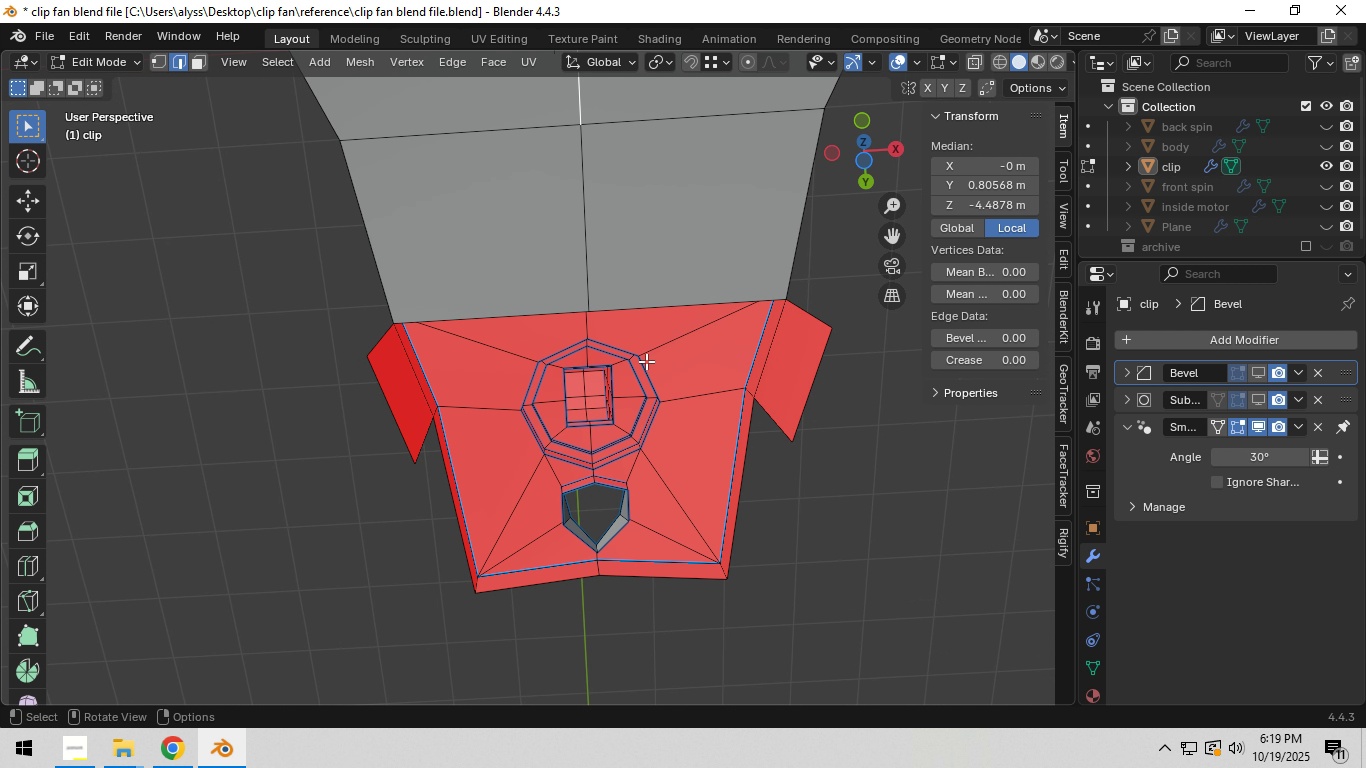 
wait(7.91)
 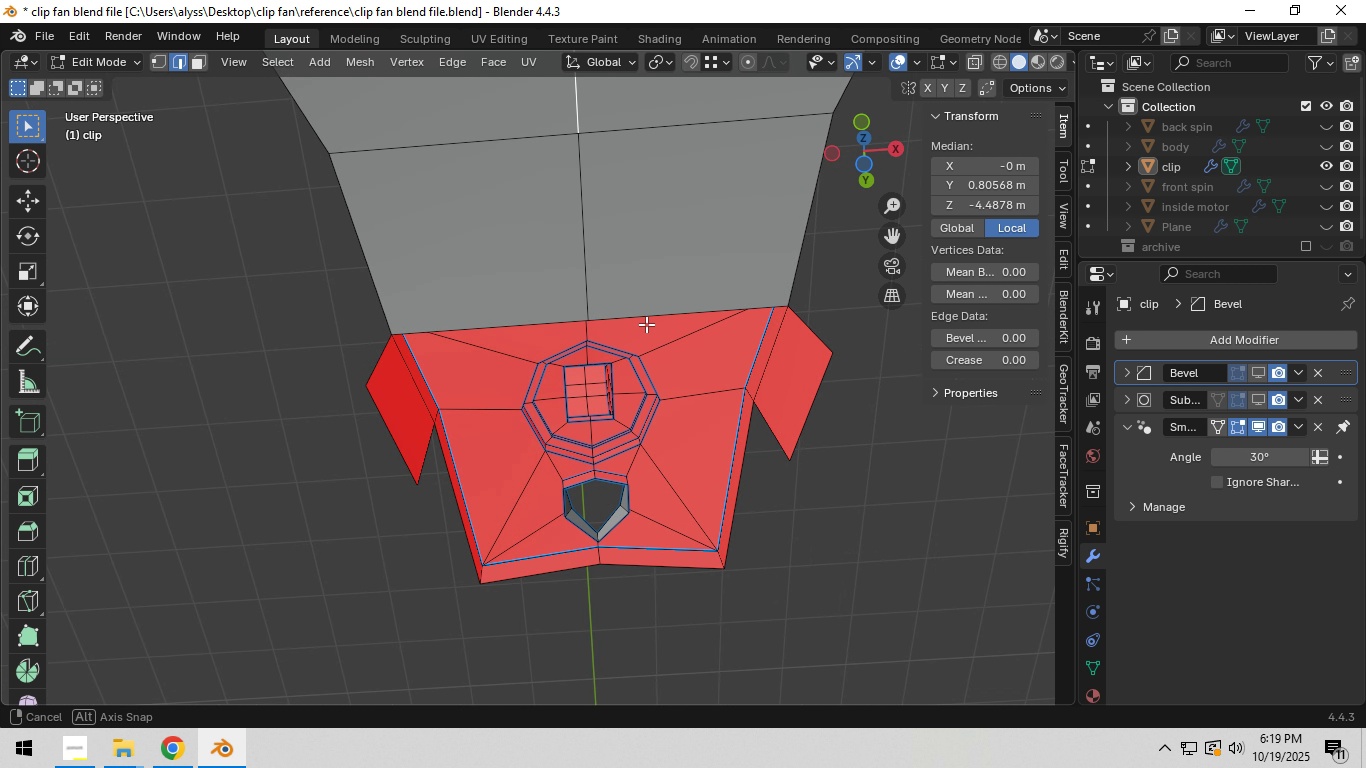 
left_click([753, 495])
 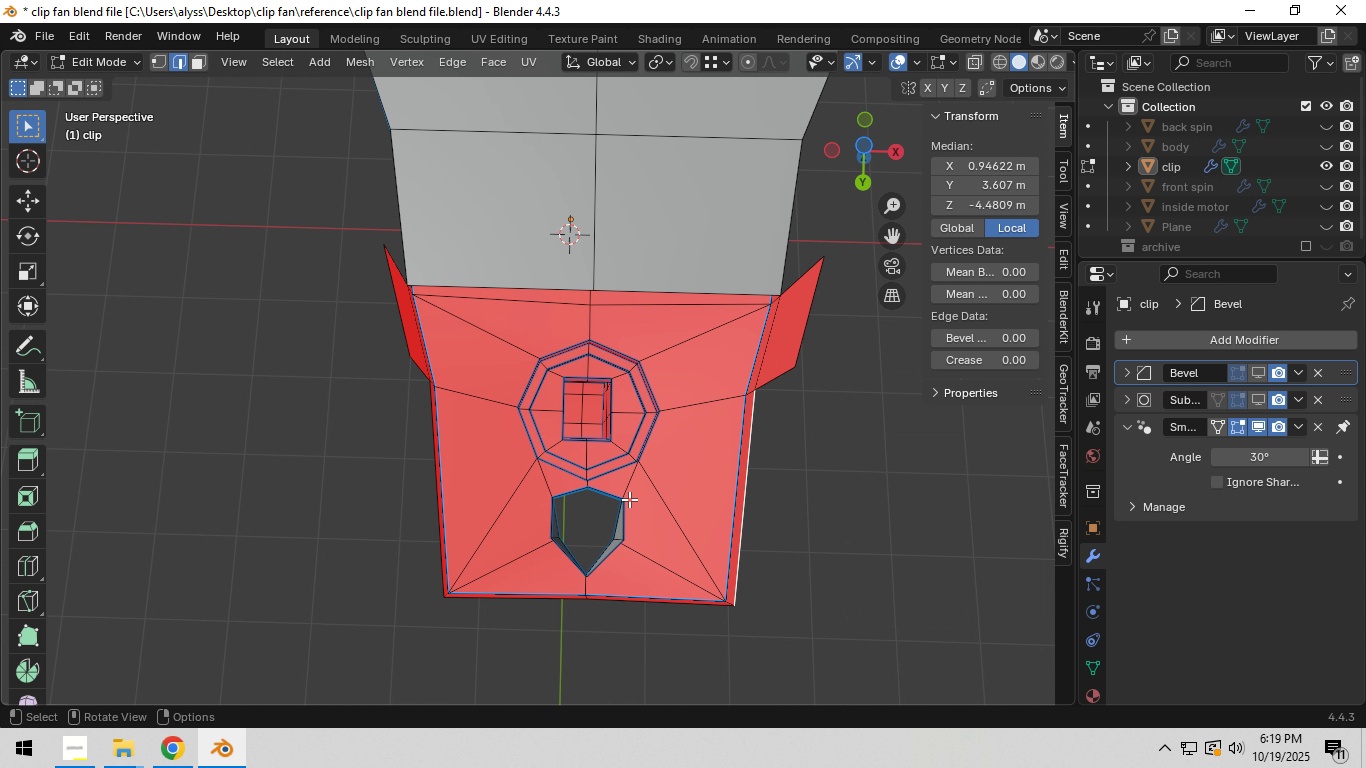 
hold_key(key=ShiftLeft, duration=0.94)
 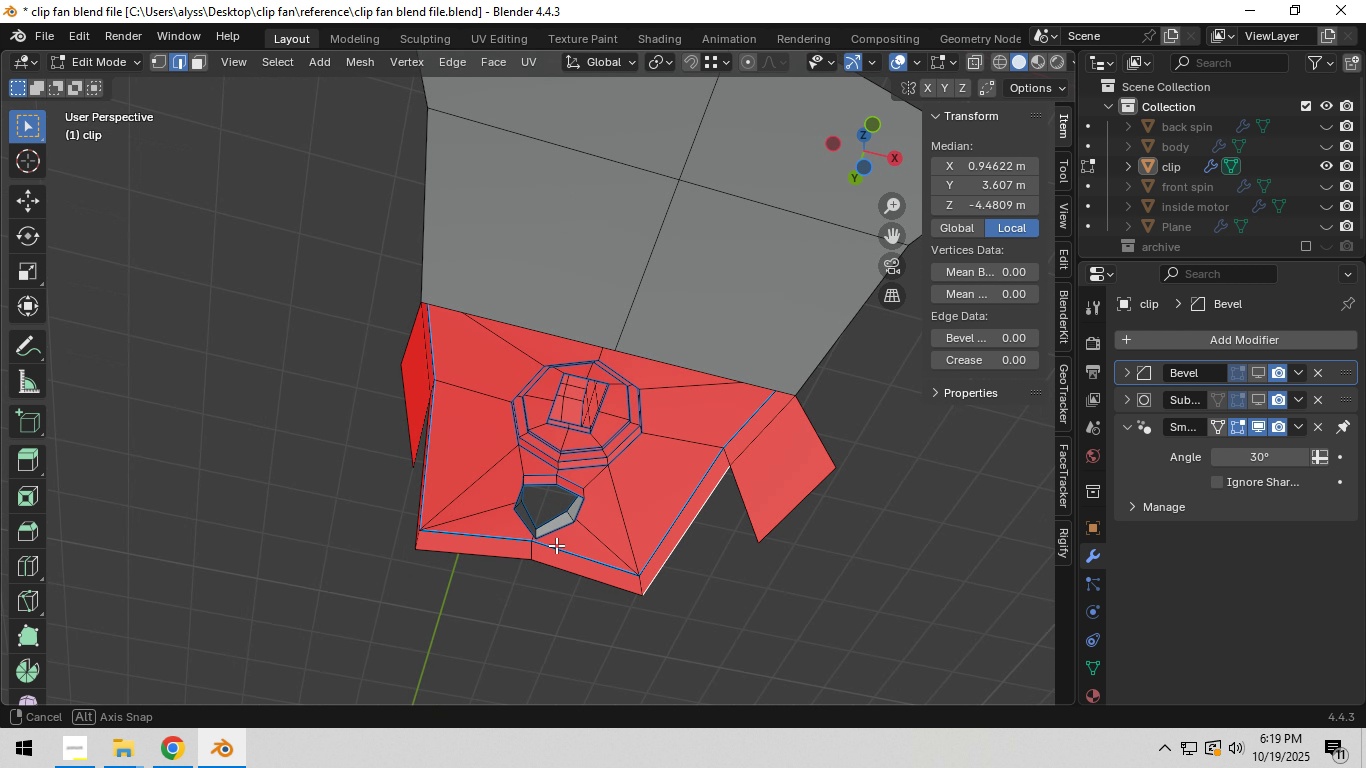 
hold_key(key=ShiftLeft, duration=0.55)
 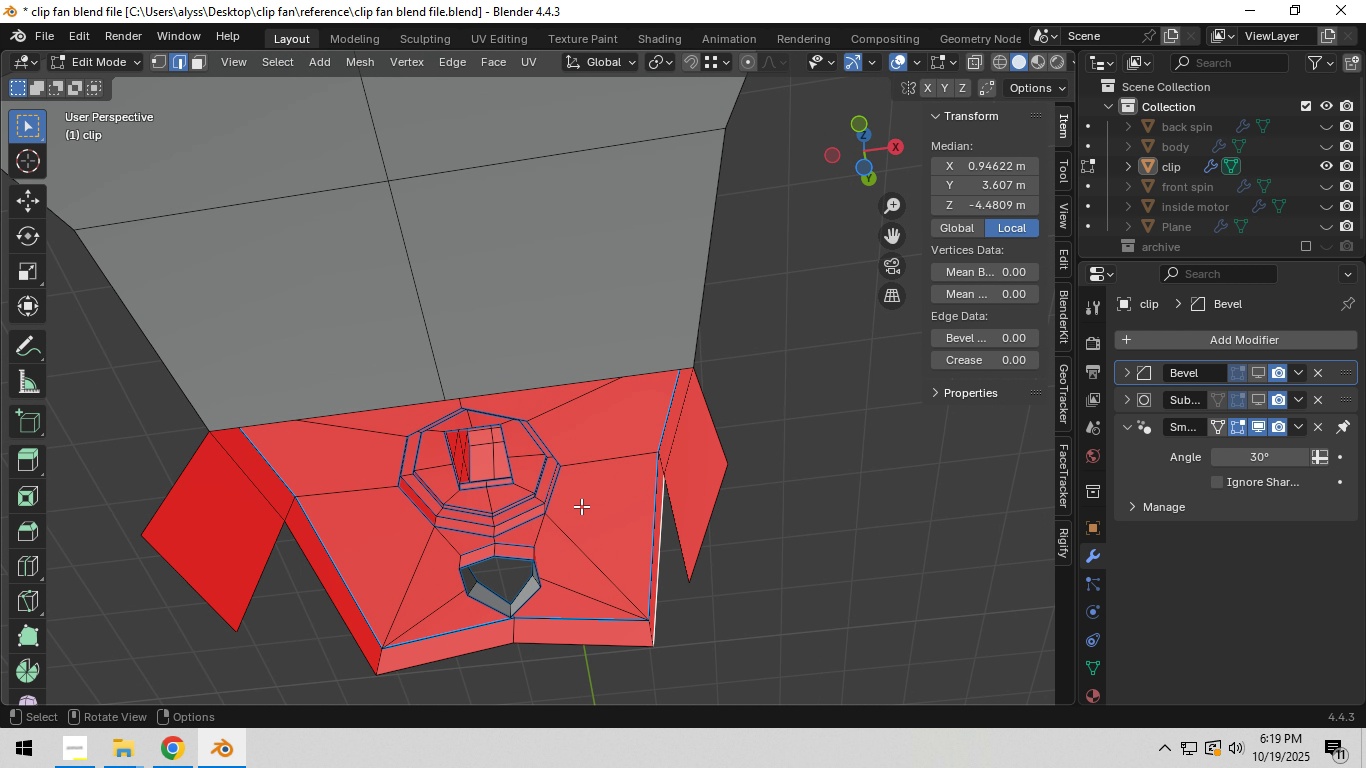 
scroll: coordinate [581, 506], scroll_direction: up, amount: 1.0
 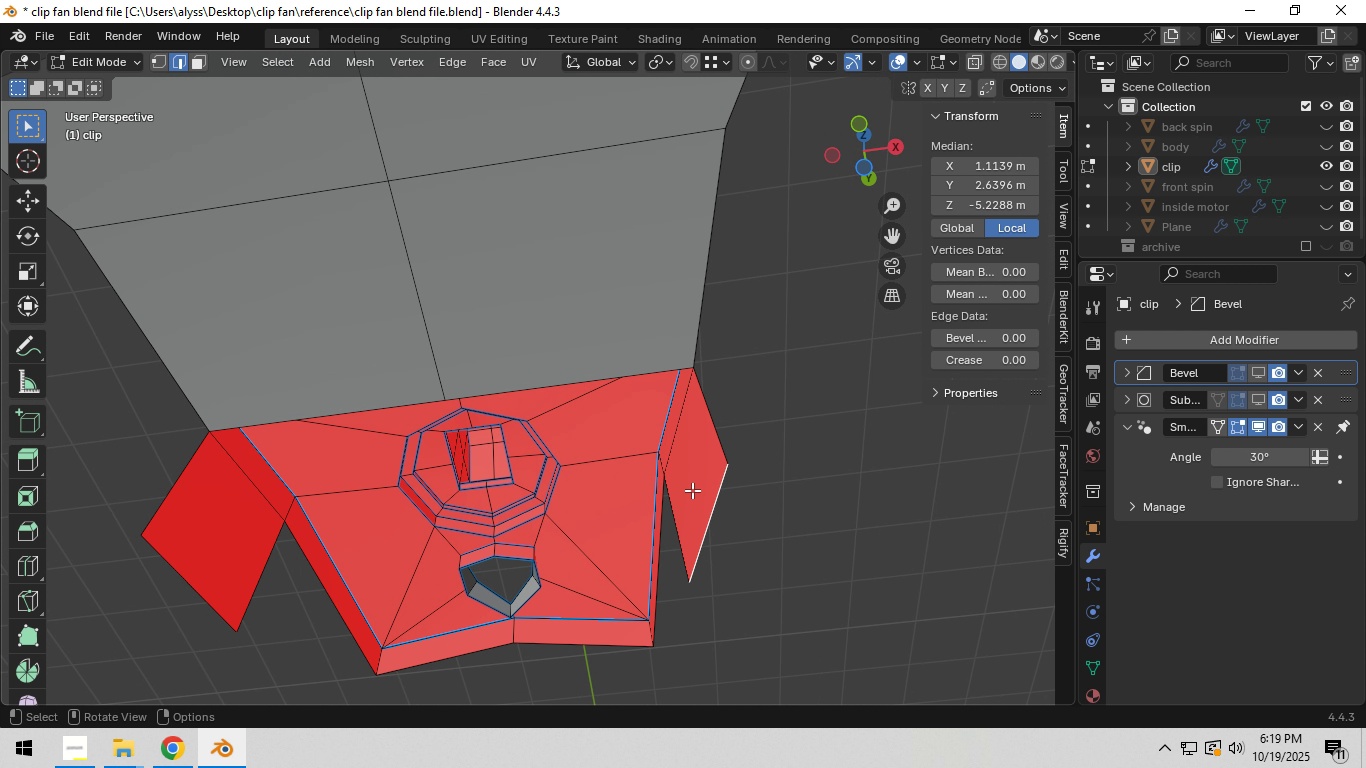 
left_click([692, 490])
 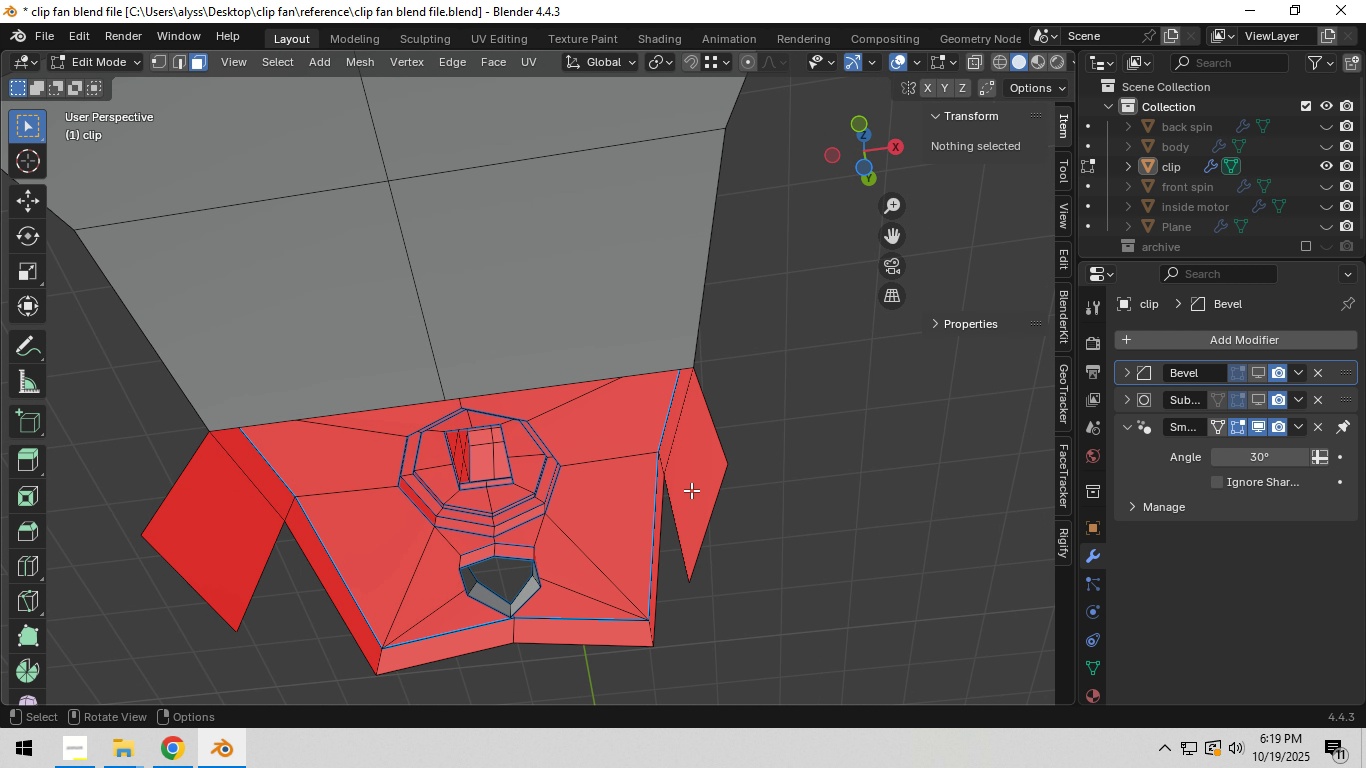 
key(3)
 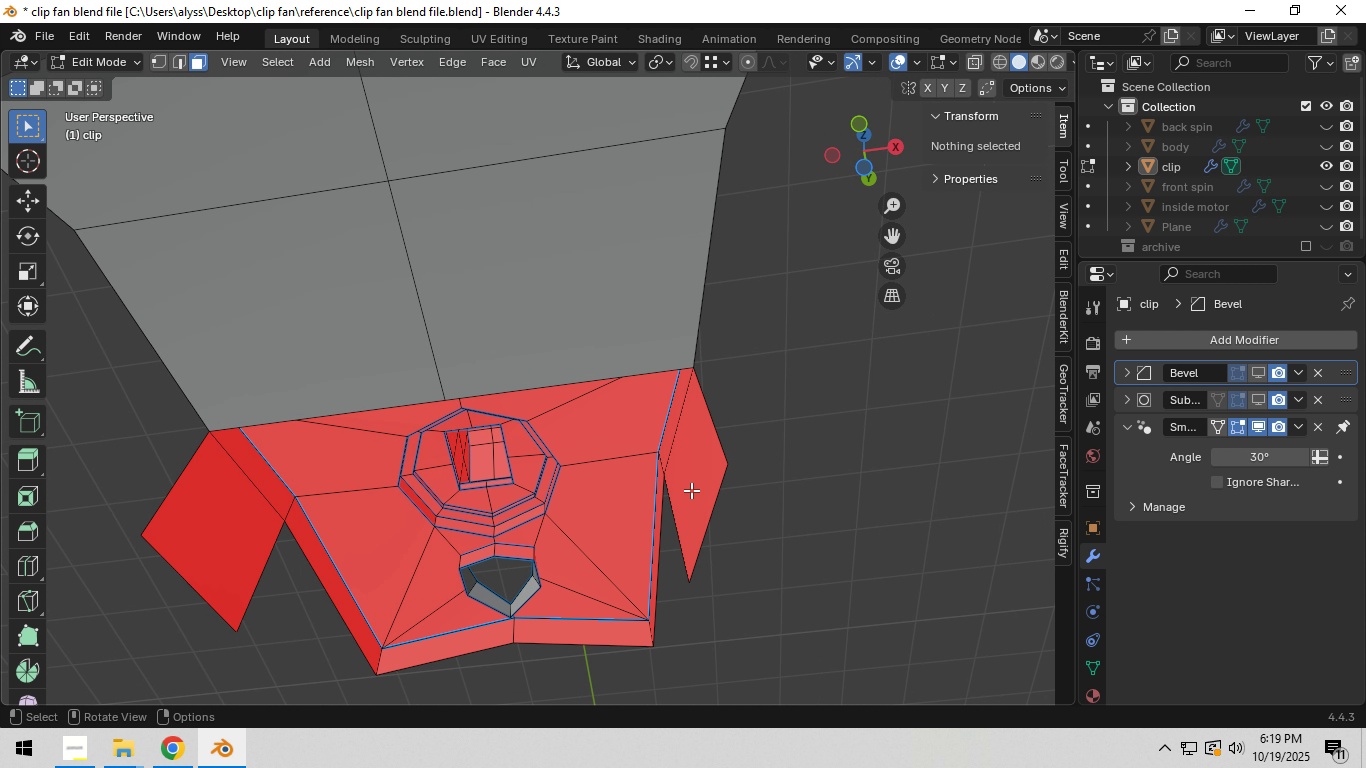 
left_click([691, 490])
 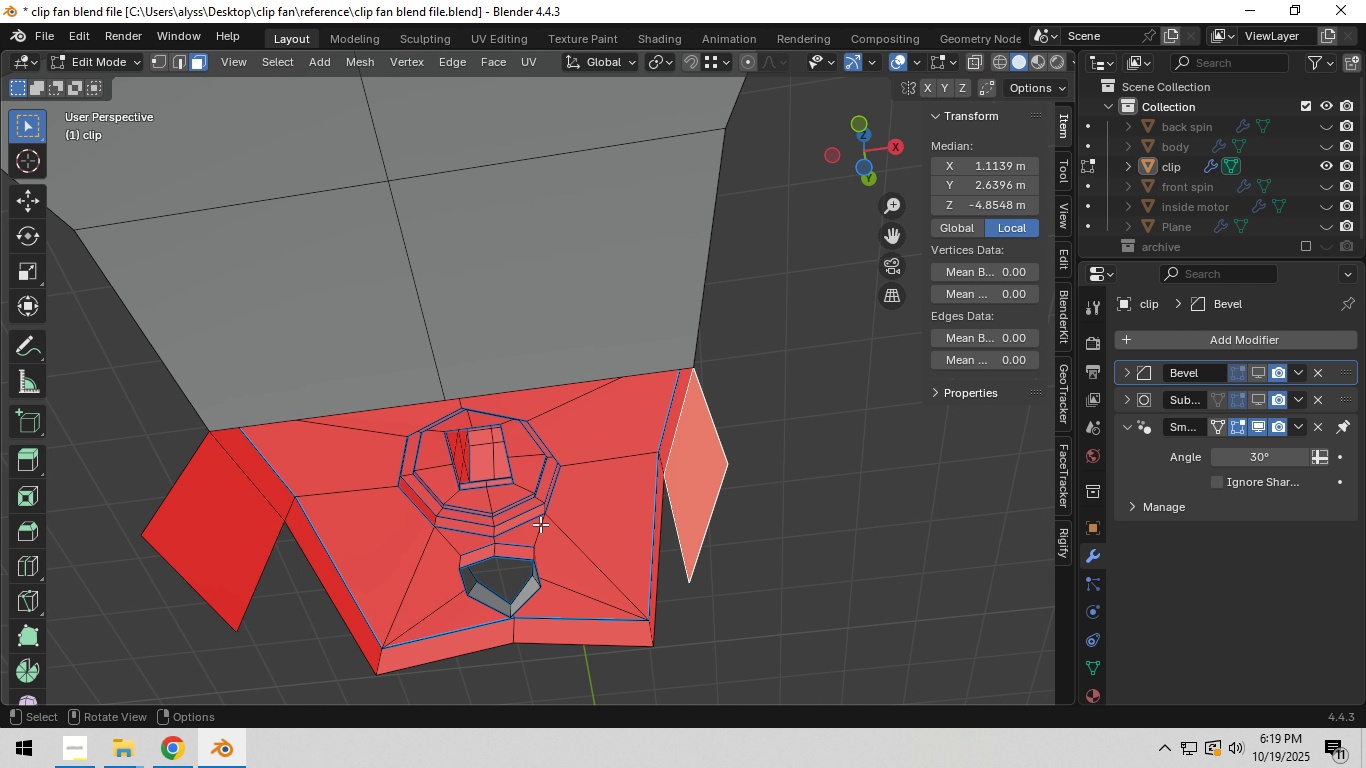 
hold_key(key=ShiftLeft, duration=0.58)
left_click([227, 549])
 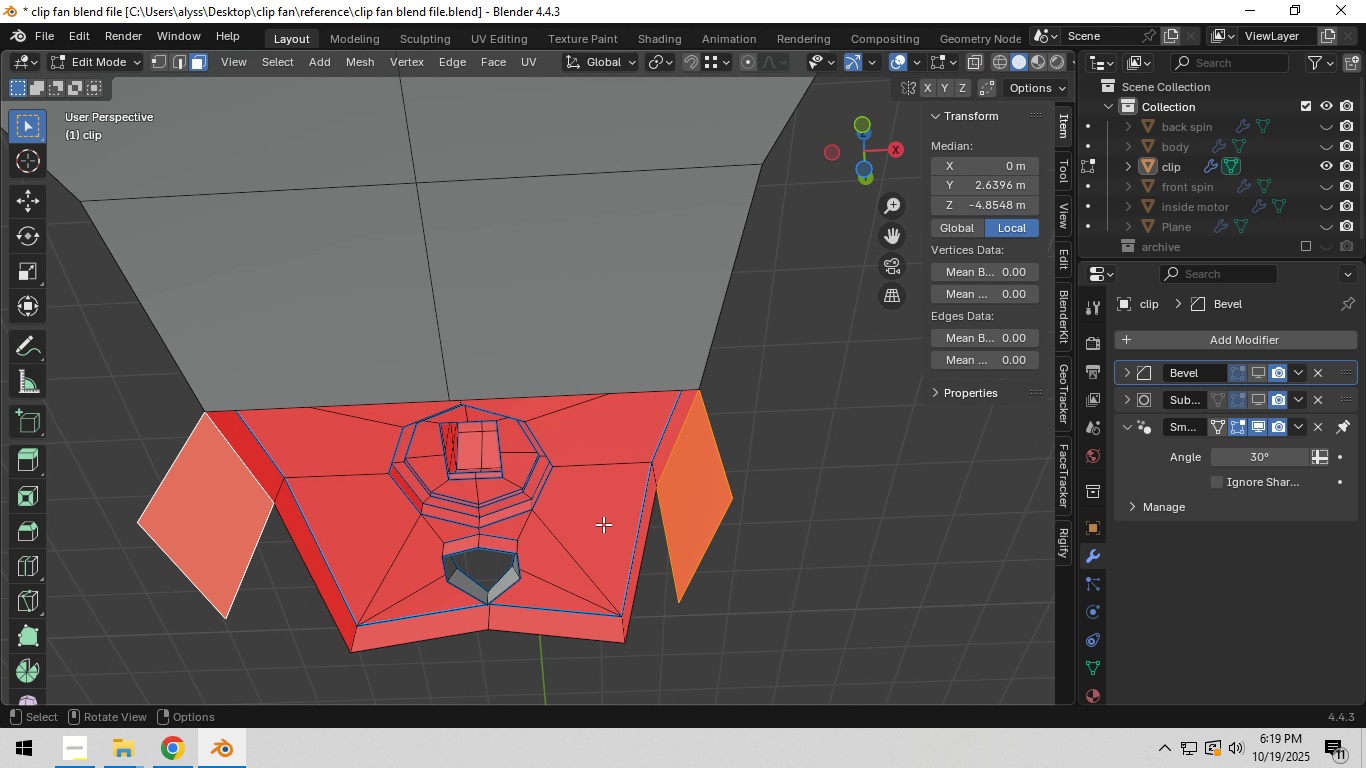 
key(E)
 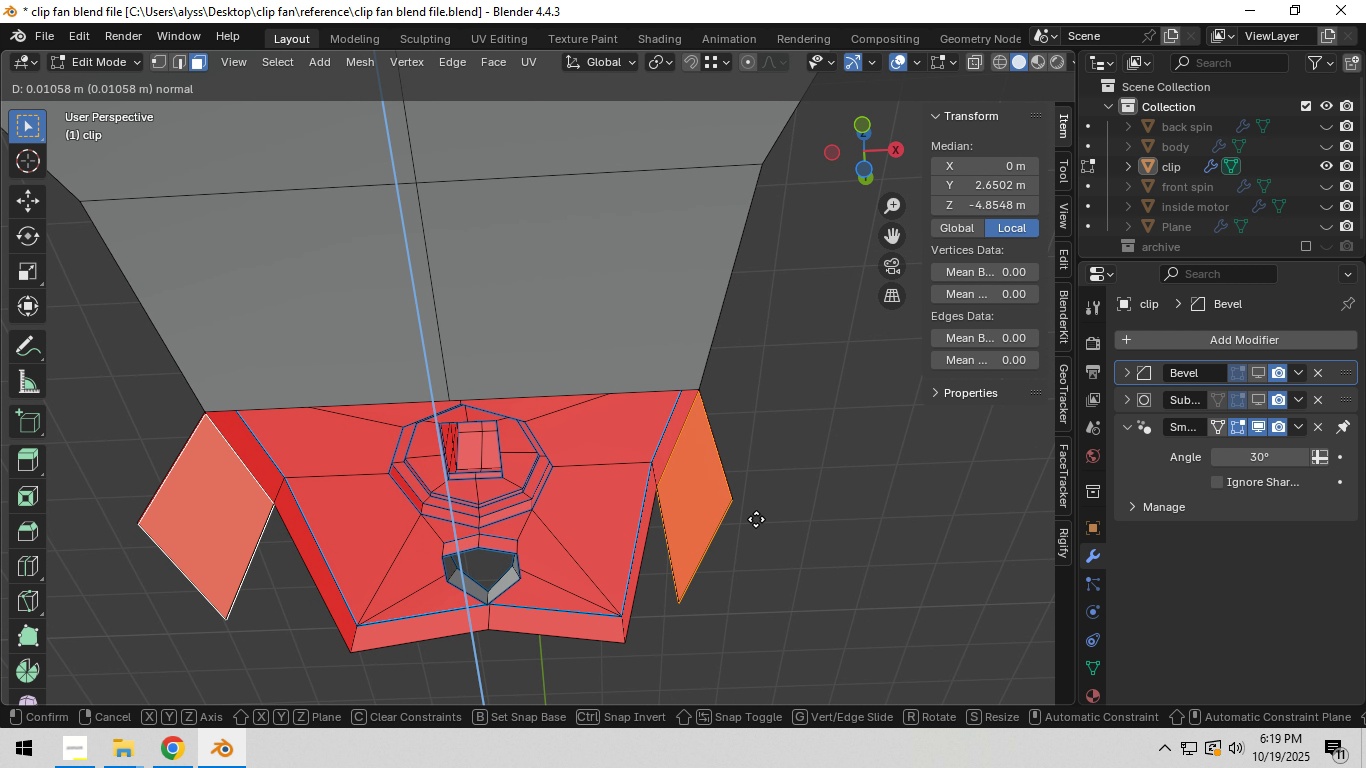 
right_click([756, 519])
 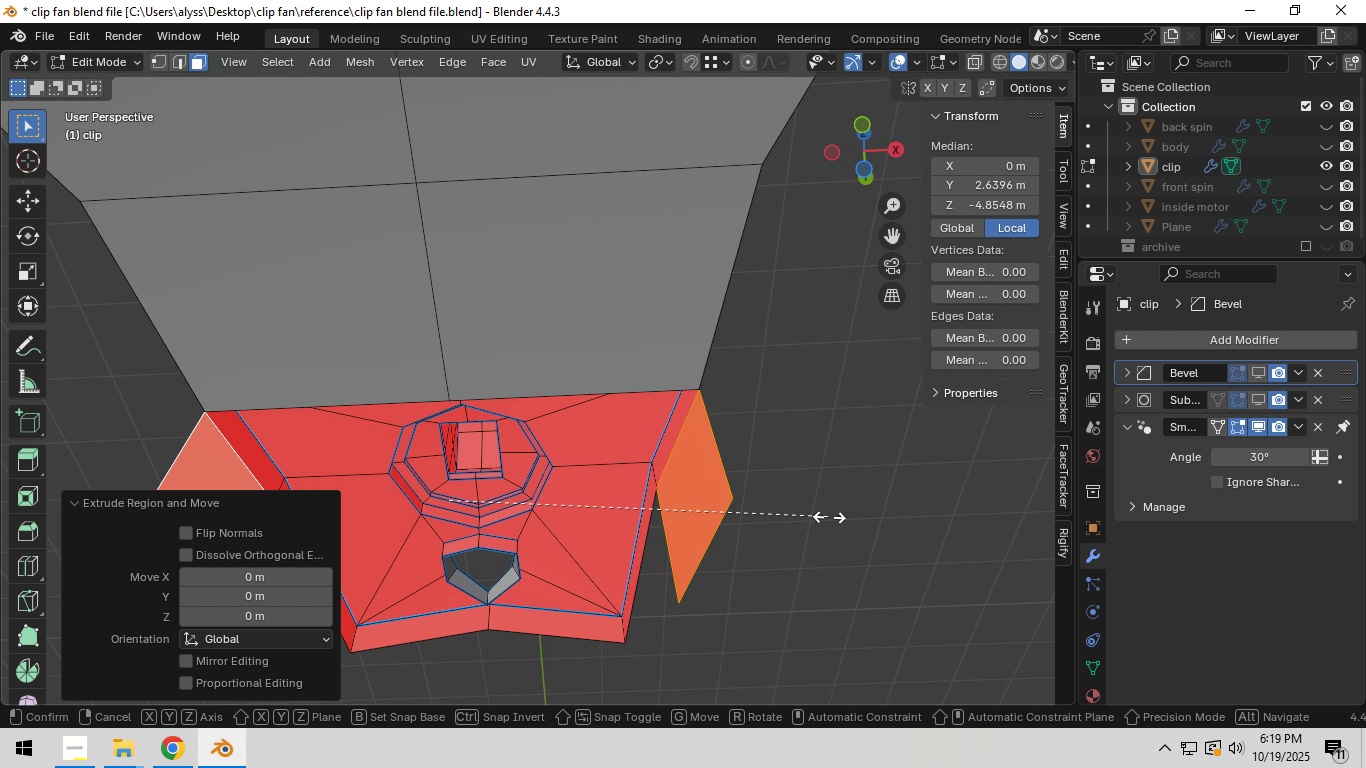 
type(sx)
 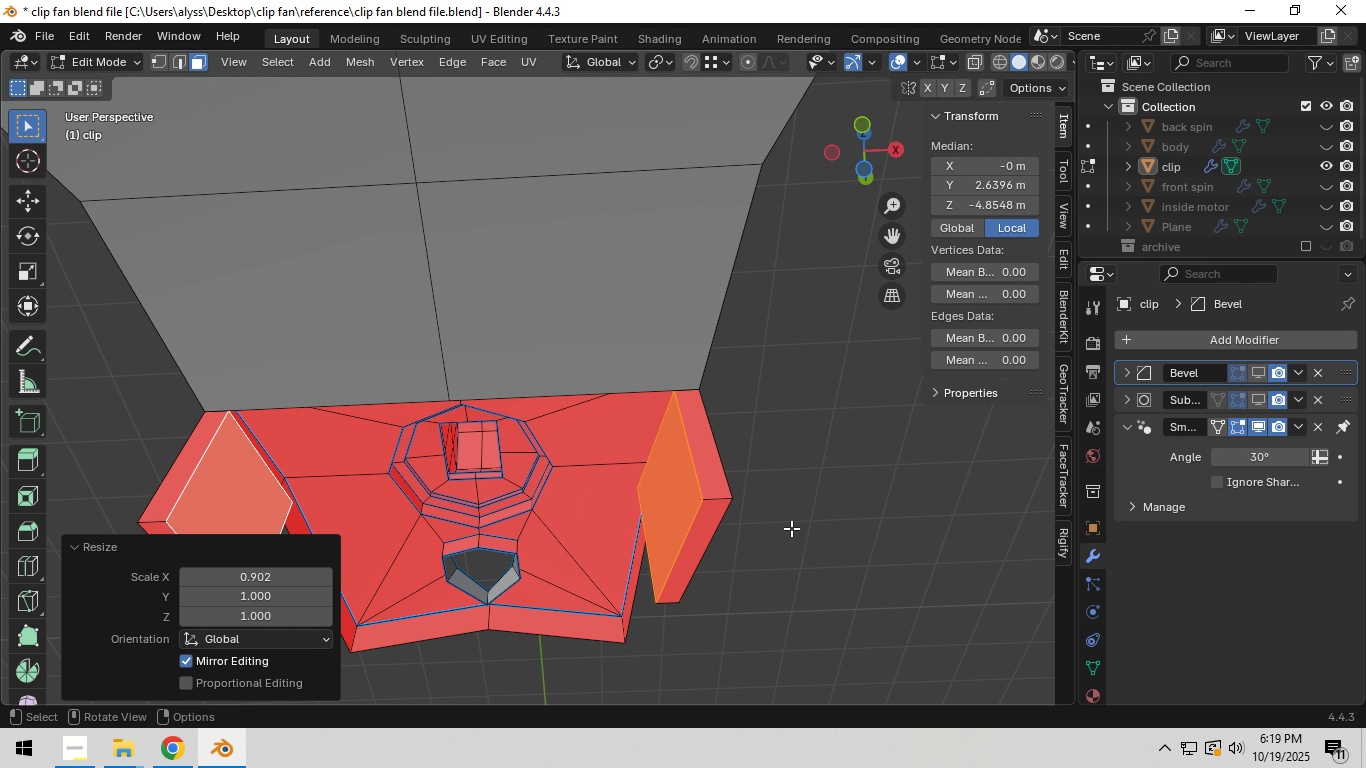 
left_click([791, 528])
 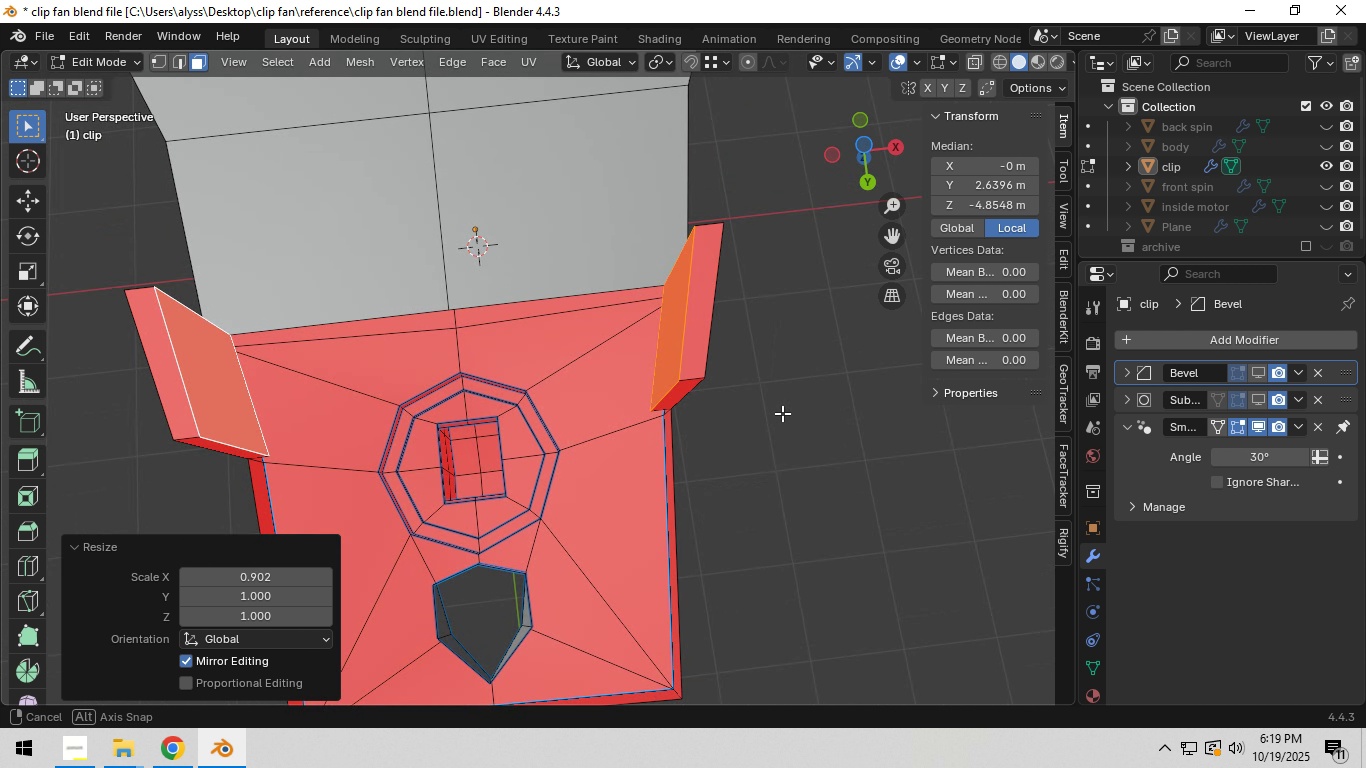 
hold_key(key=ShiftLeft, duration=0.58)
 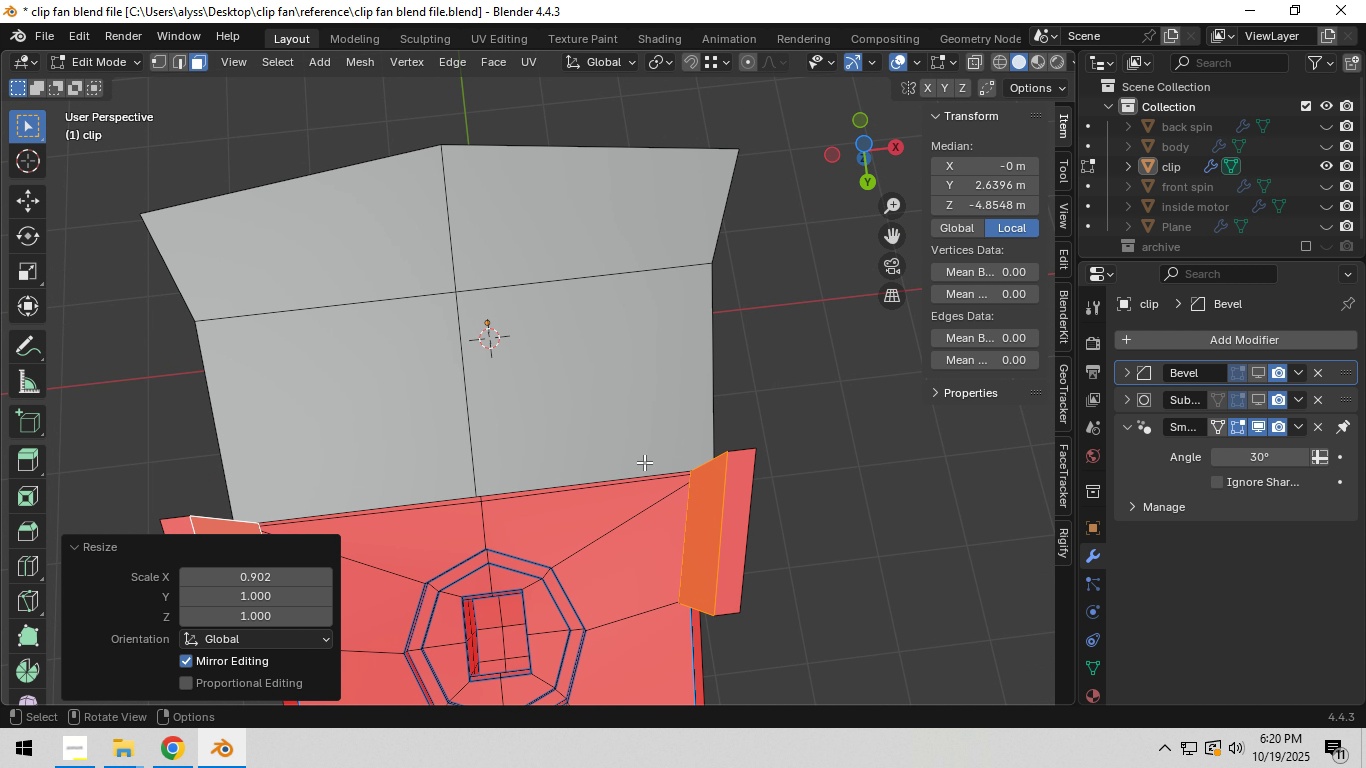 
key(I)
 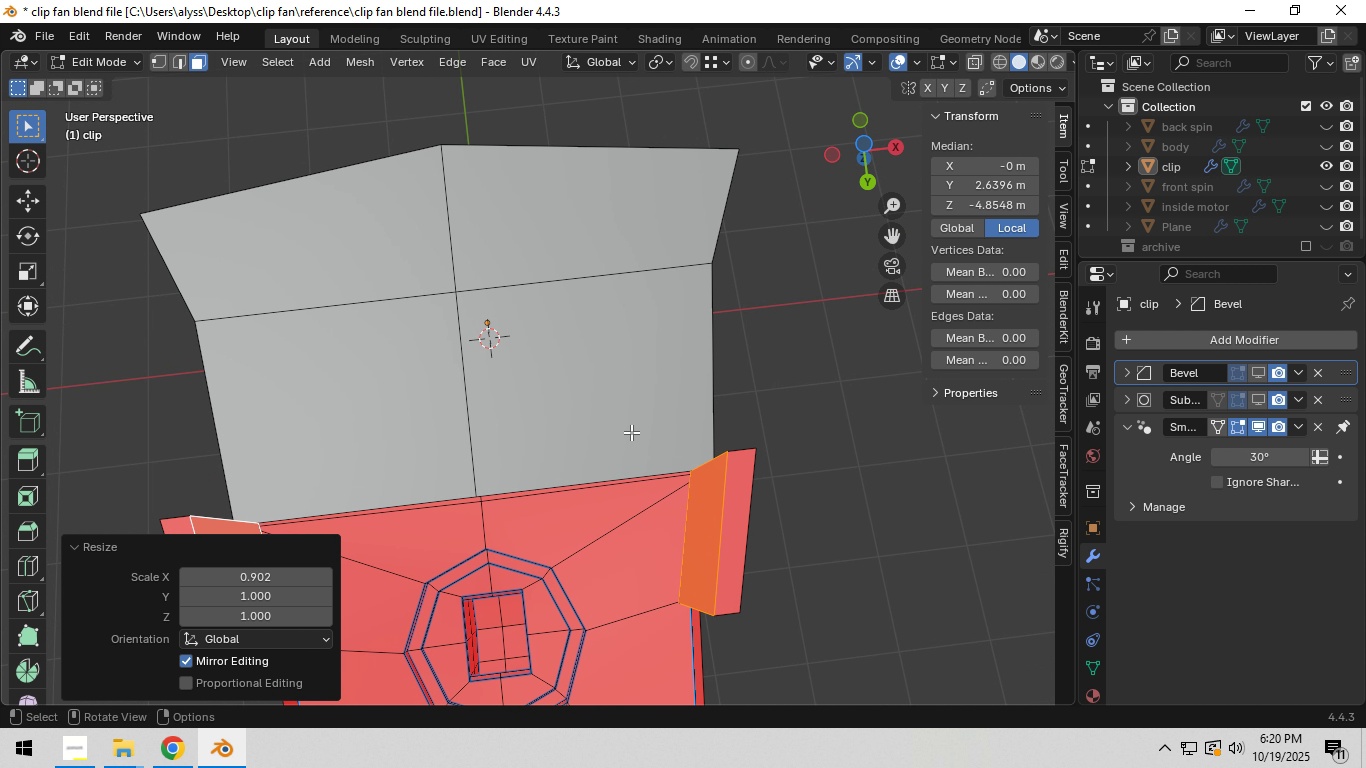 
left_click([631, 432])
 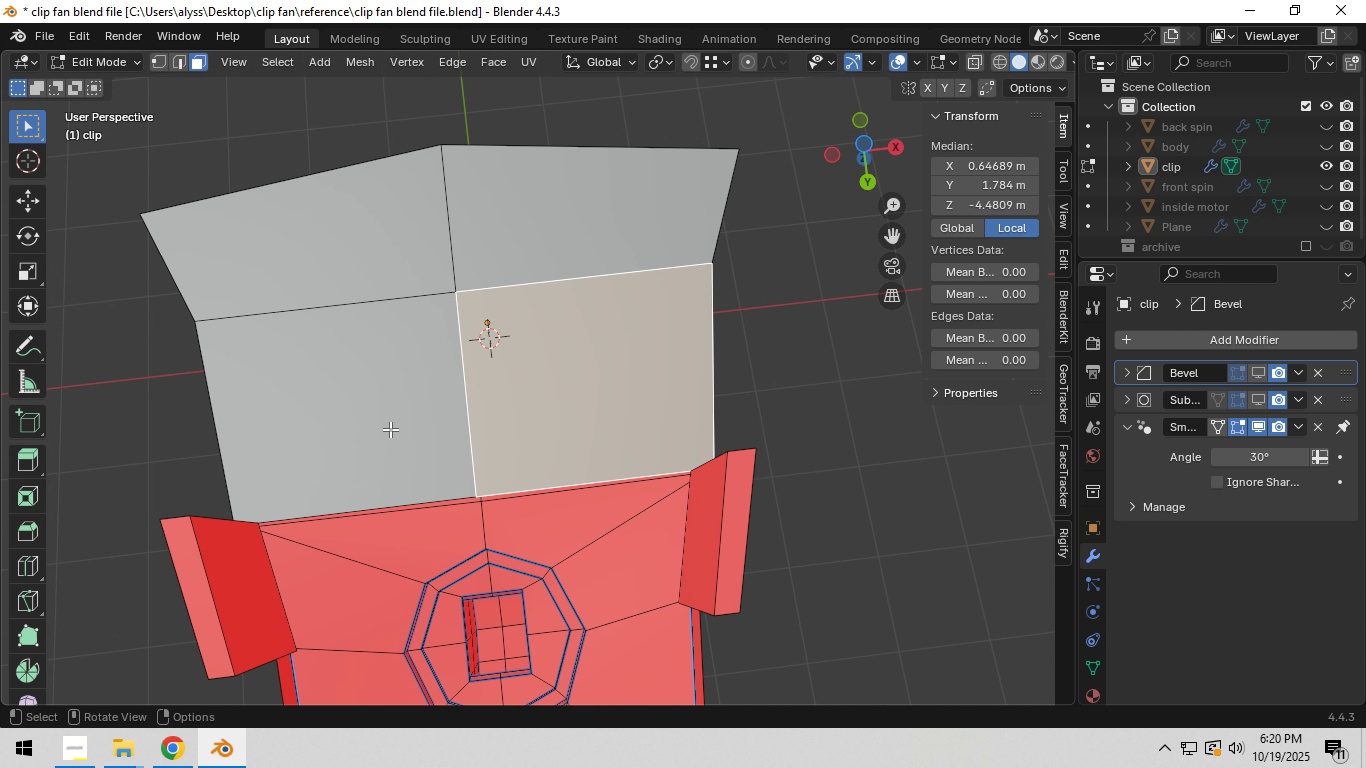 
hold_key(key=ShiftLeft, duration=1.09)
left_click([383, 430])
 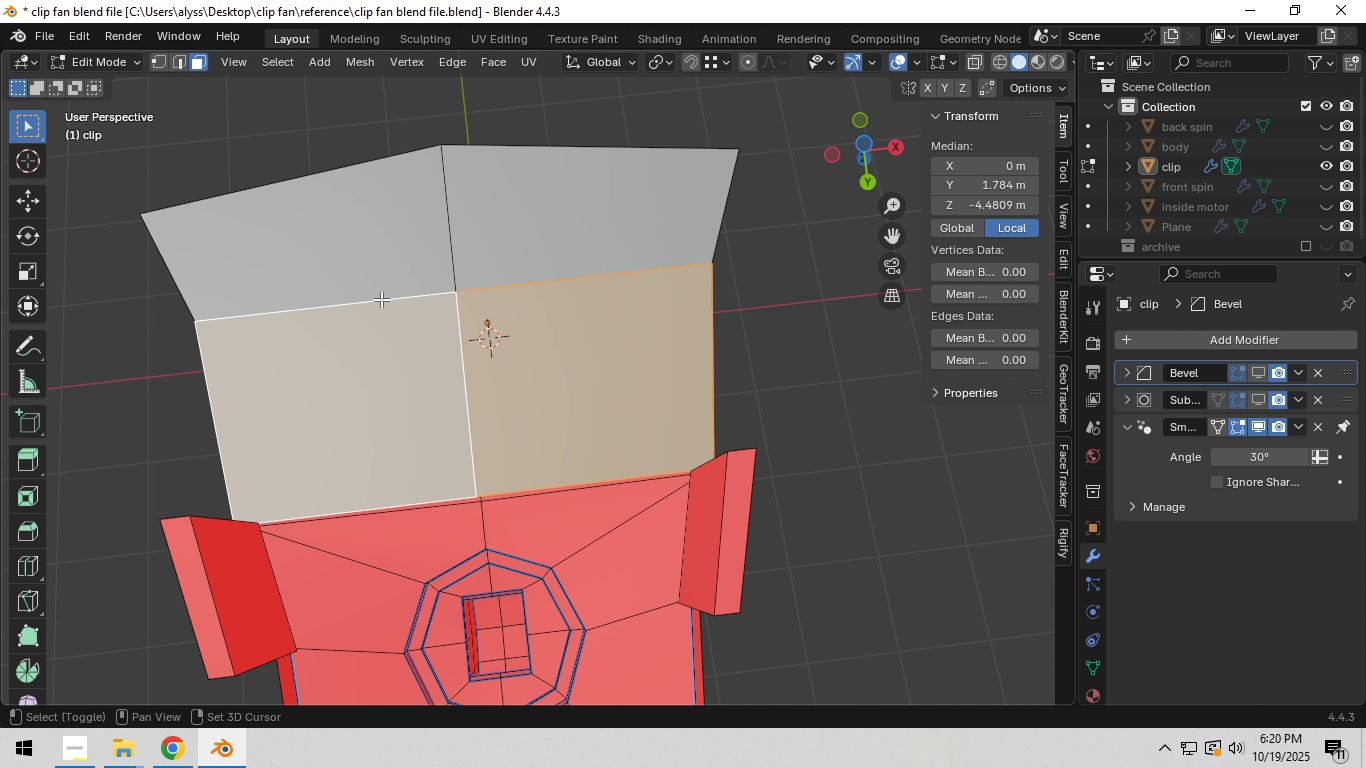 
double_click([381, 299])
 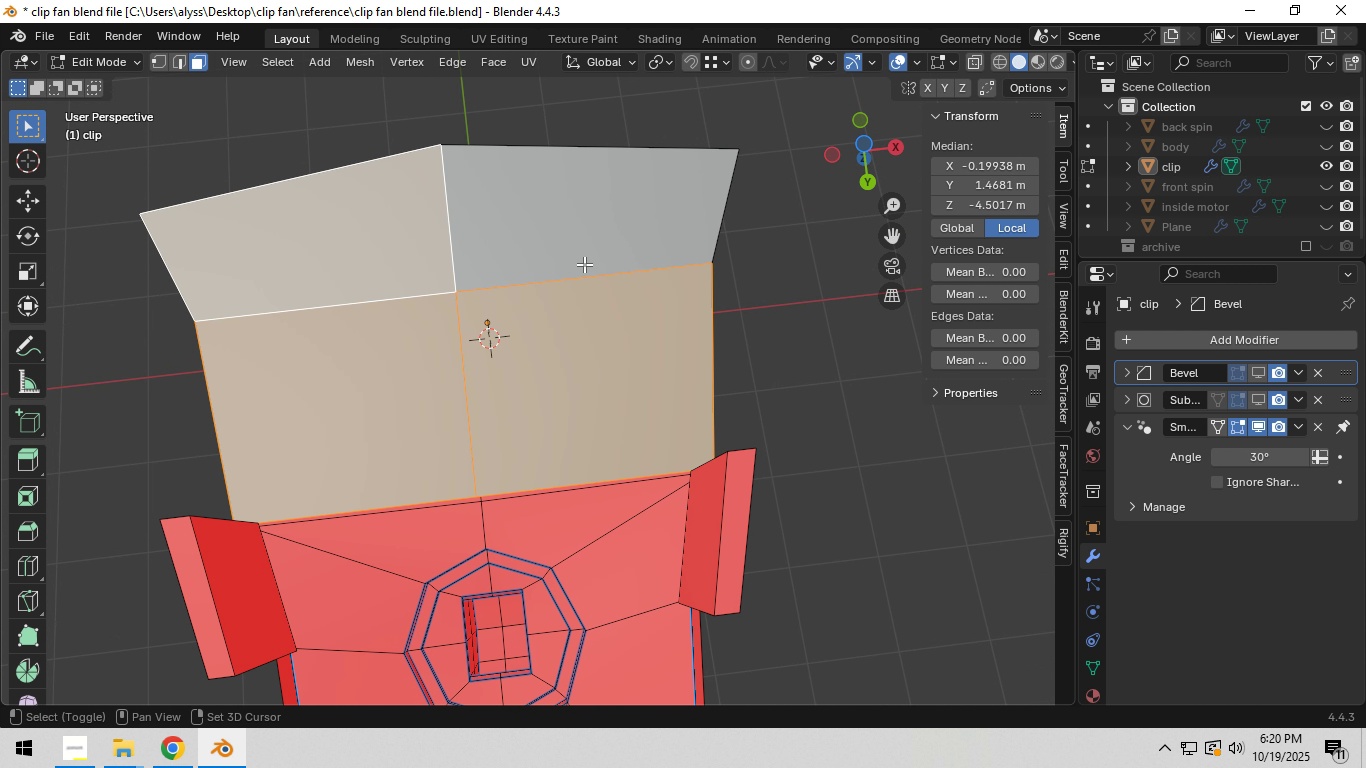 
triple_click([584, 264])
 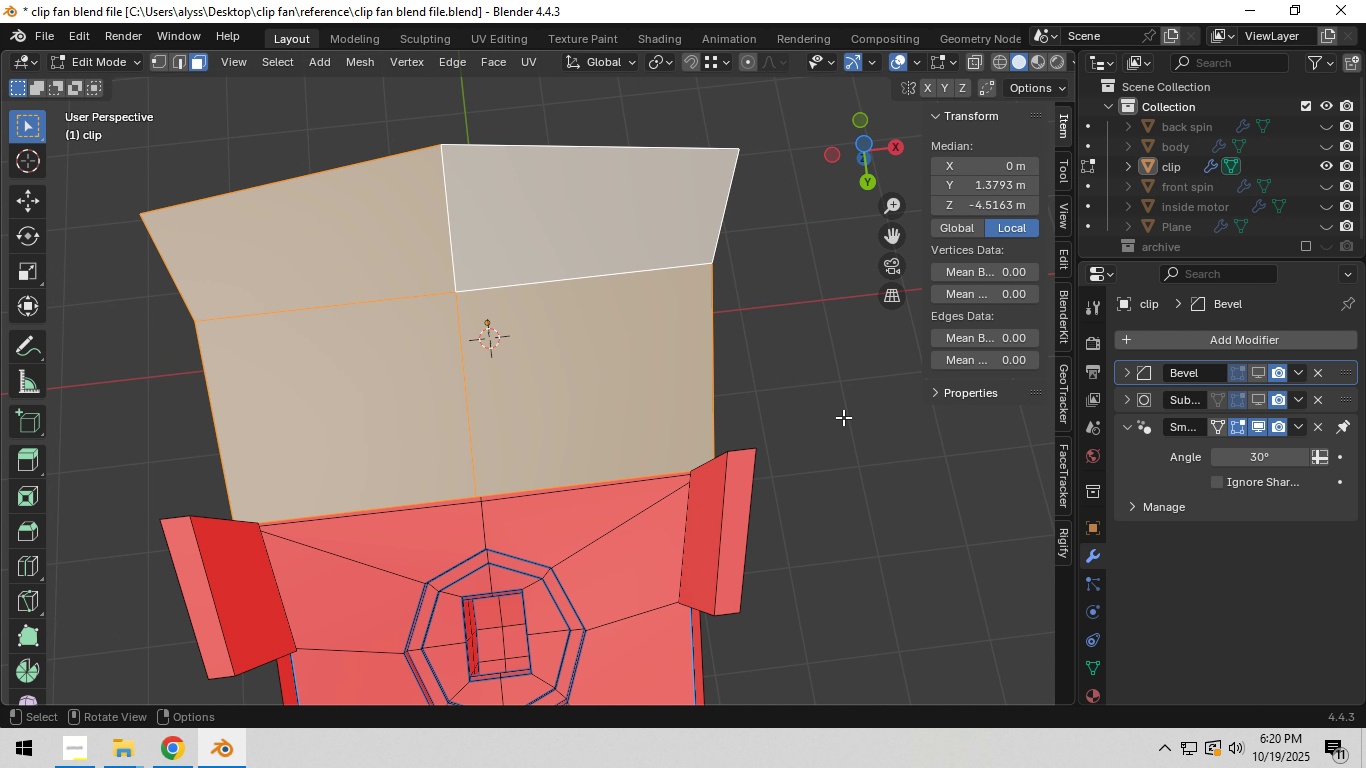 
key(I)
 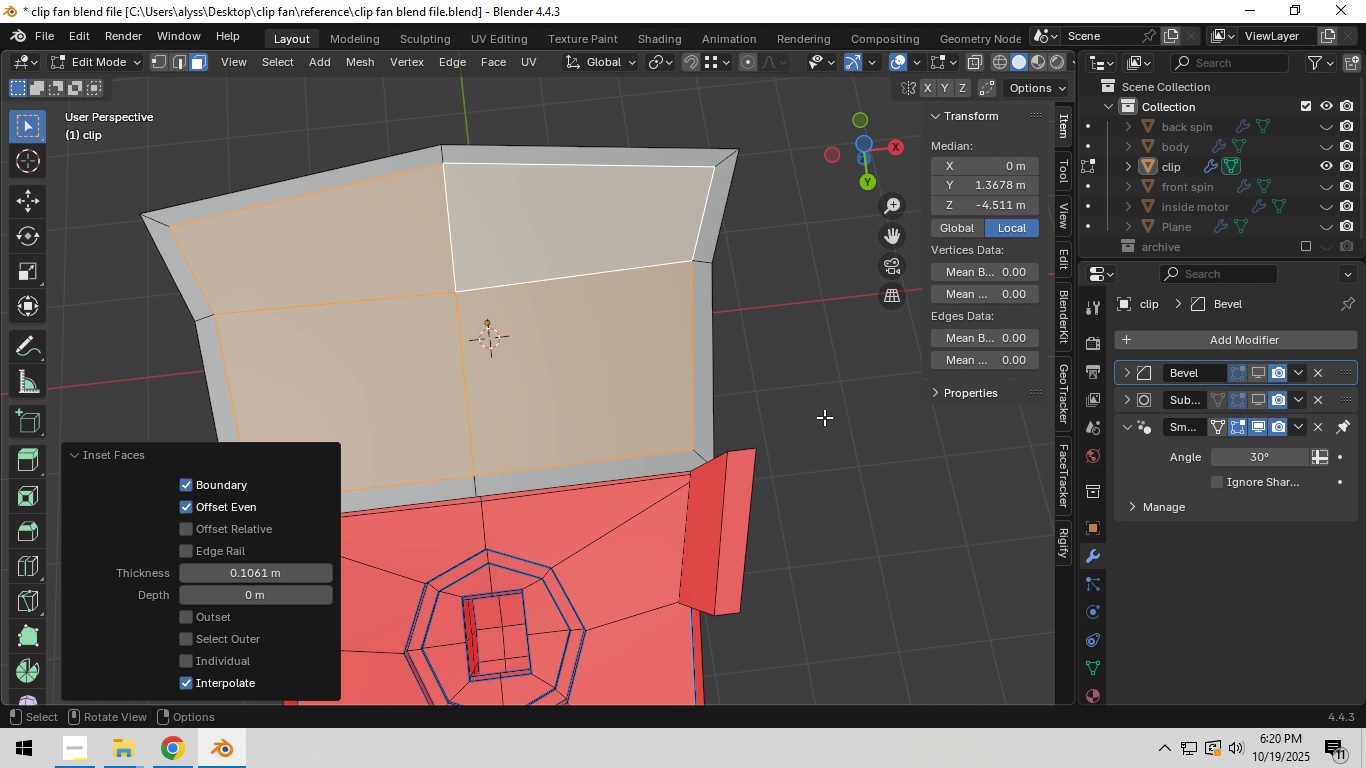 
wait(5.13)
 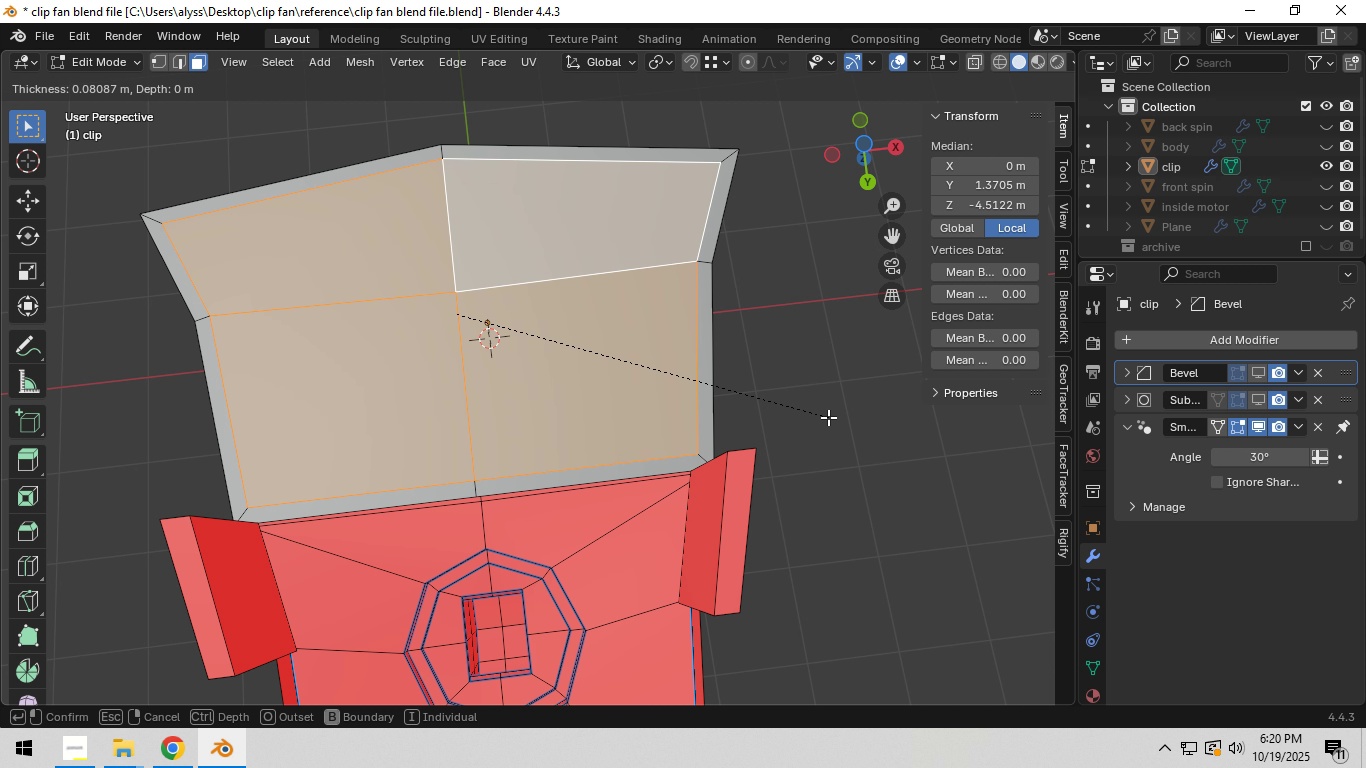 
left_click([824, 417])
 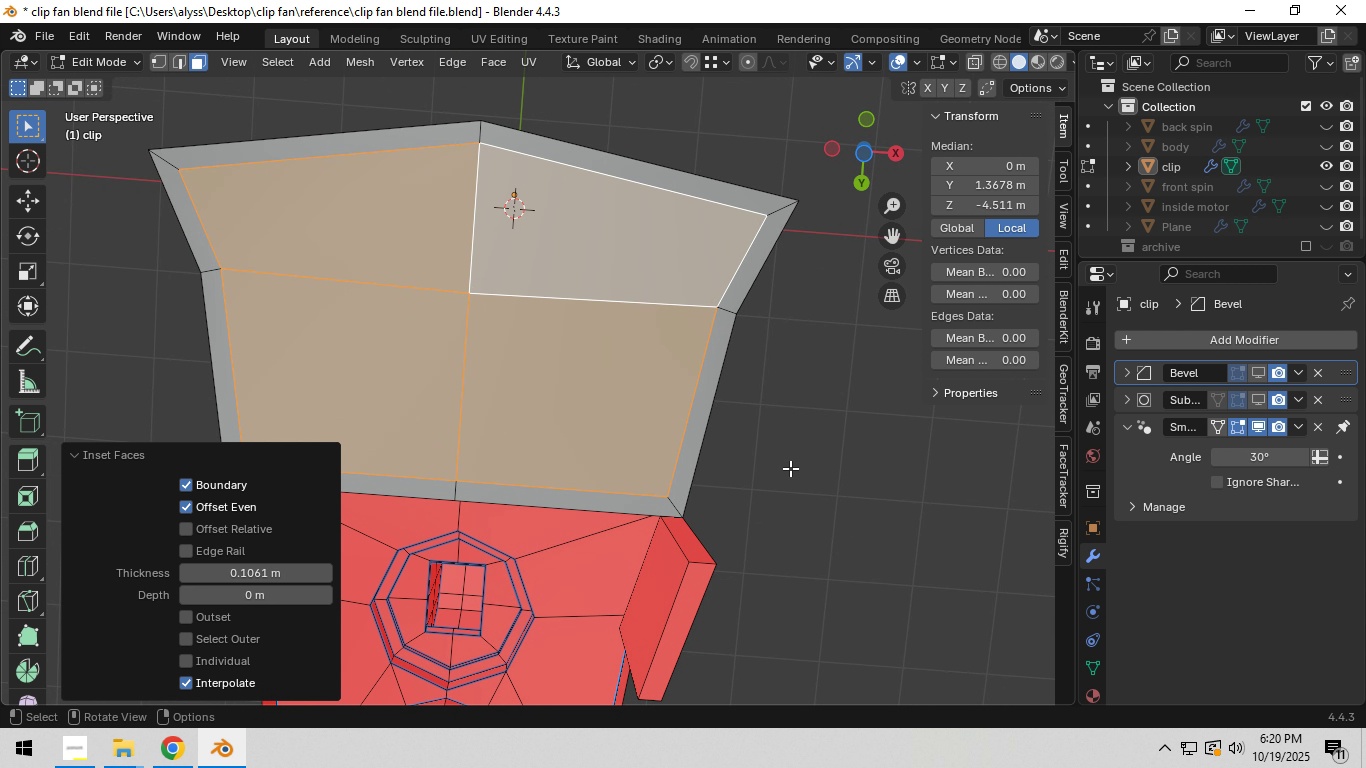 
hold_key(key=ShiftLeft, duration=0.62)
 